 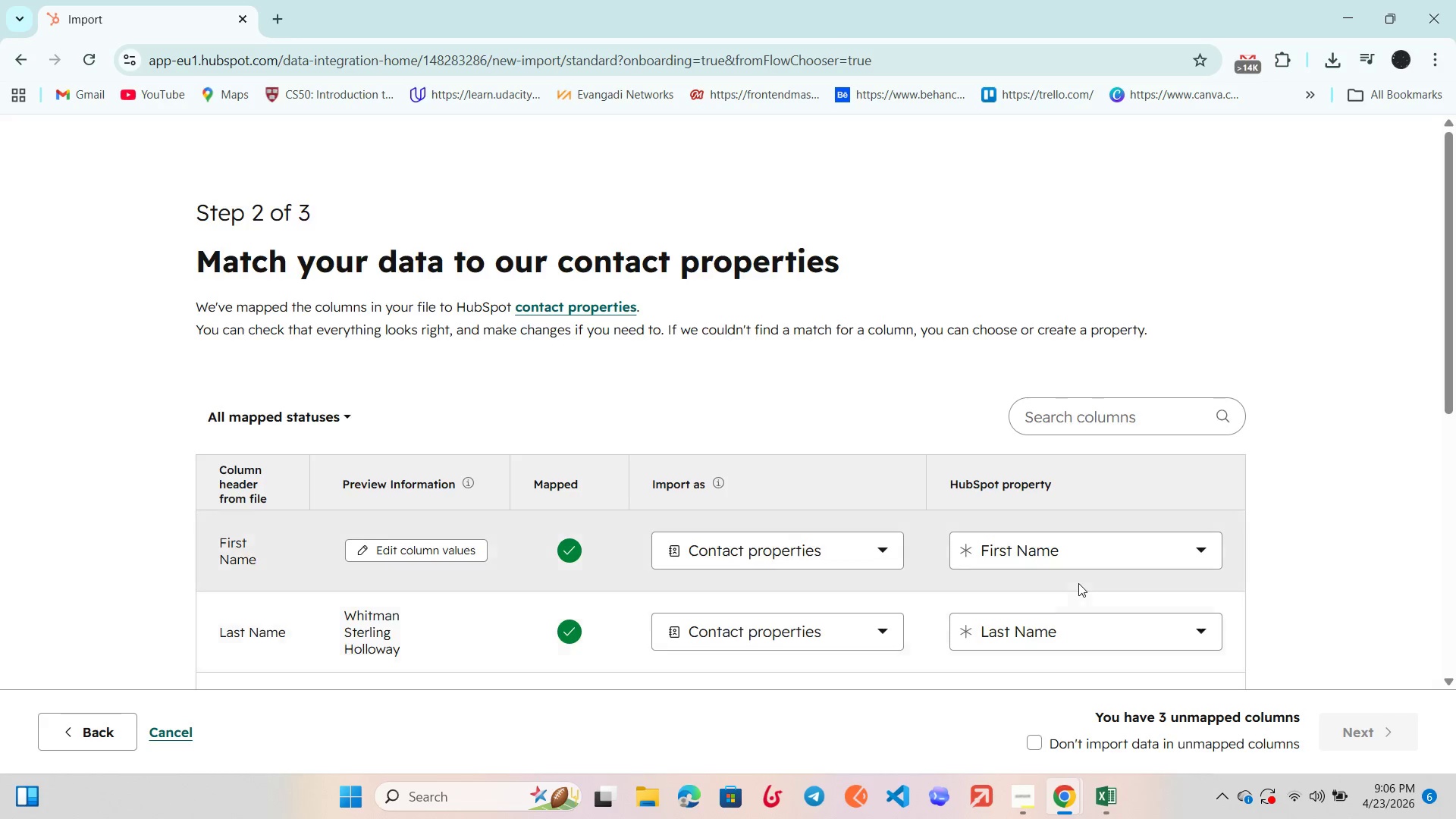 
scroll: coordinate [1078, 583], scroll_direction: down, amount: 7.0
 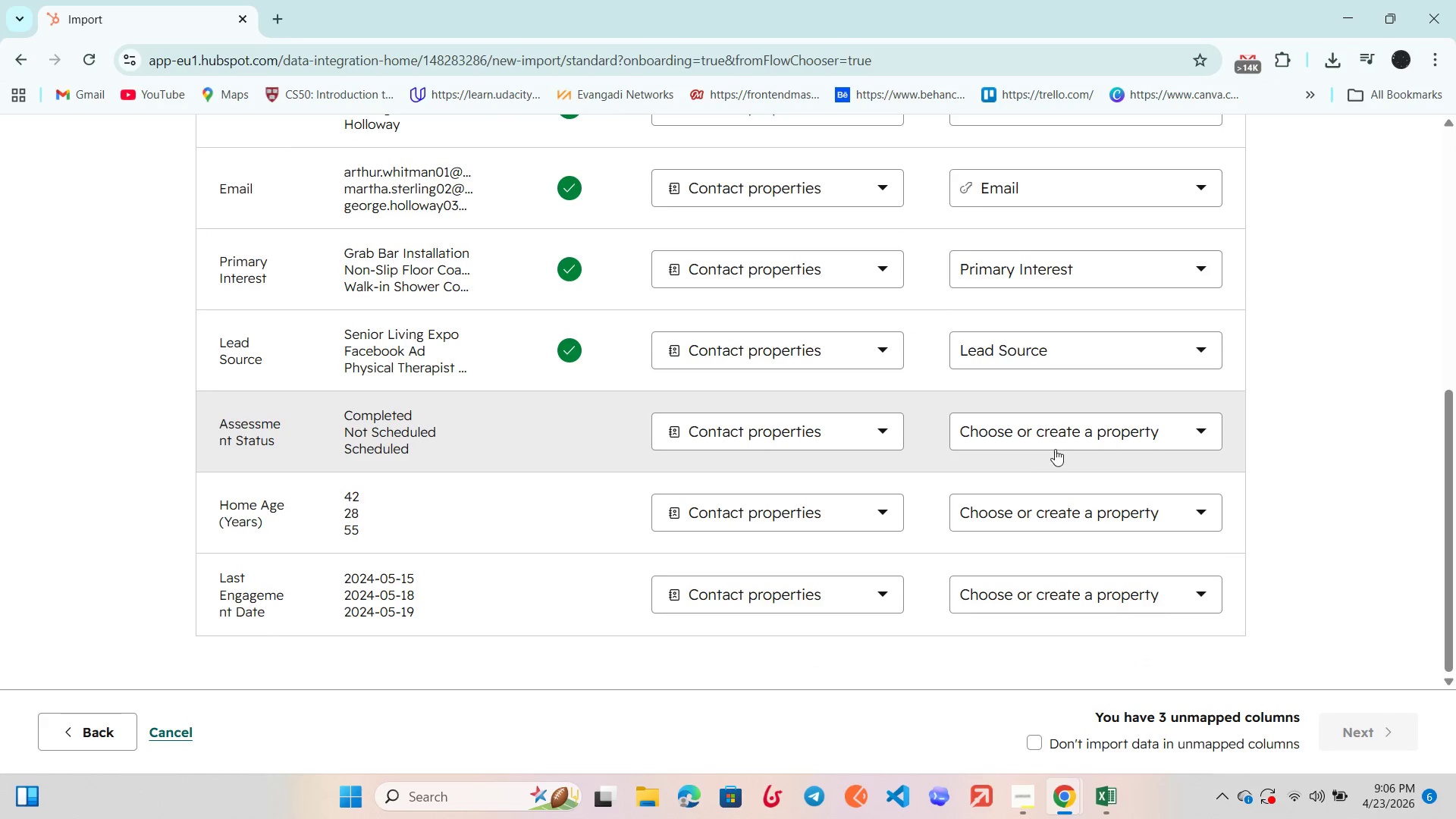 
left_click([1059, 438])
 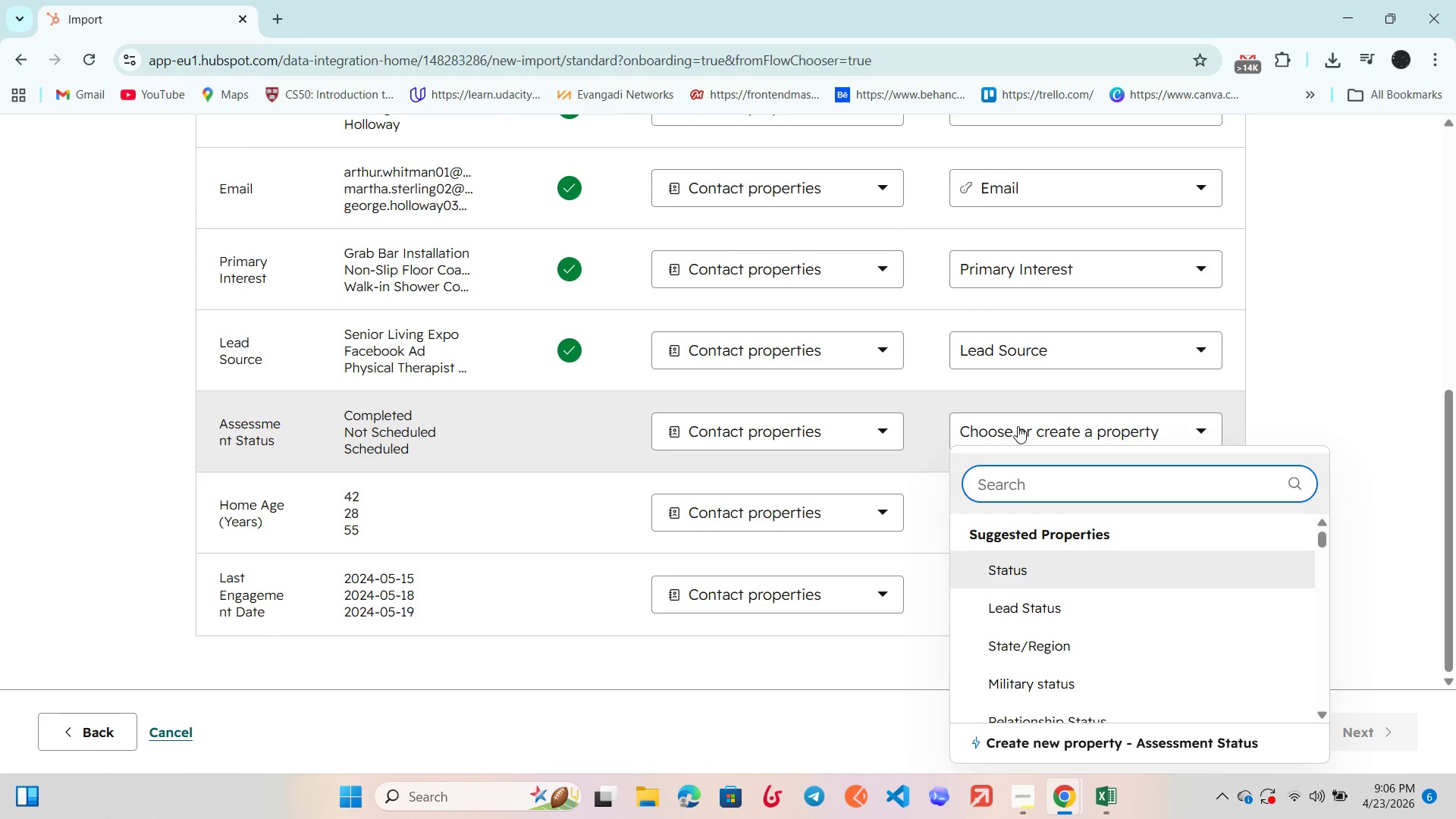 
left_click([1018, 426])
 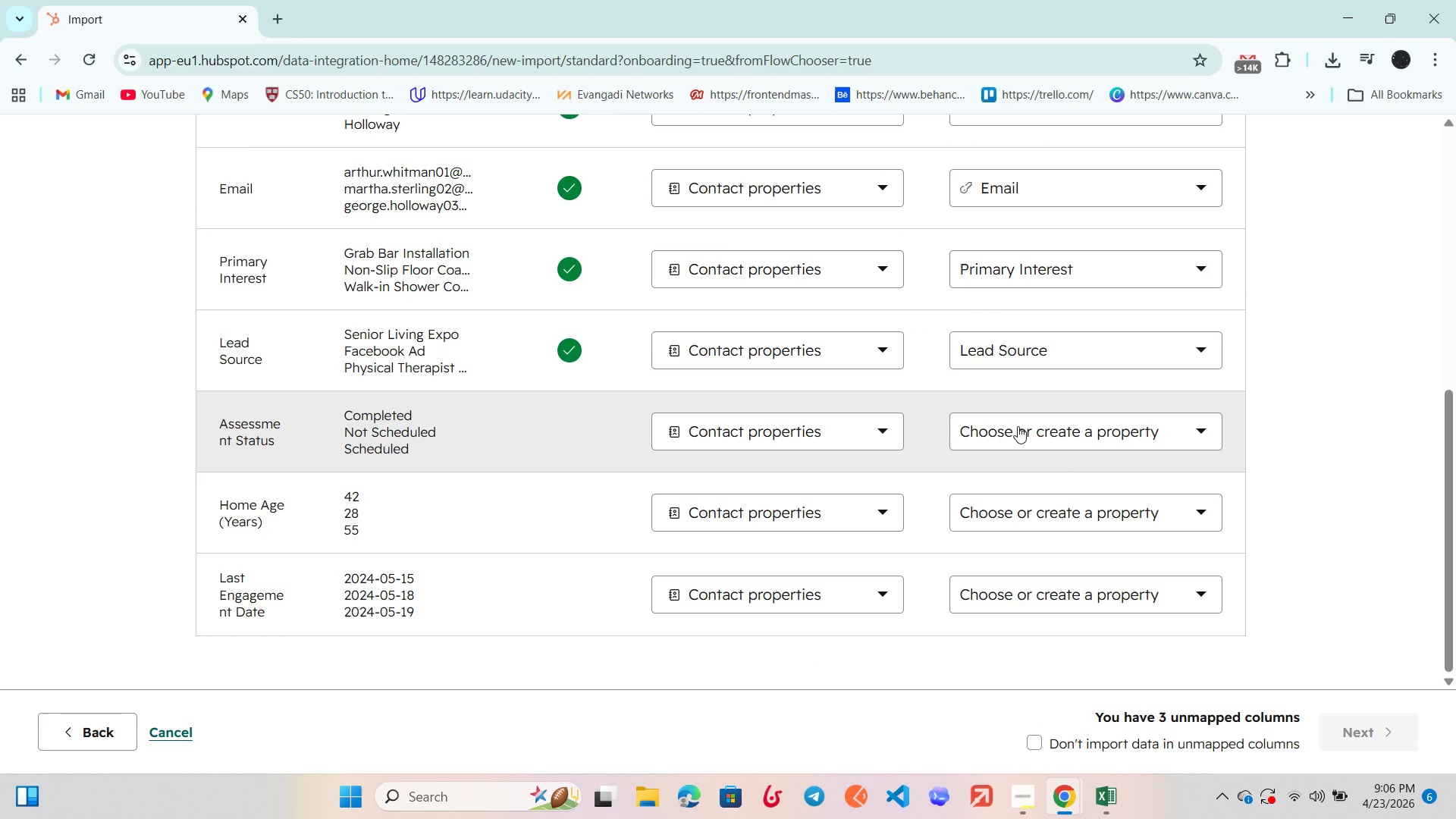 
left_click([1018, 426])
 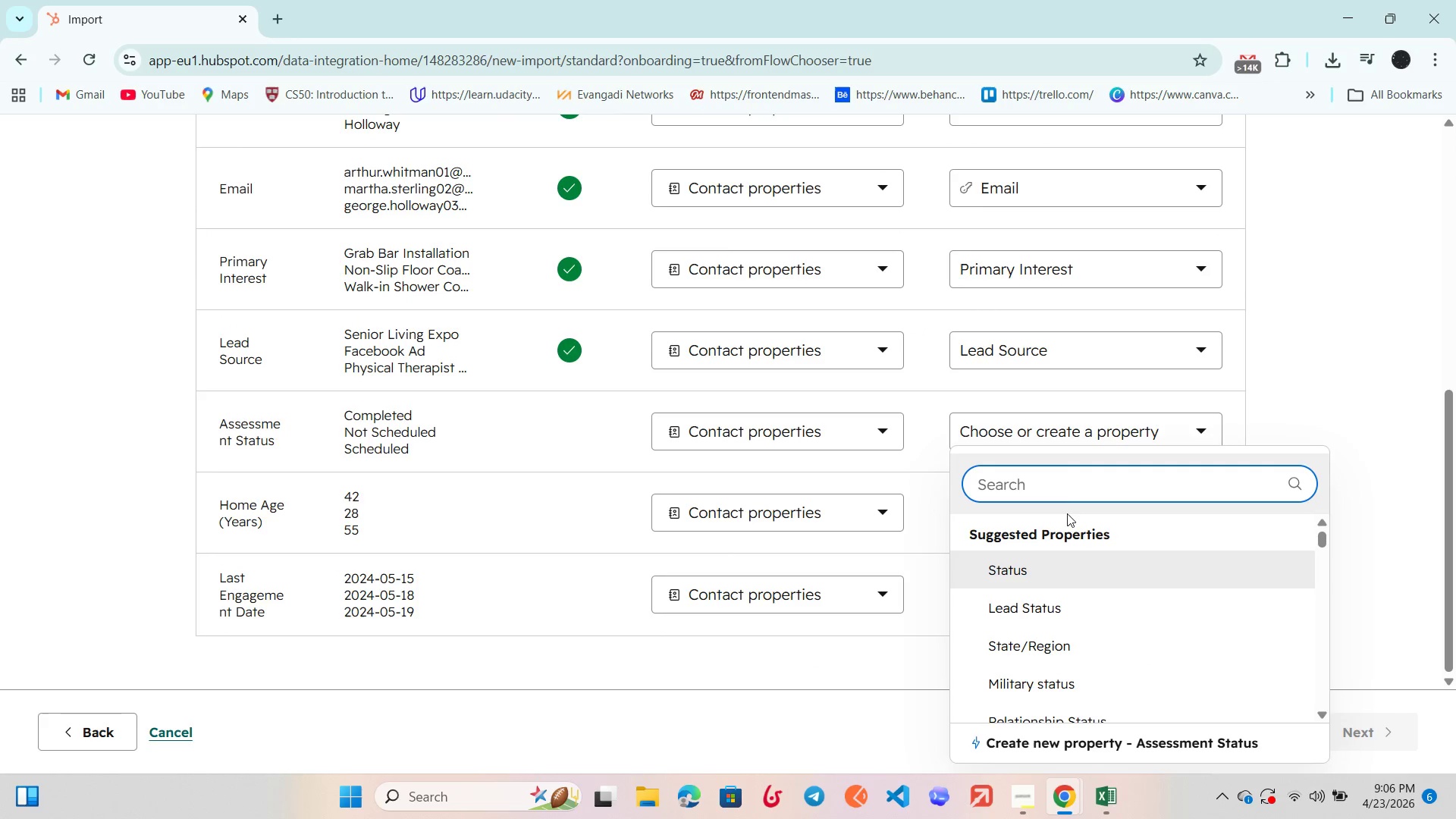 
scroll: coordinate [1092, 573], scroll_direction: down, amount: 5.0
 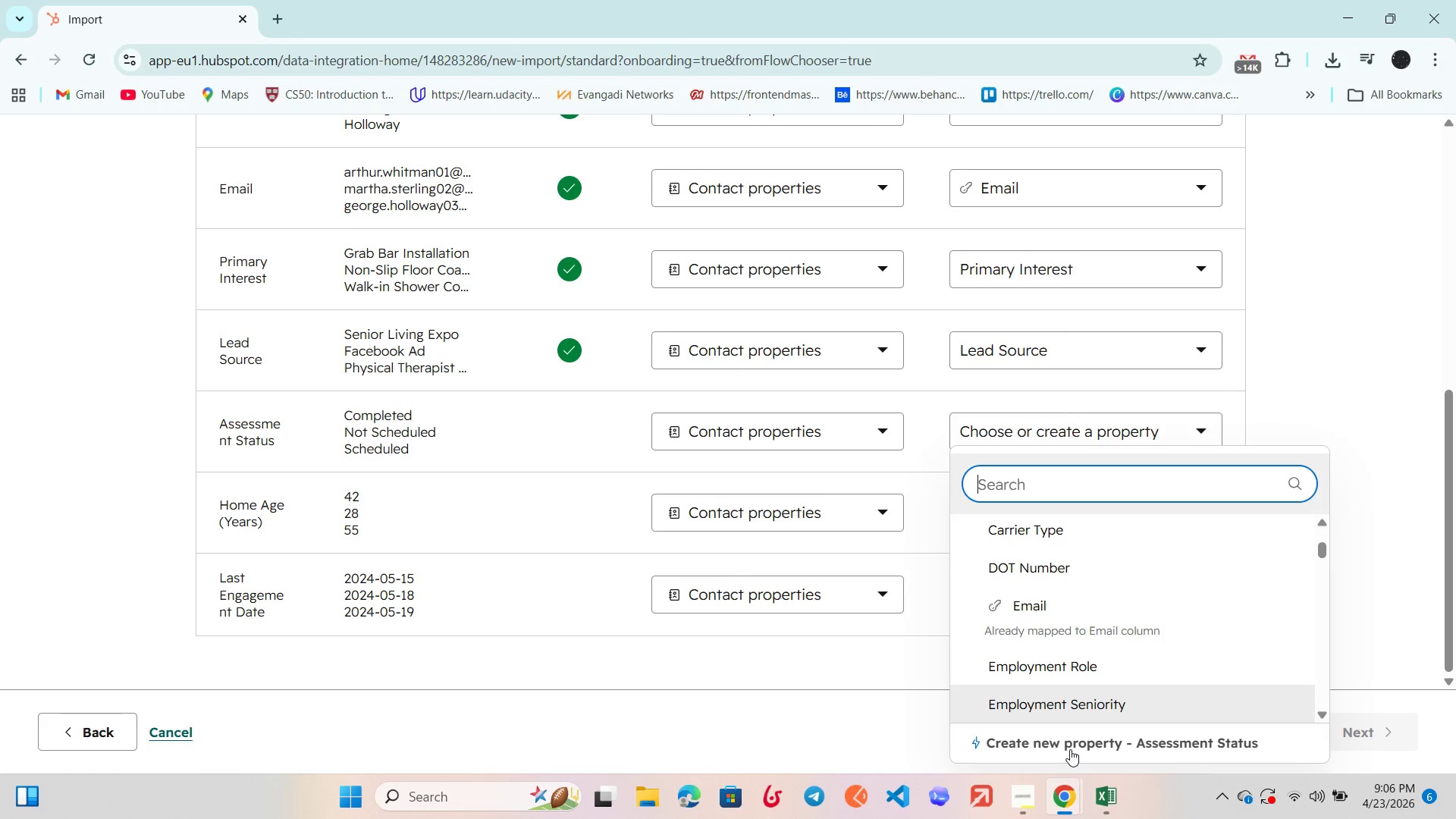 
left_click([1070, 748])
 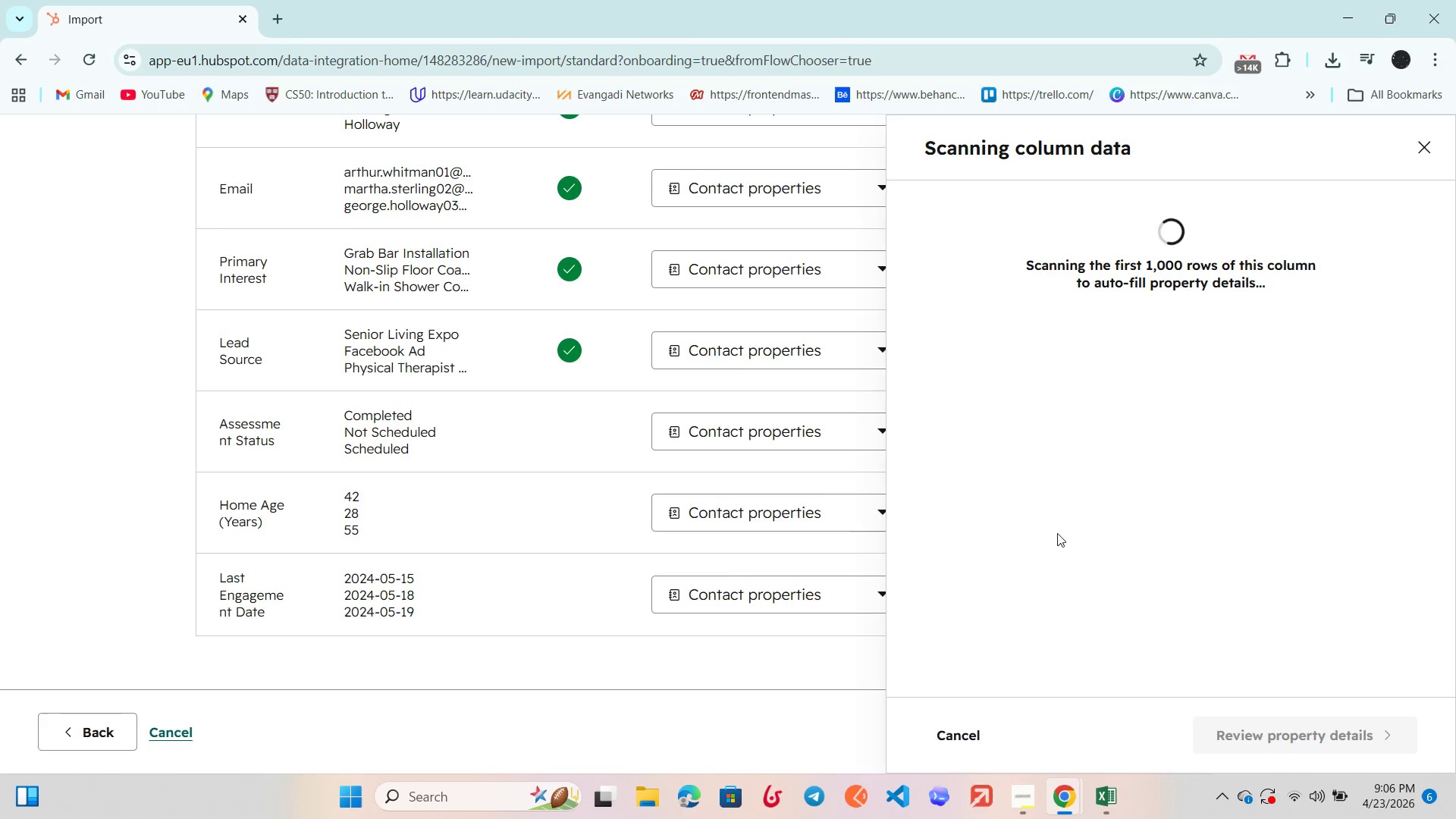 
scroll: coordinate [1058, 519], scroll_direction: down, amount: 2.0
 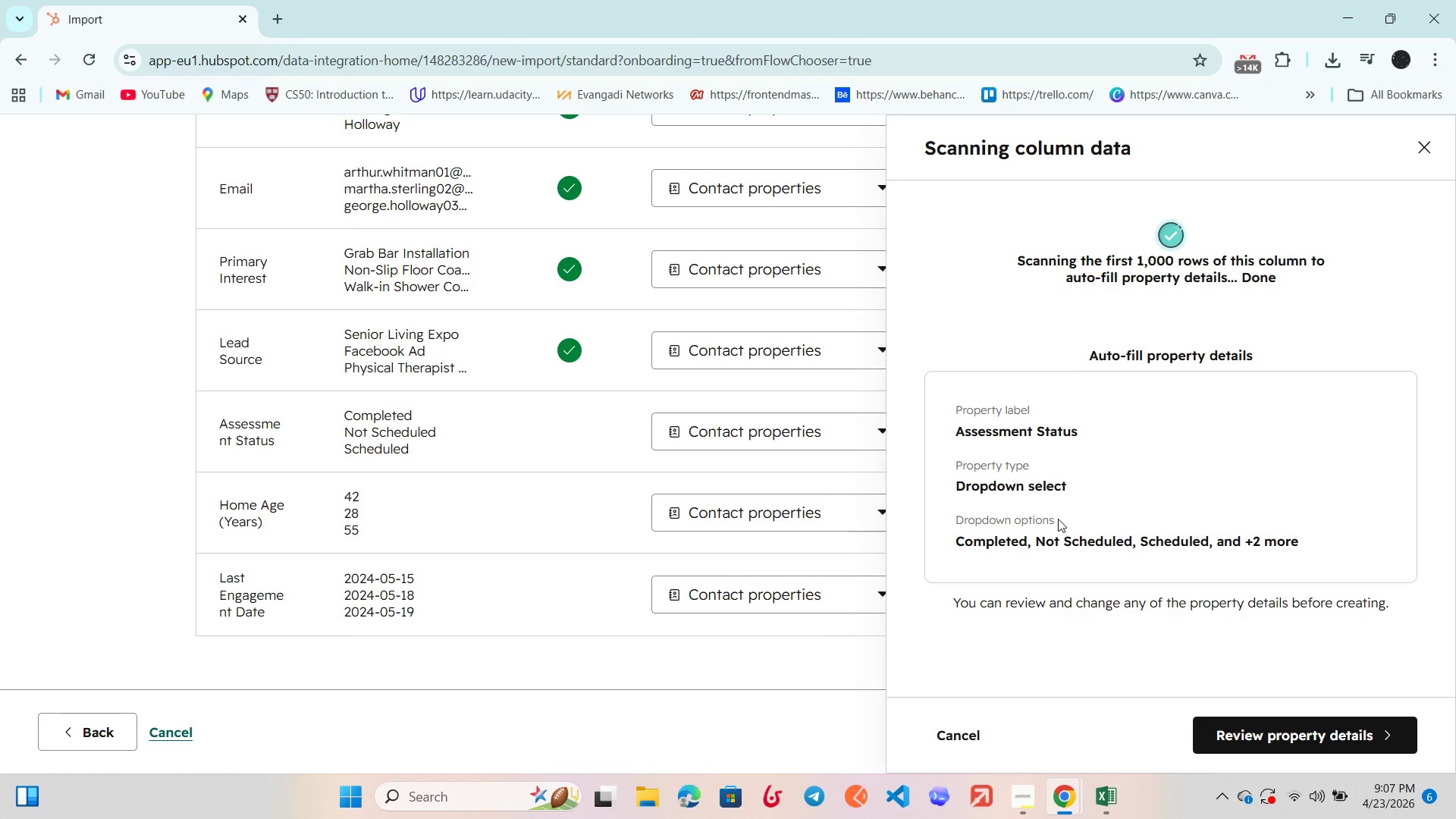 
wait(10.06)
 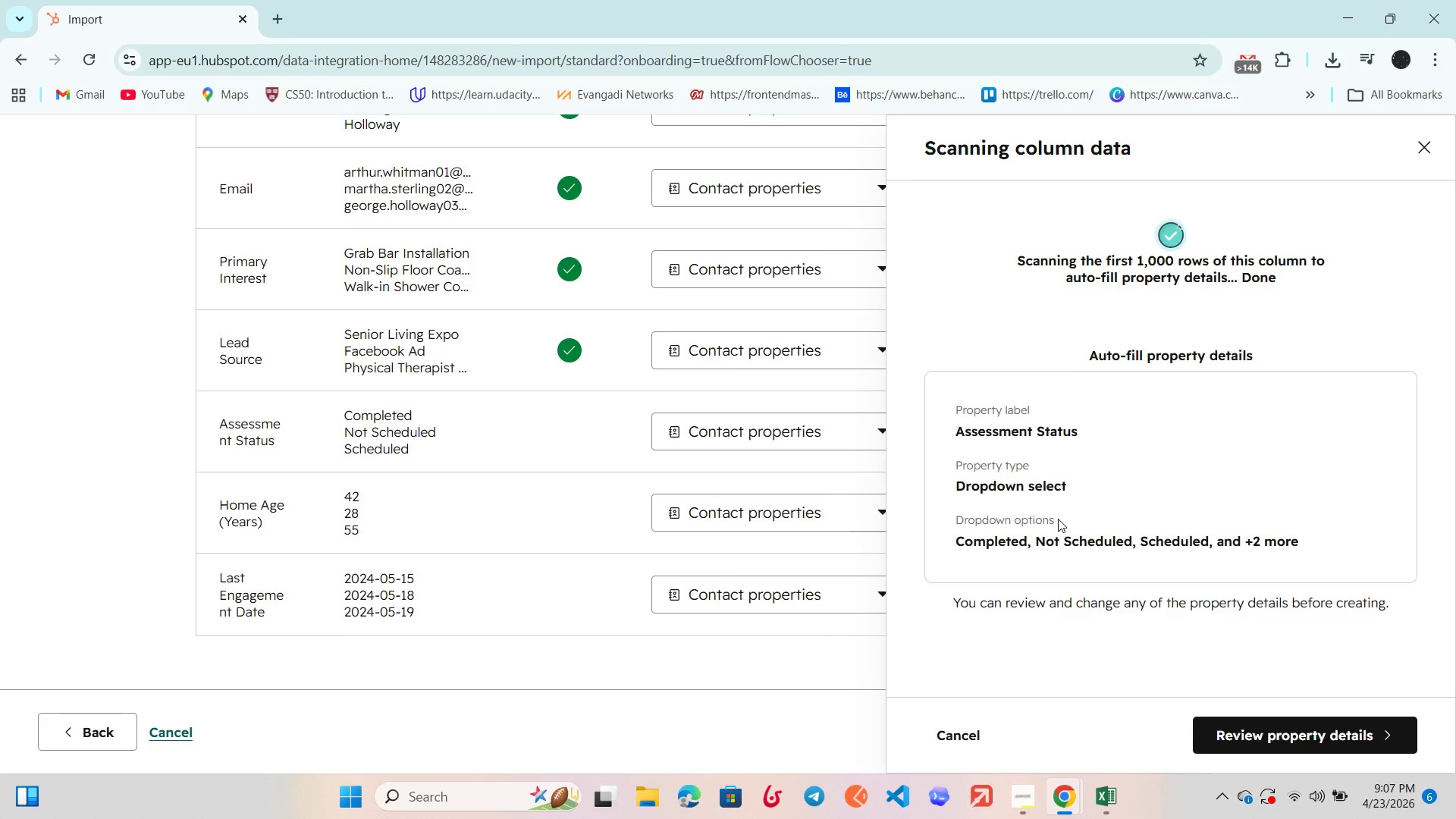 
left_click([1285, 727])
 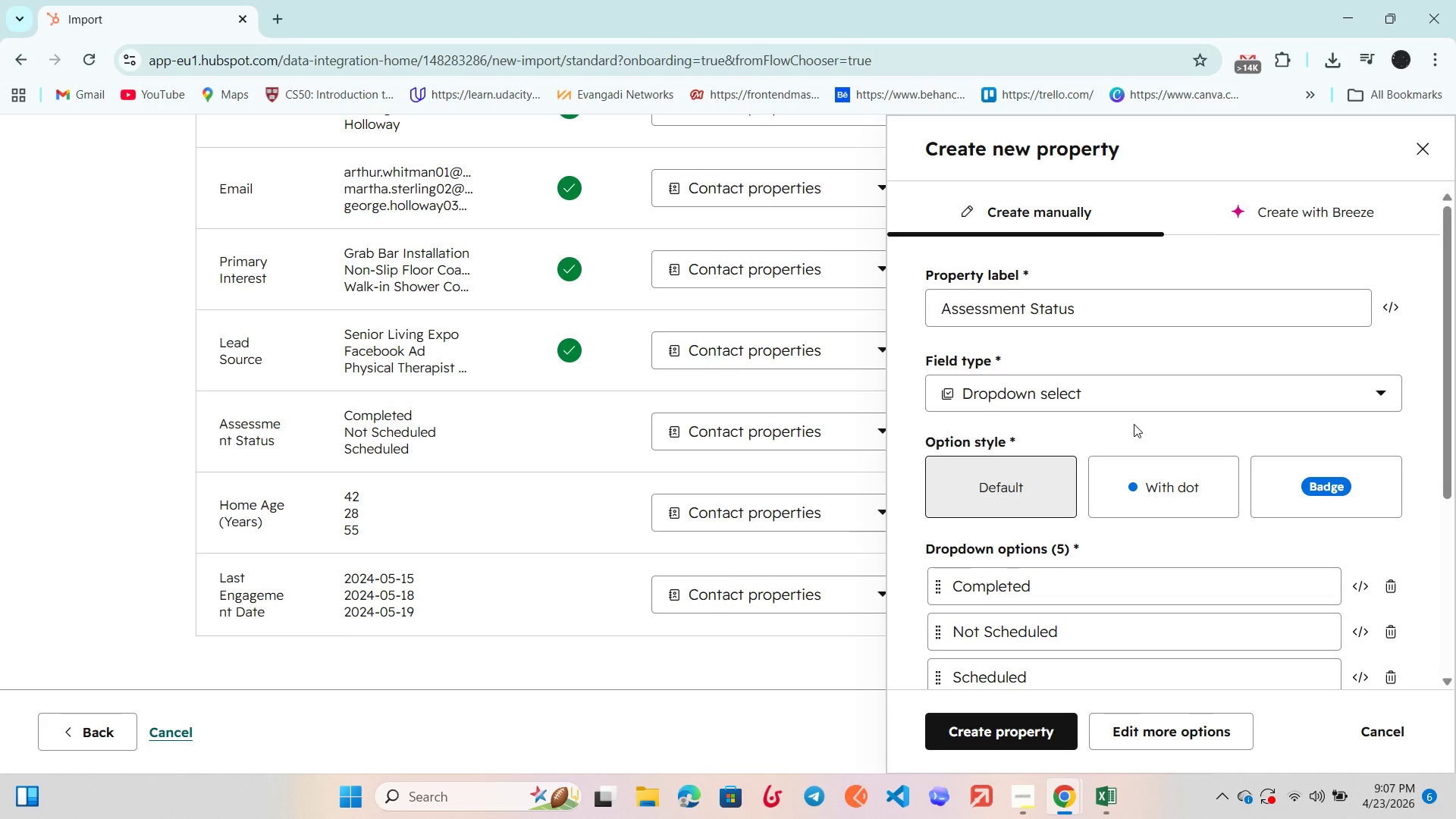 
scroll: coordinate [1134, 424], scroll_direction: down, amount: 1.0
 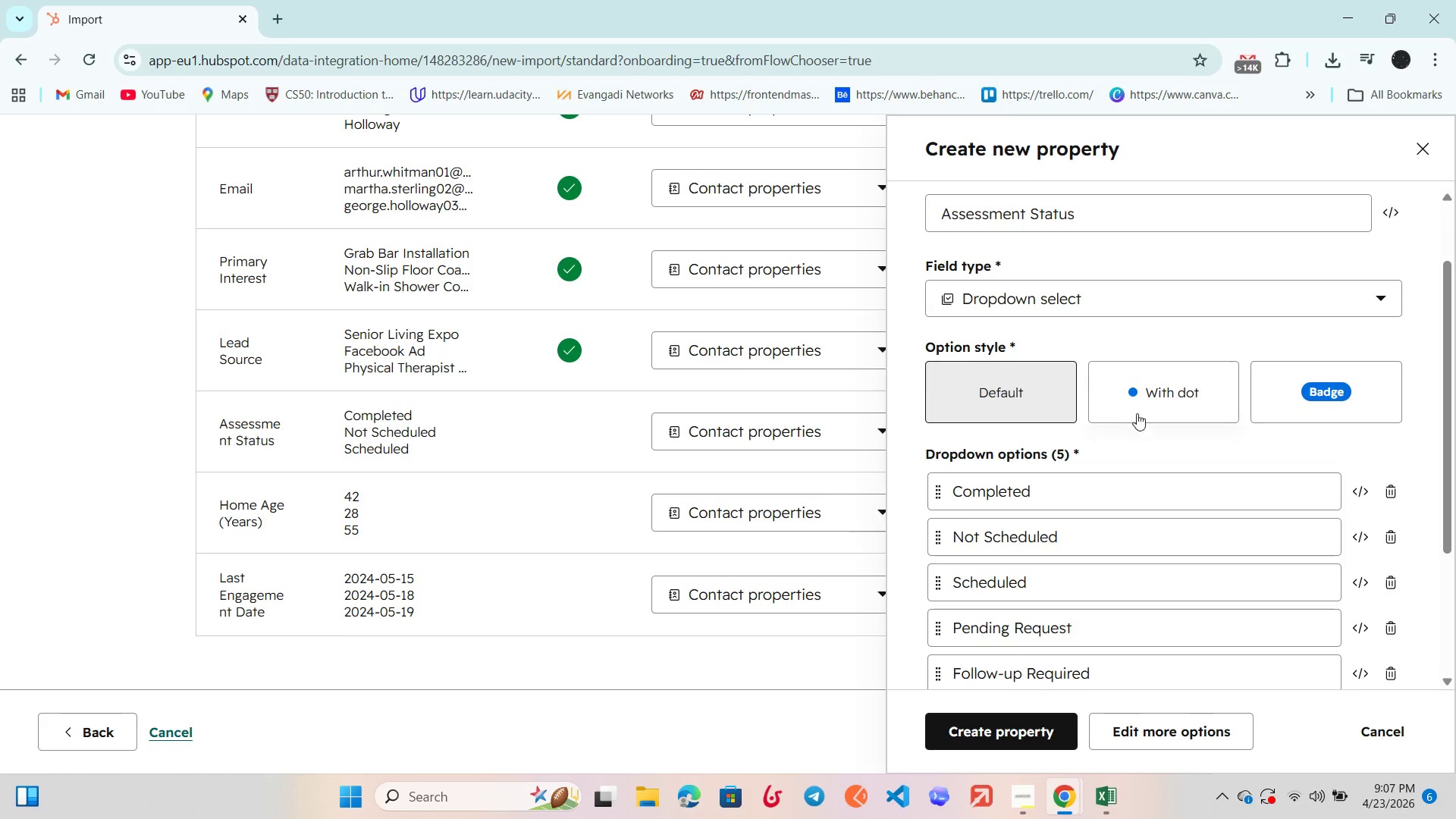 
left_click([1140, 408])
 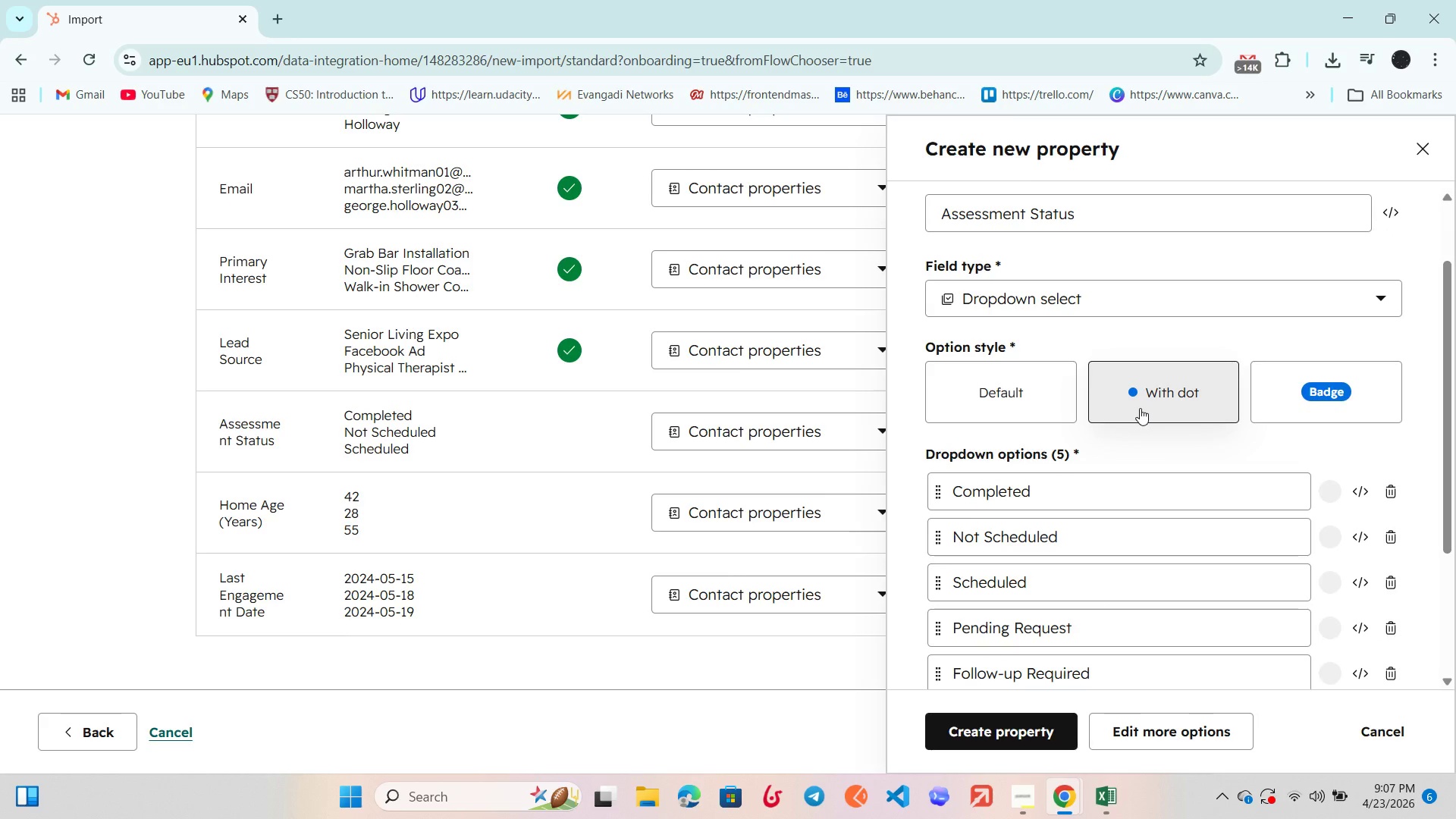 
scroll: coordinate [1140, 408], scroll_direction: down, amount: 1.0
 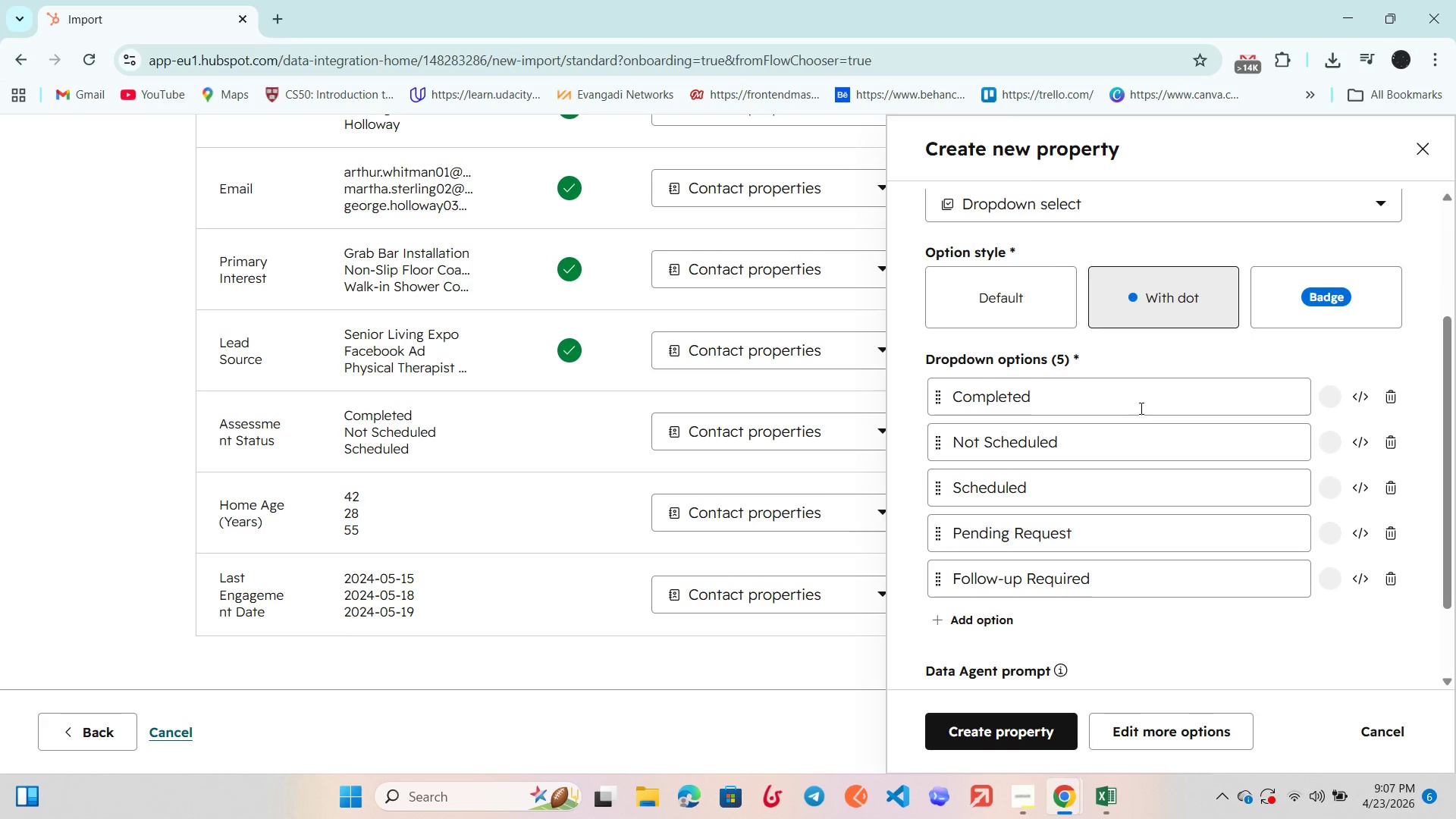 
wait(6.87)
 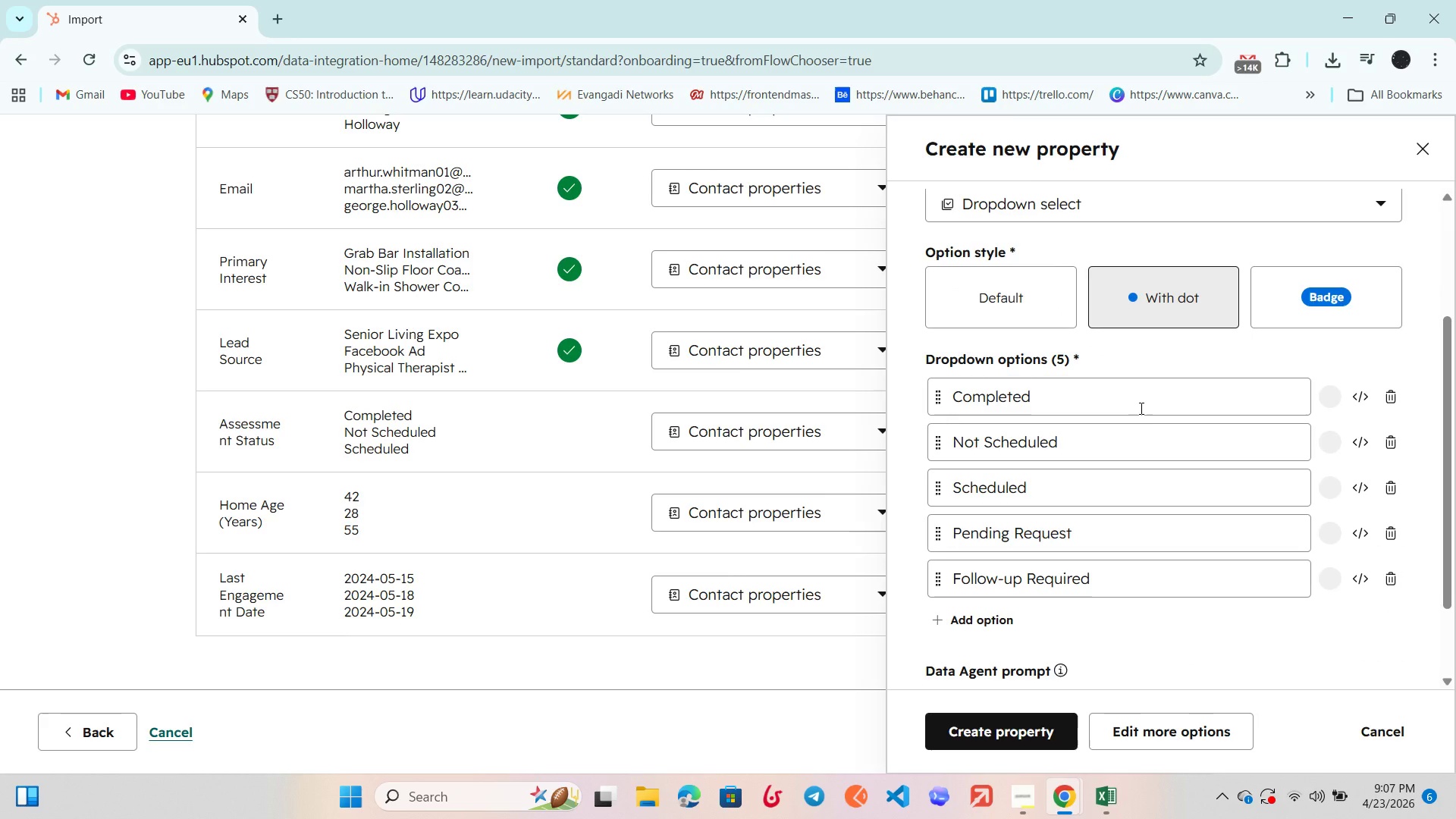 
scroll: coordinate [1112, 459], scroll_direction: down, amount: 2.0
 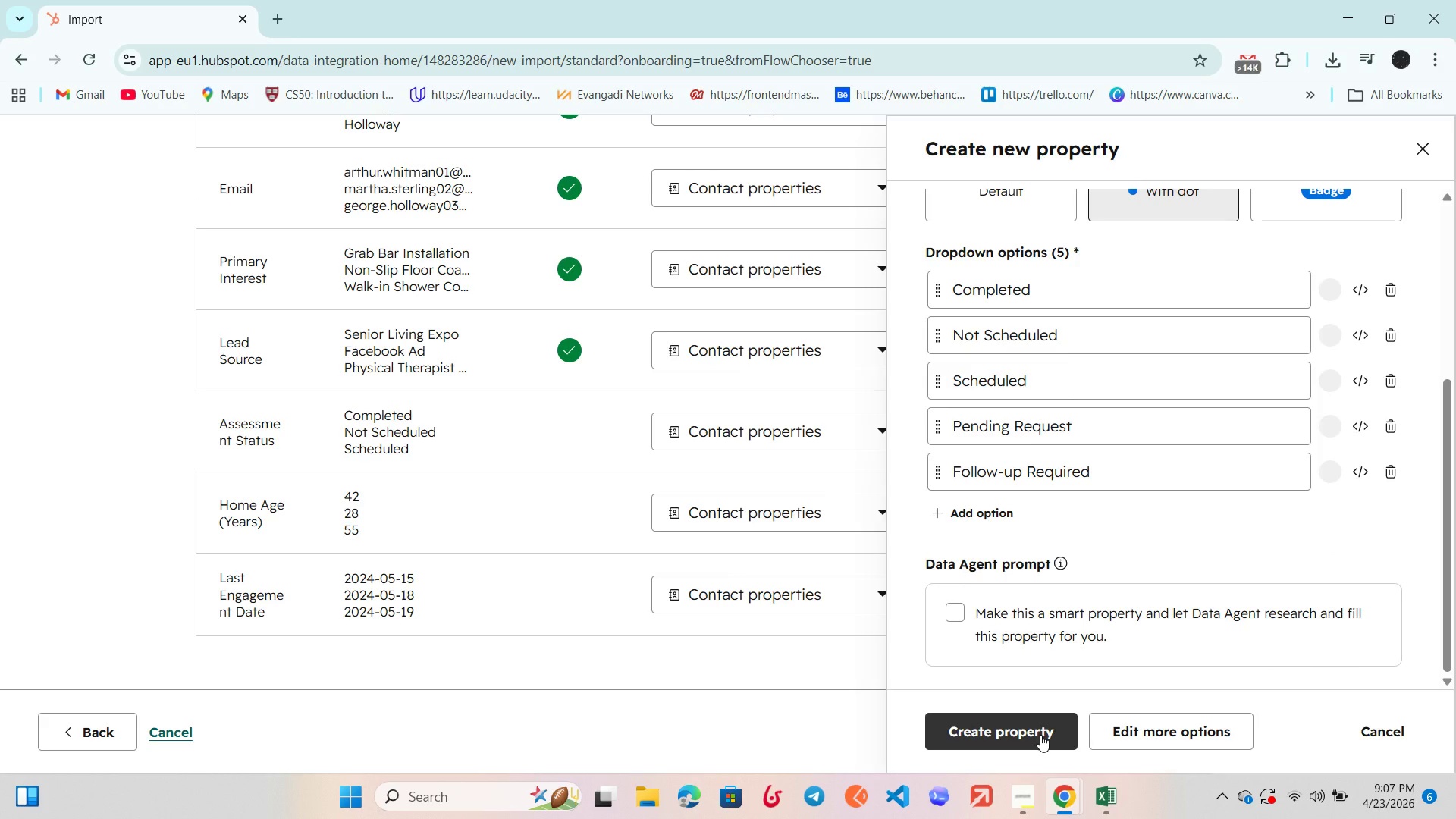 
wait(5.69)
 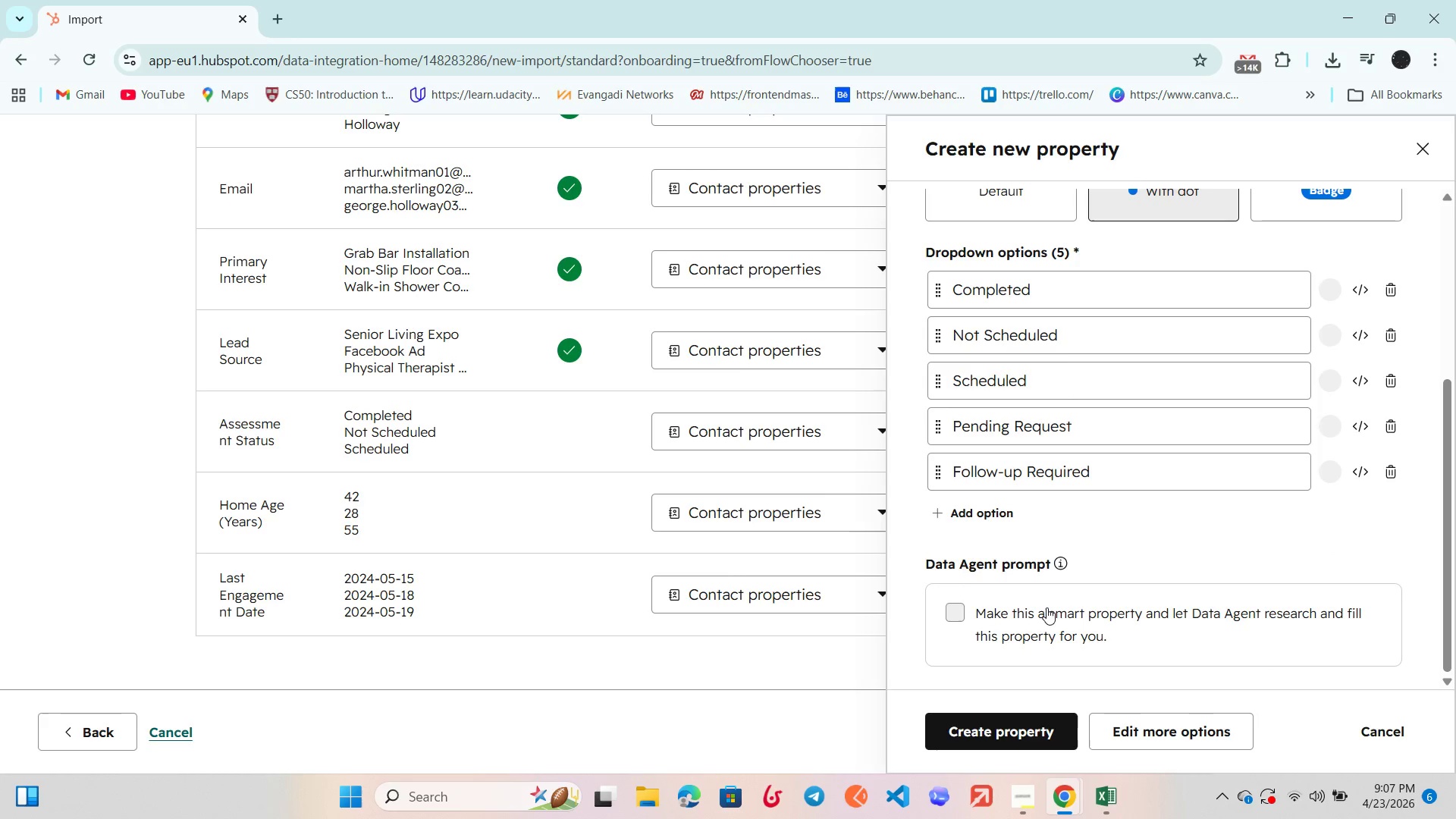 
left_click([1040, 735])
 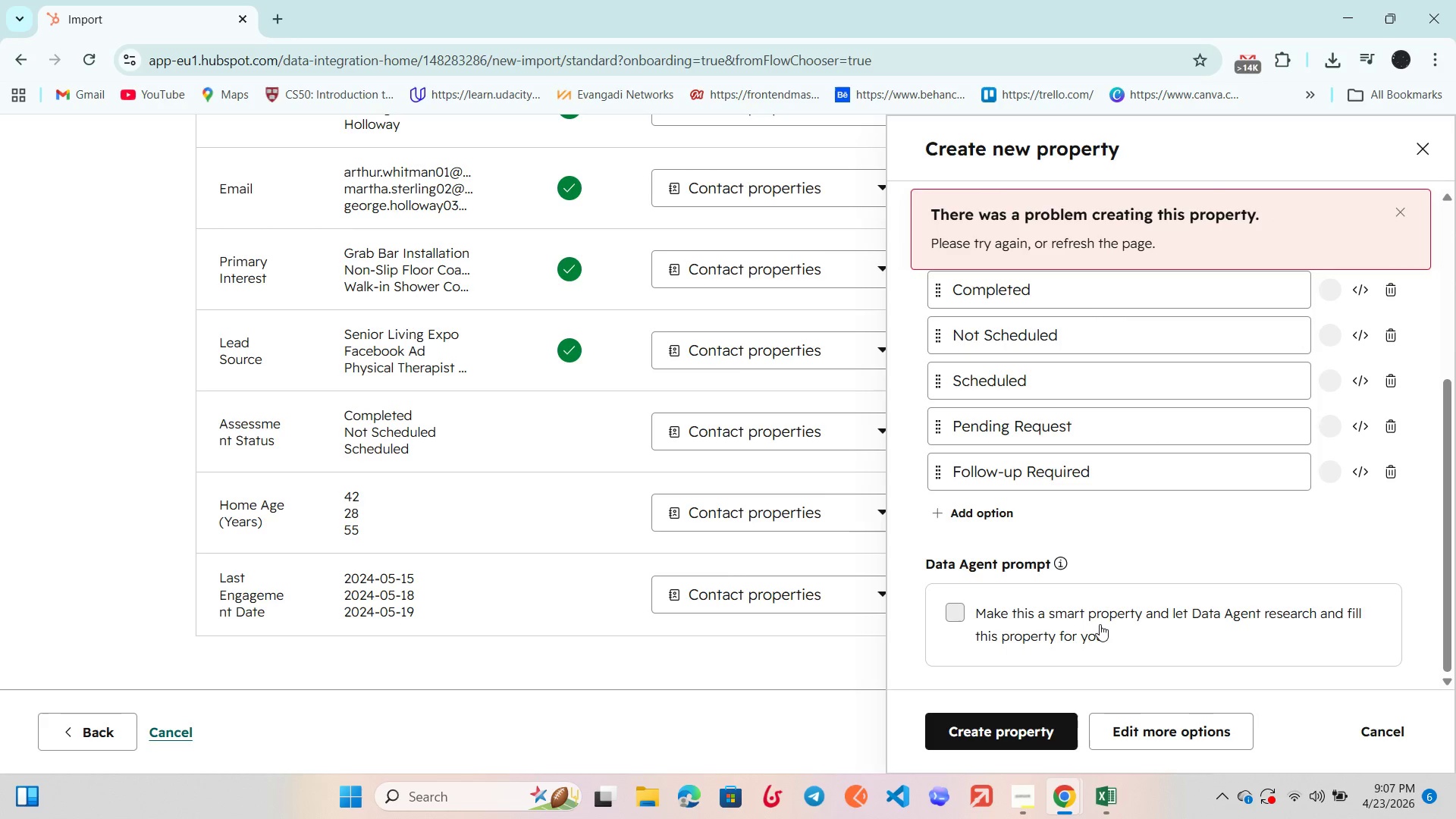 
scroll: coordinate [1103, 620], scroll_direction: down, amount: 2.0
 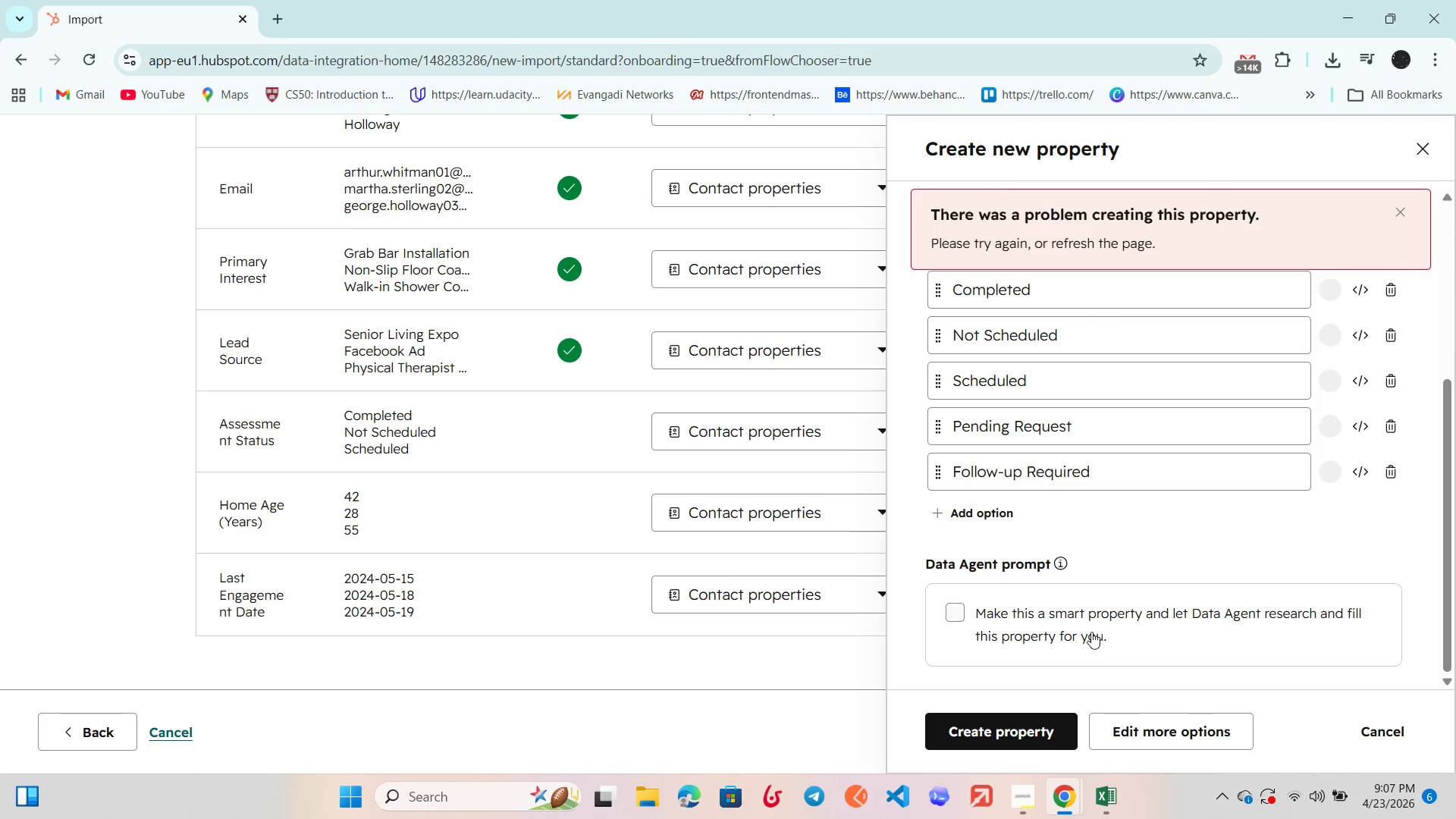 
scroll: coordinate [1091, 626], scroll_direction: none, amount: 0.0
 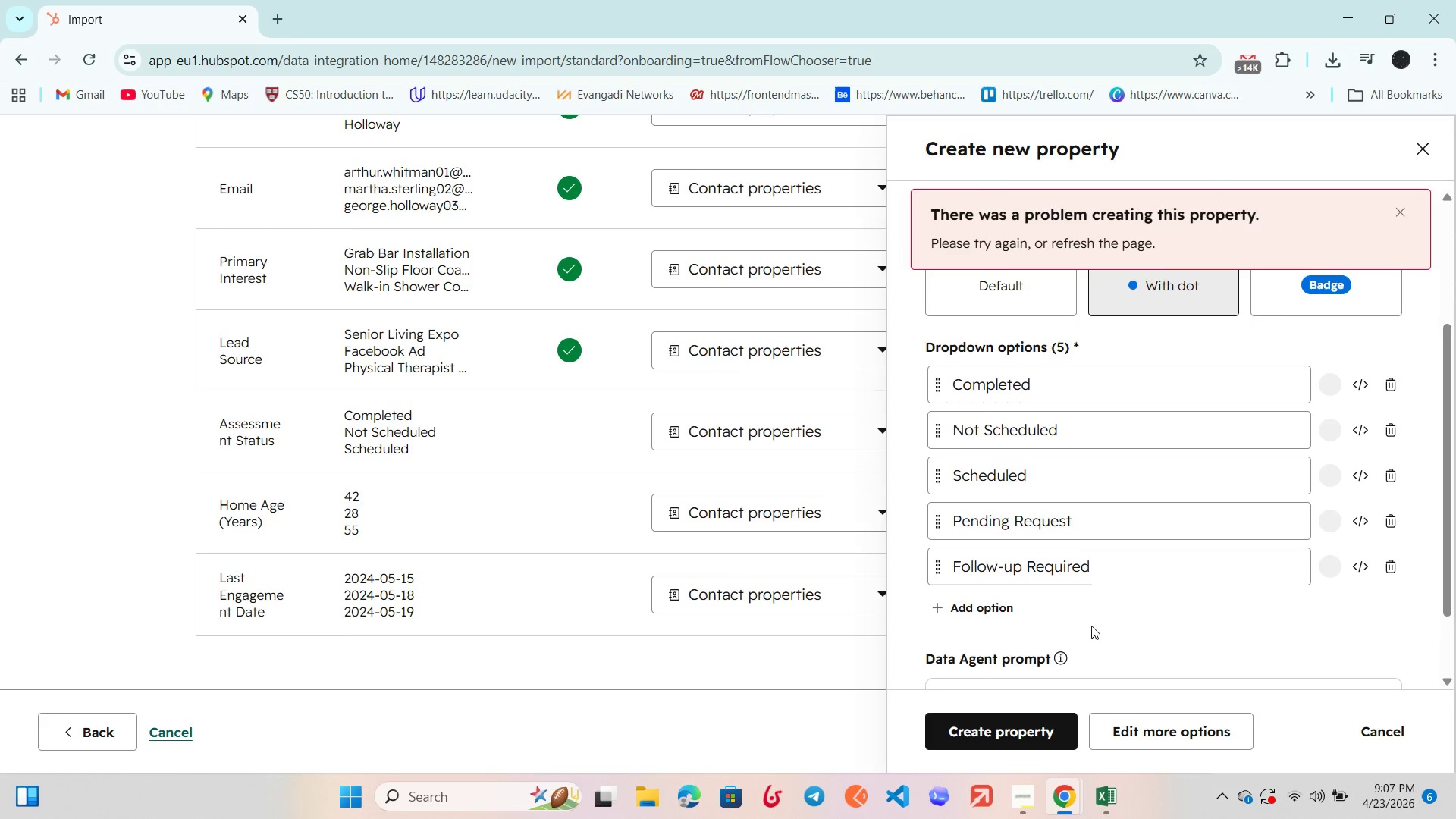 
scroll: coordinate [1091, 626], scroll_direction: up, amount: 3.0
 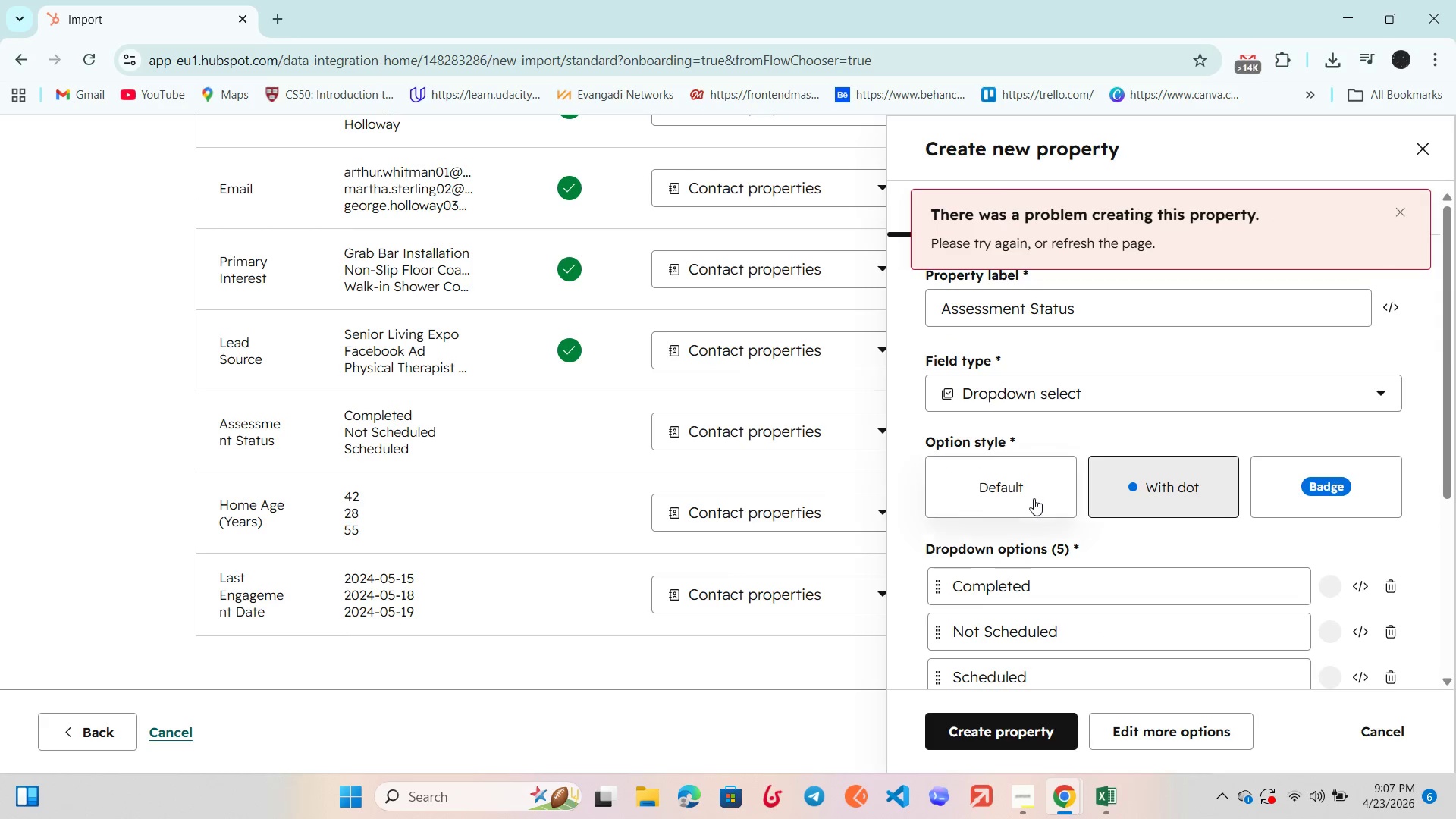 
left_click([1028, 495])
 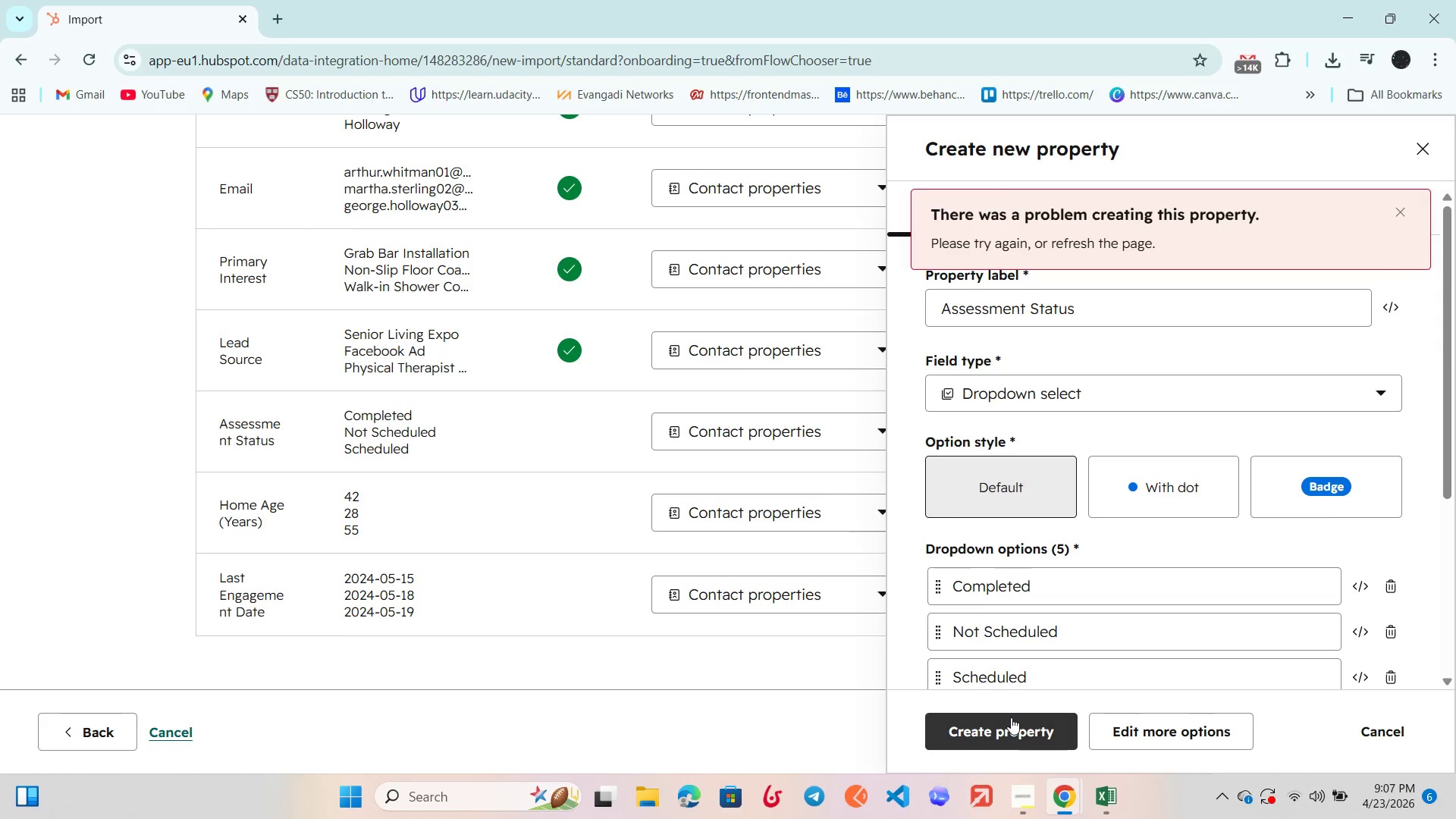 
left_click([1014, 727])
 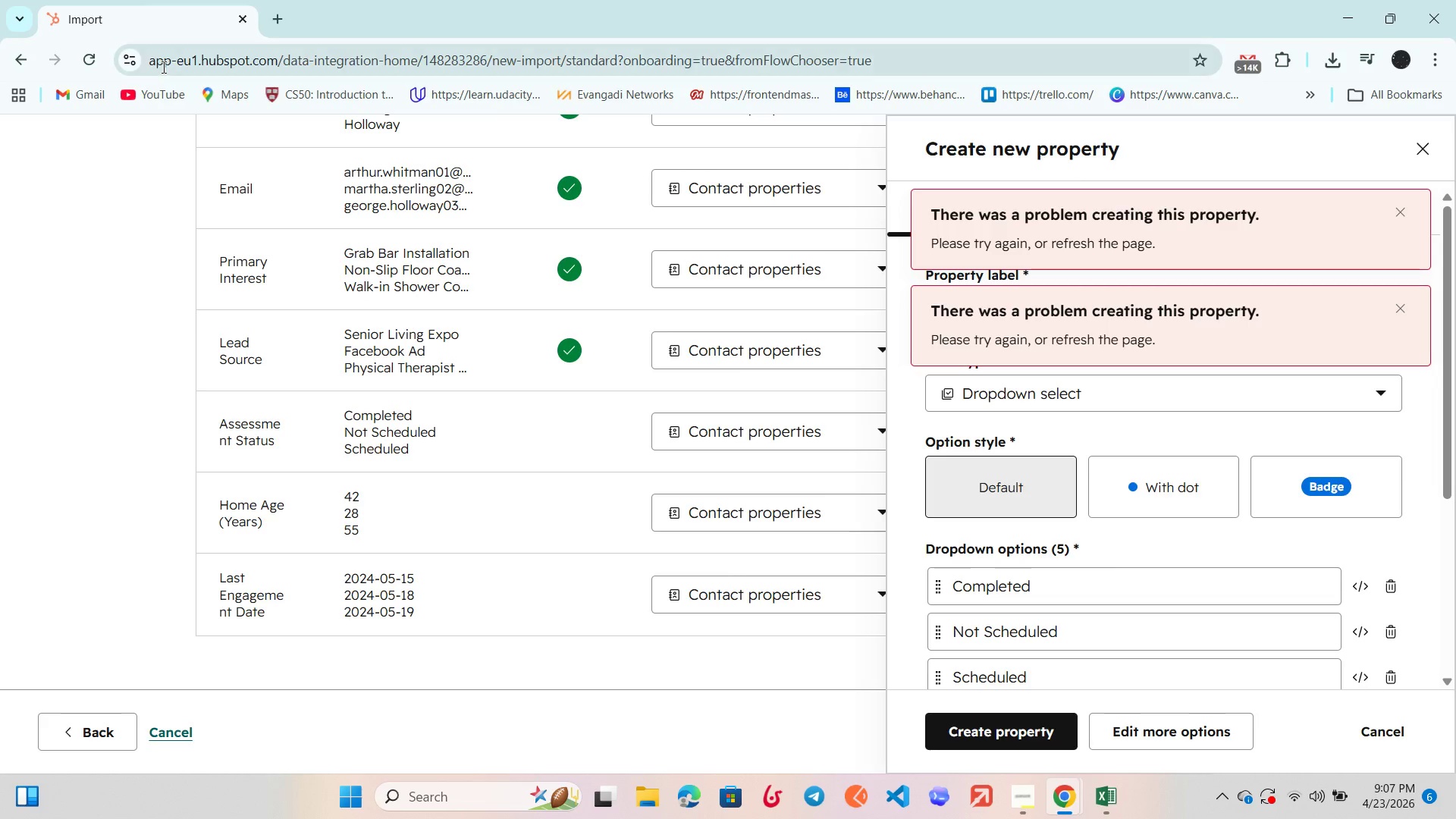 
left_click([93, 66])
 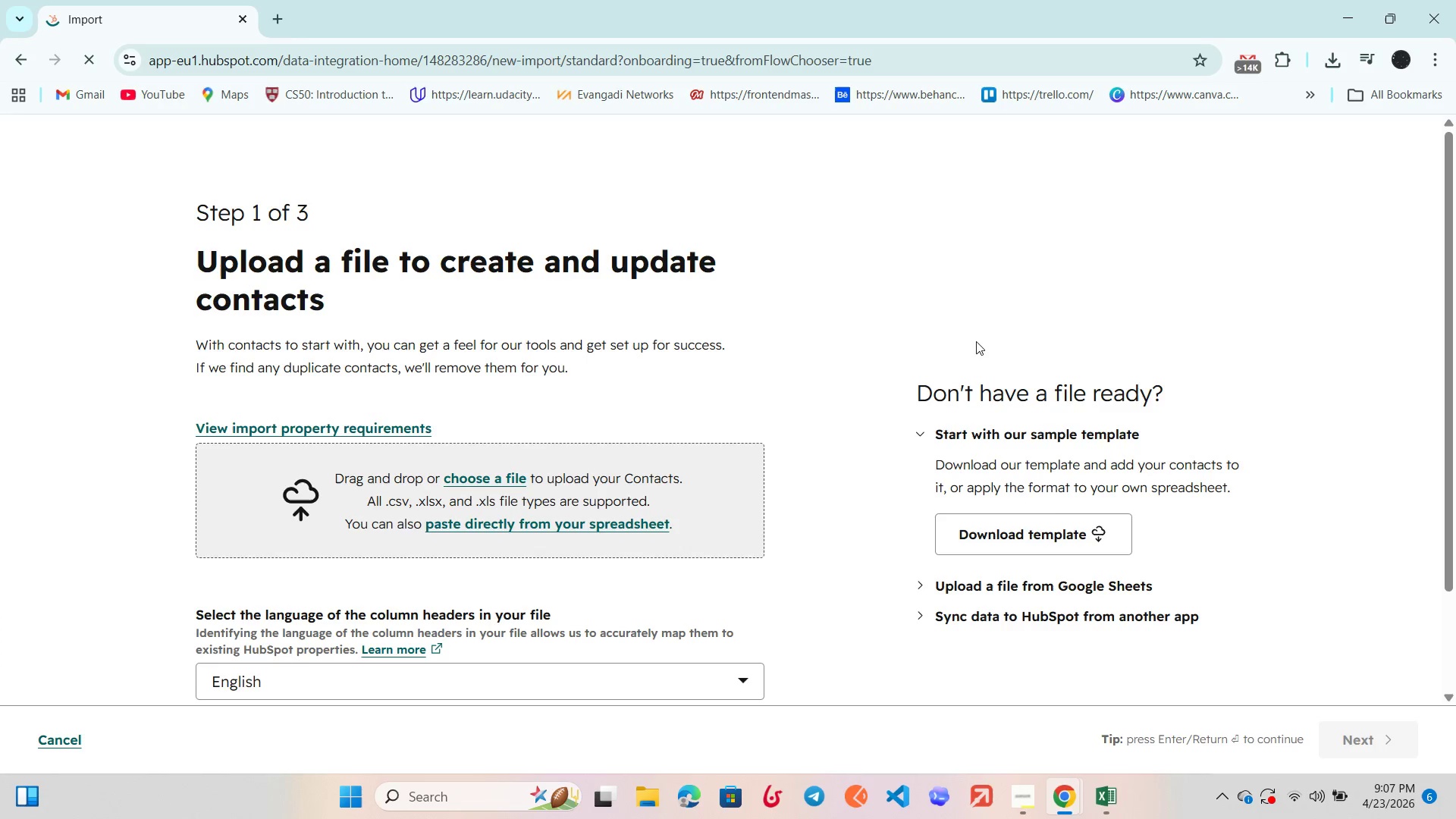 
left_click([490, 476])
 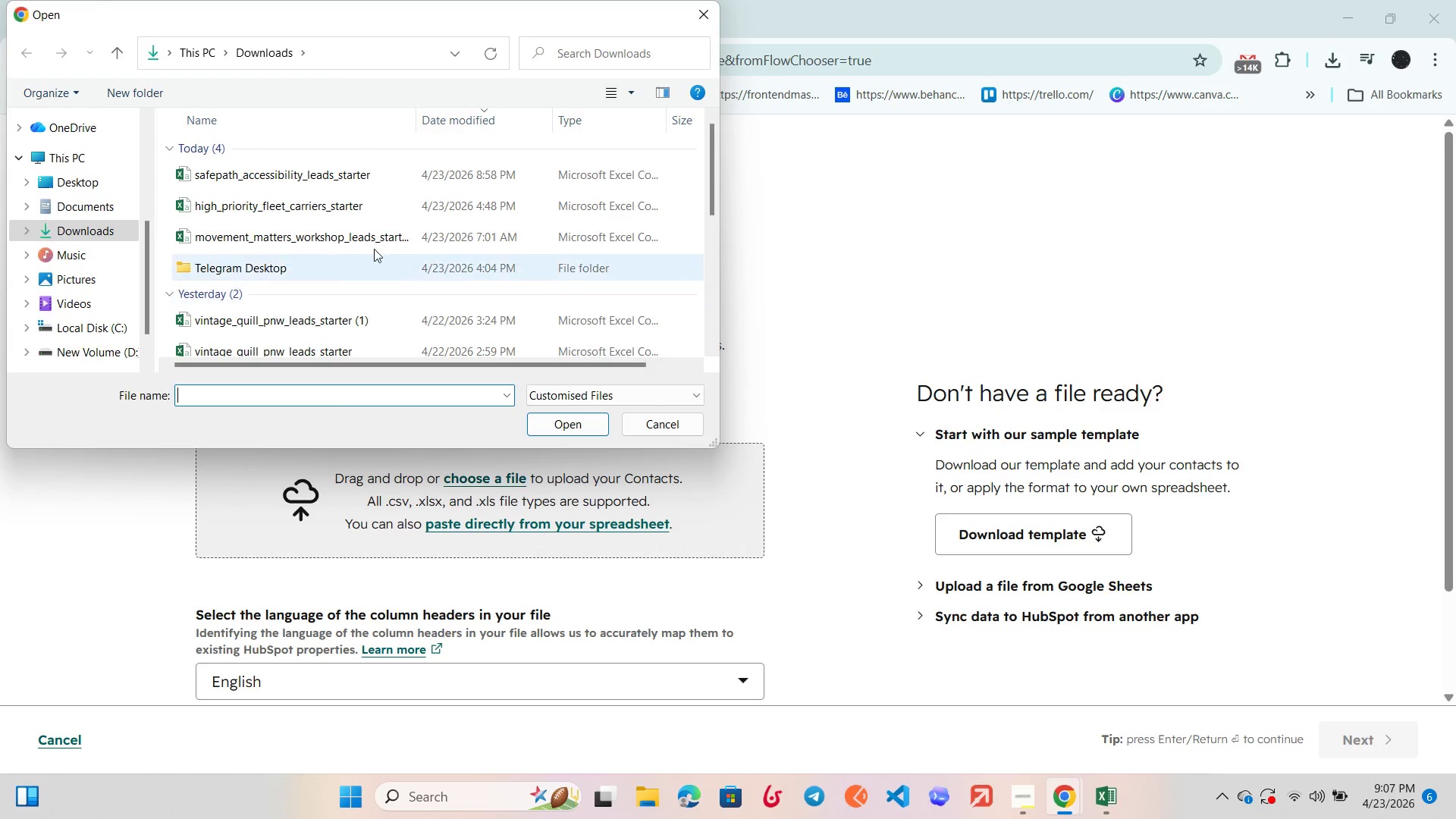 
left_click([385, 168])
 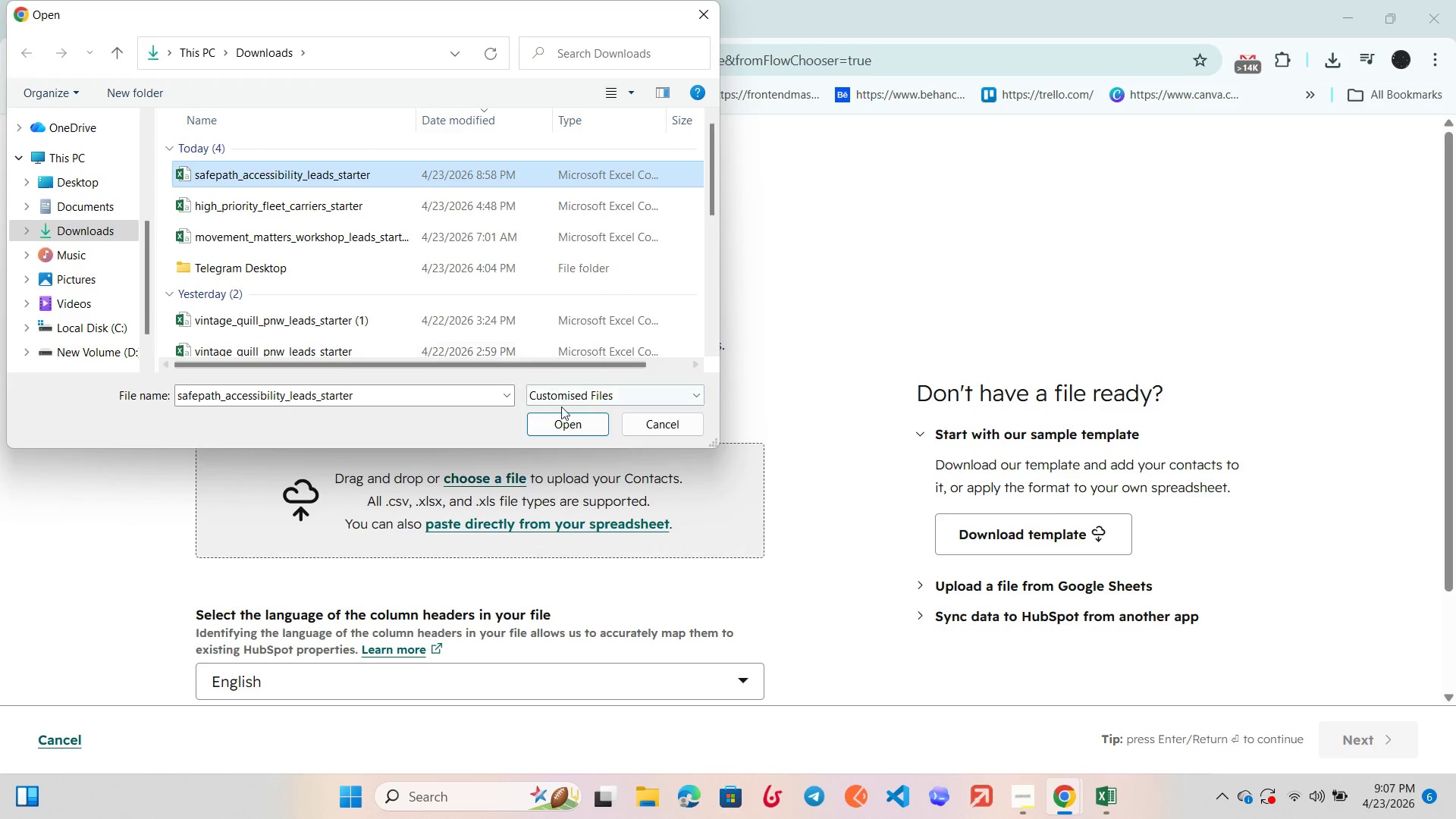 
left_click([563, 417])
 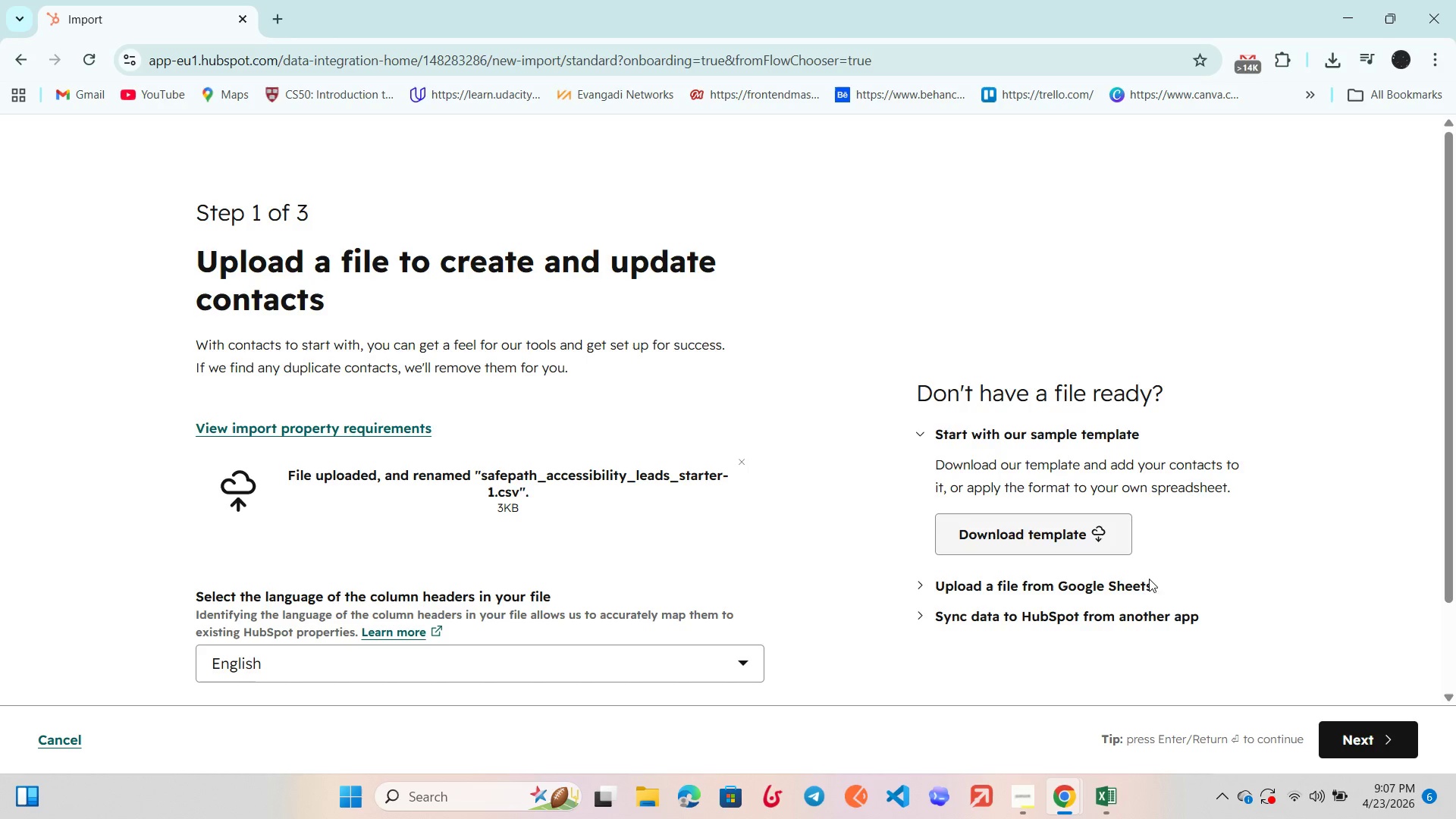 
left_click([1385, 732])
 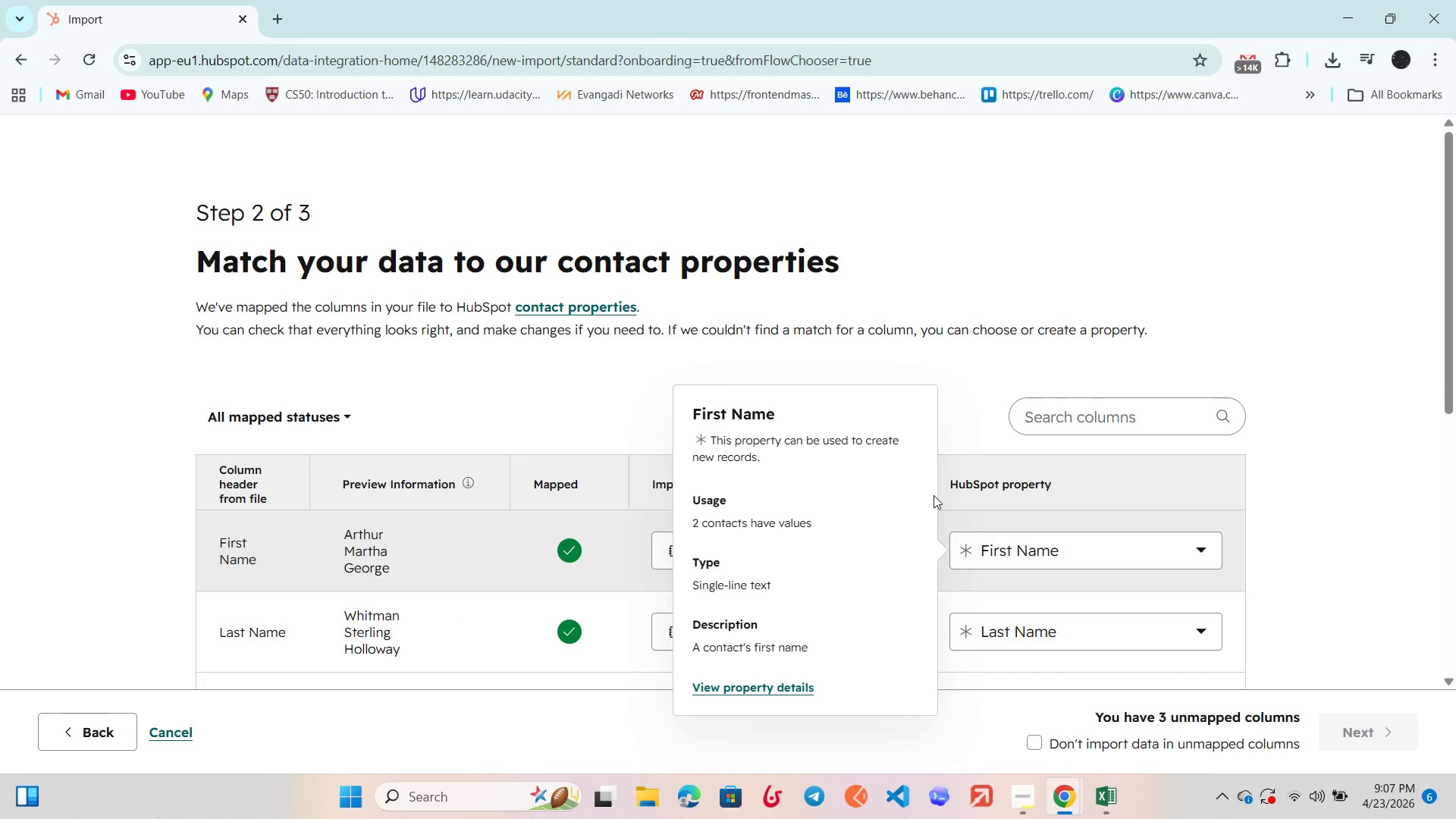 
scroll: coordinate [1033, 510], scroll_direction: down, amount: 5.0
 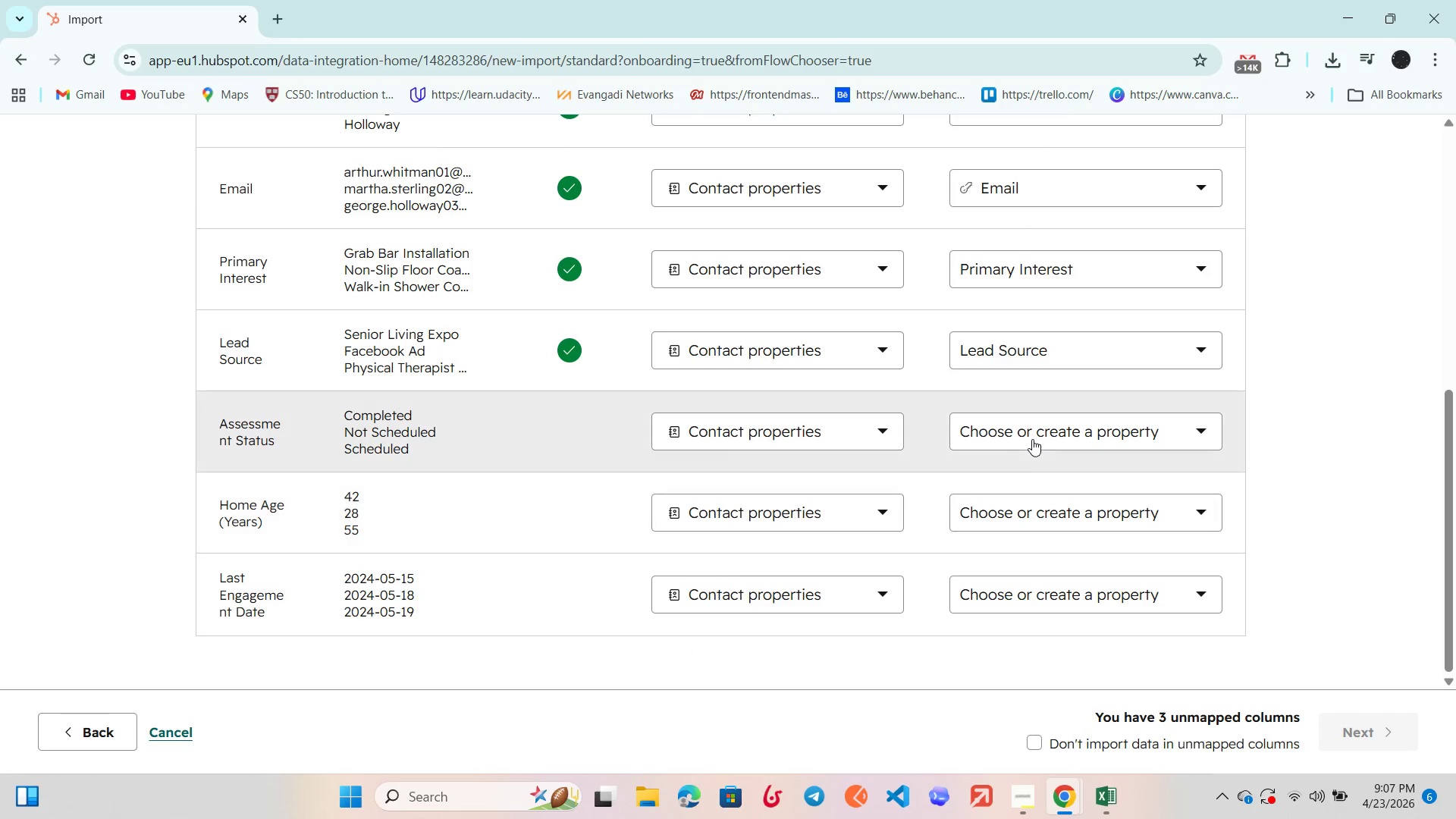 
left_click([1032, 437])
 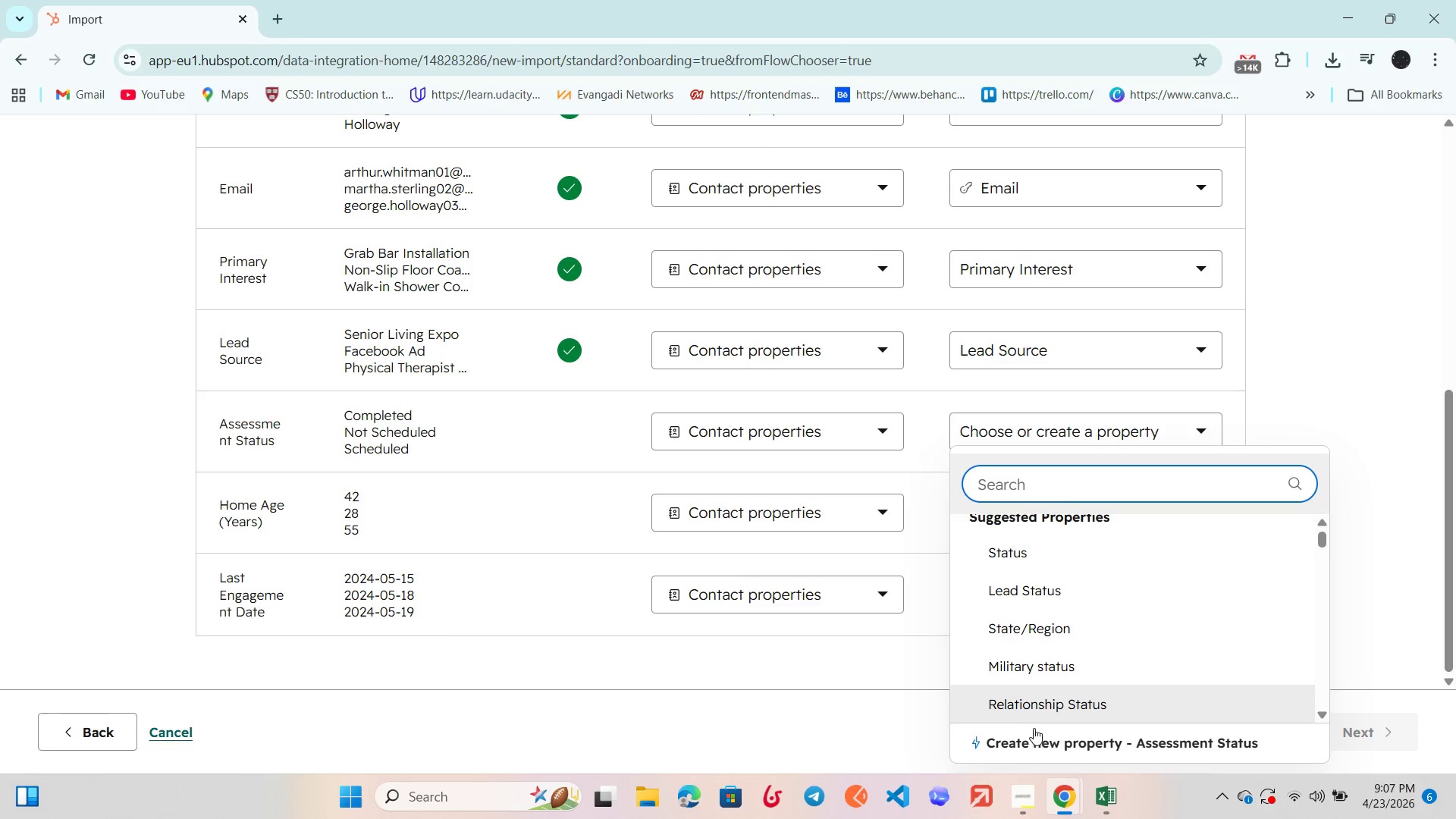 
left_click([1040, 745])
 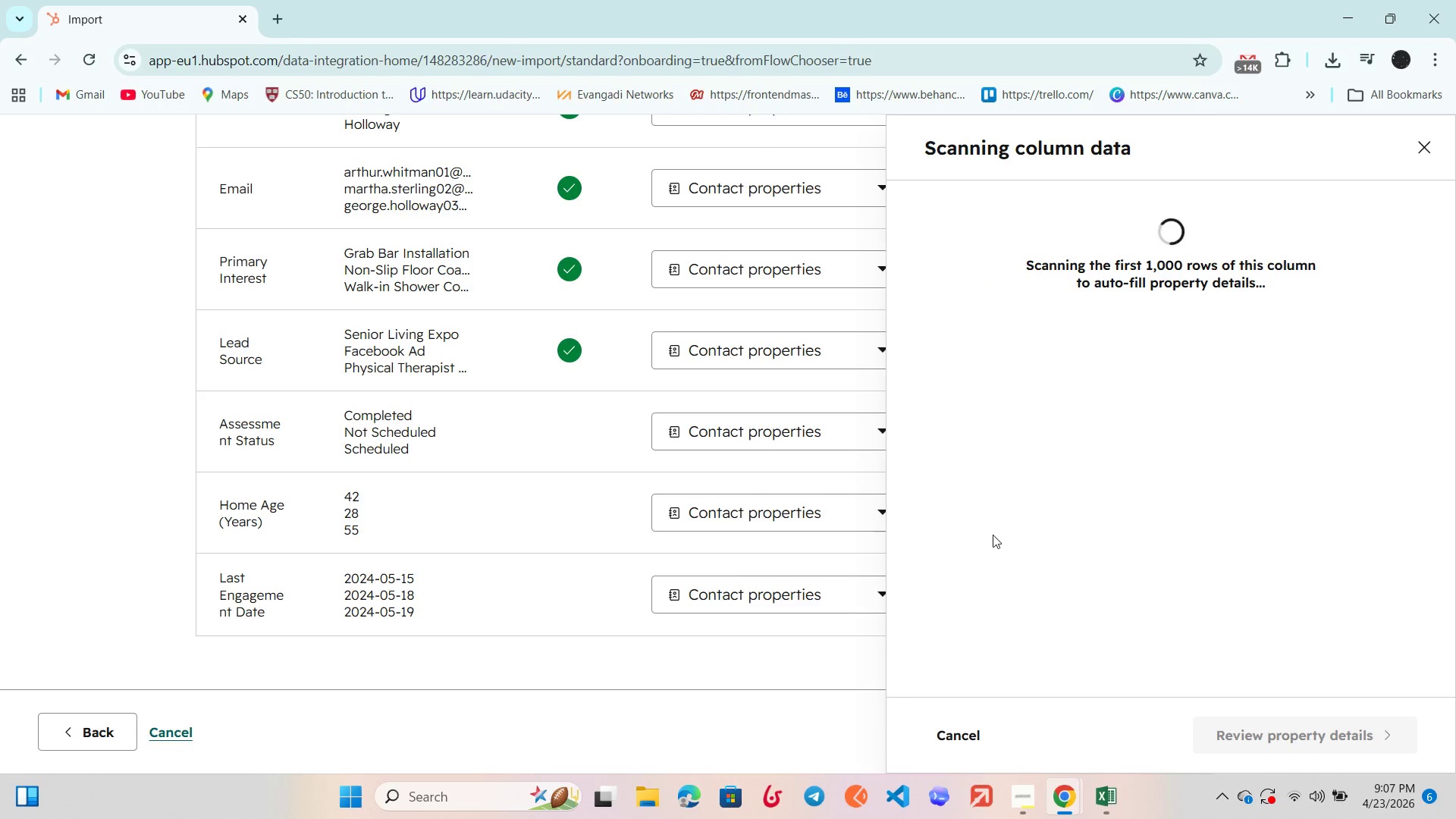 
mouse_move([1034, 457])
 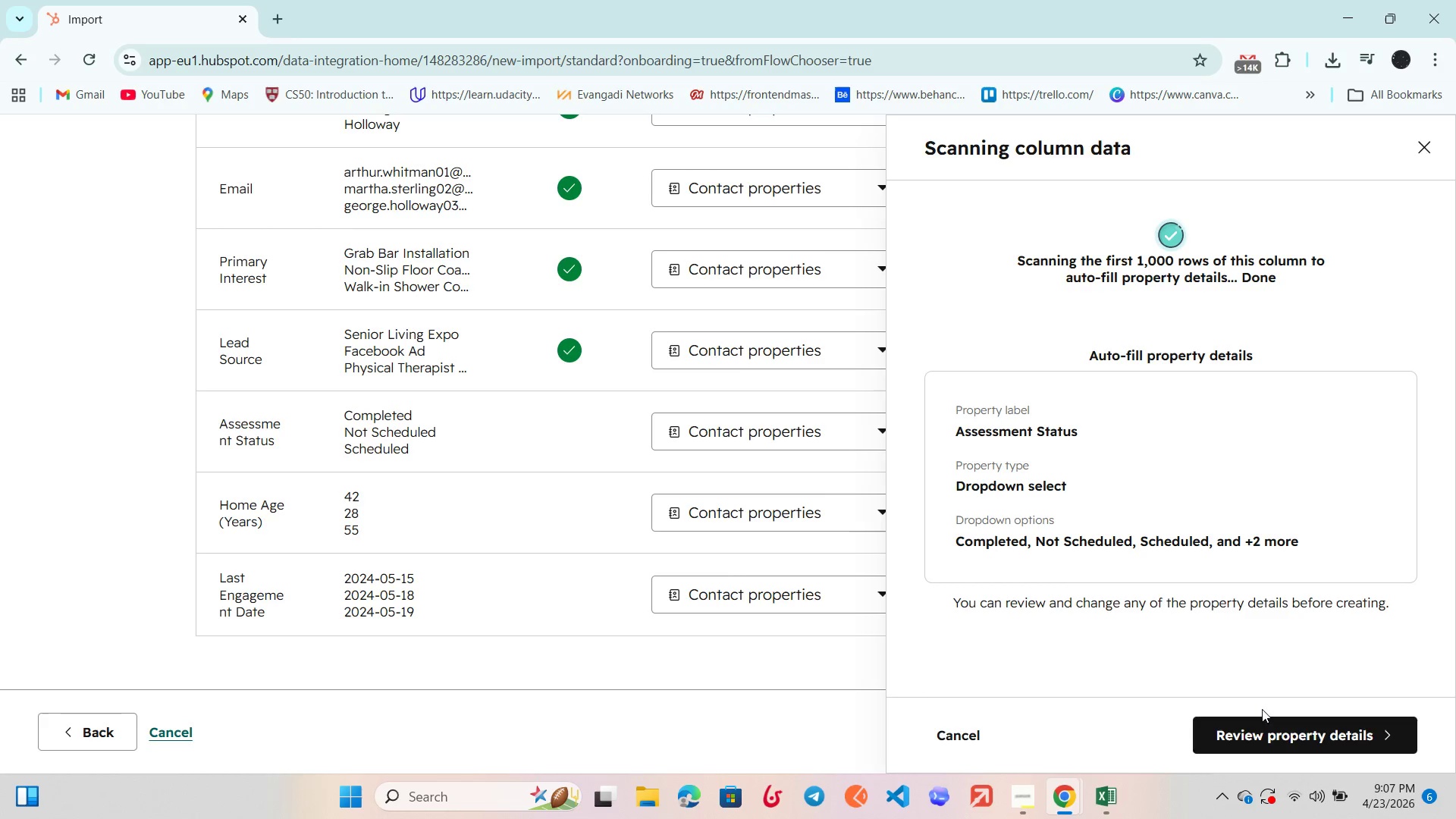 
left_click([1269, 731])
 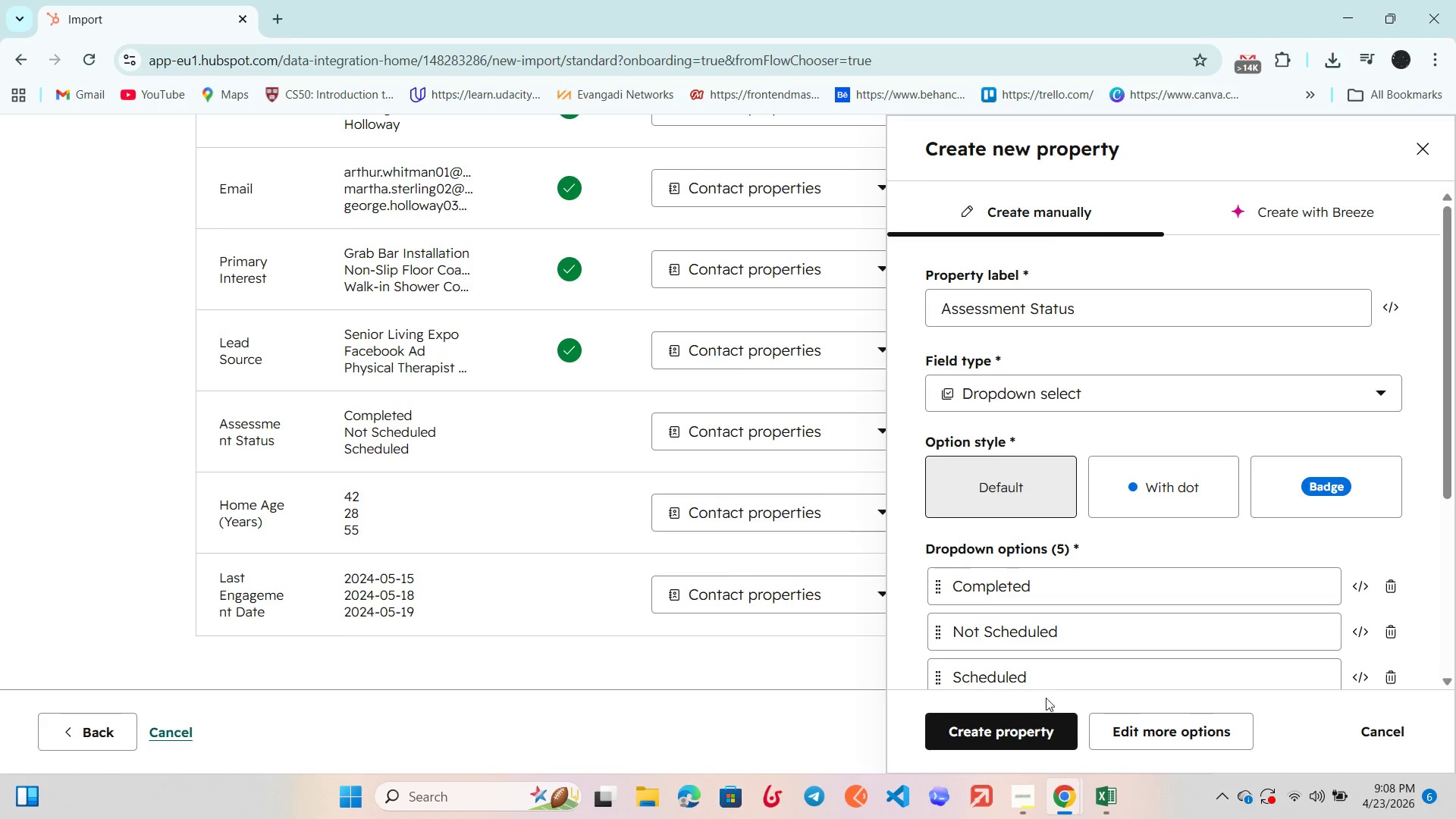 
left_click([1125, 497])
 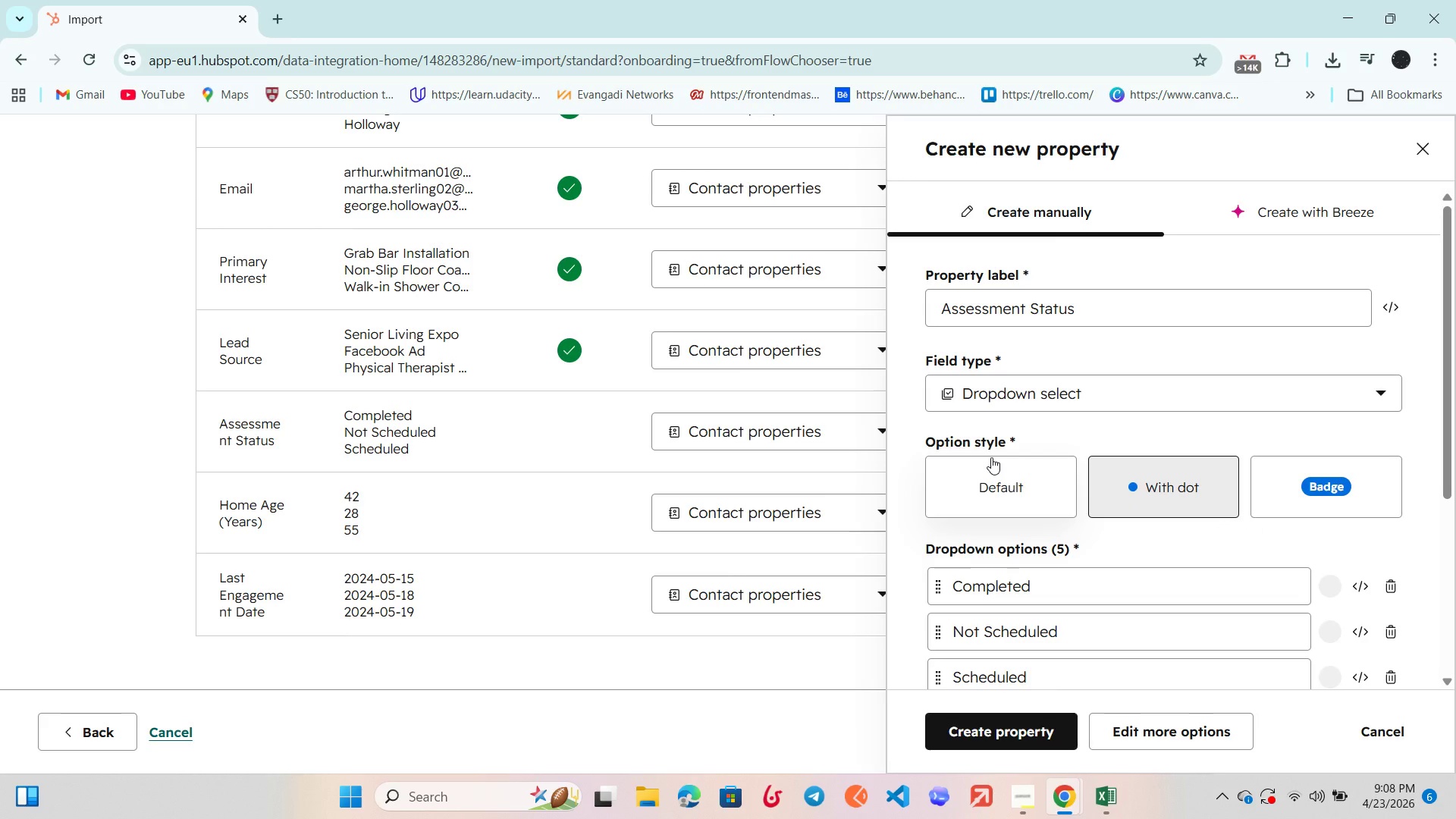 
scroll: coordinate [993, 457], scroll_direction: down, amount: 6.0
 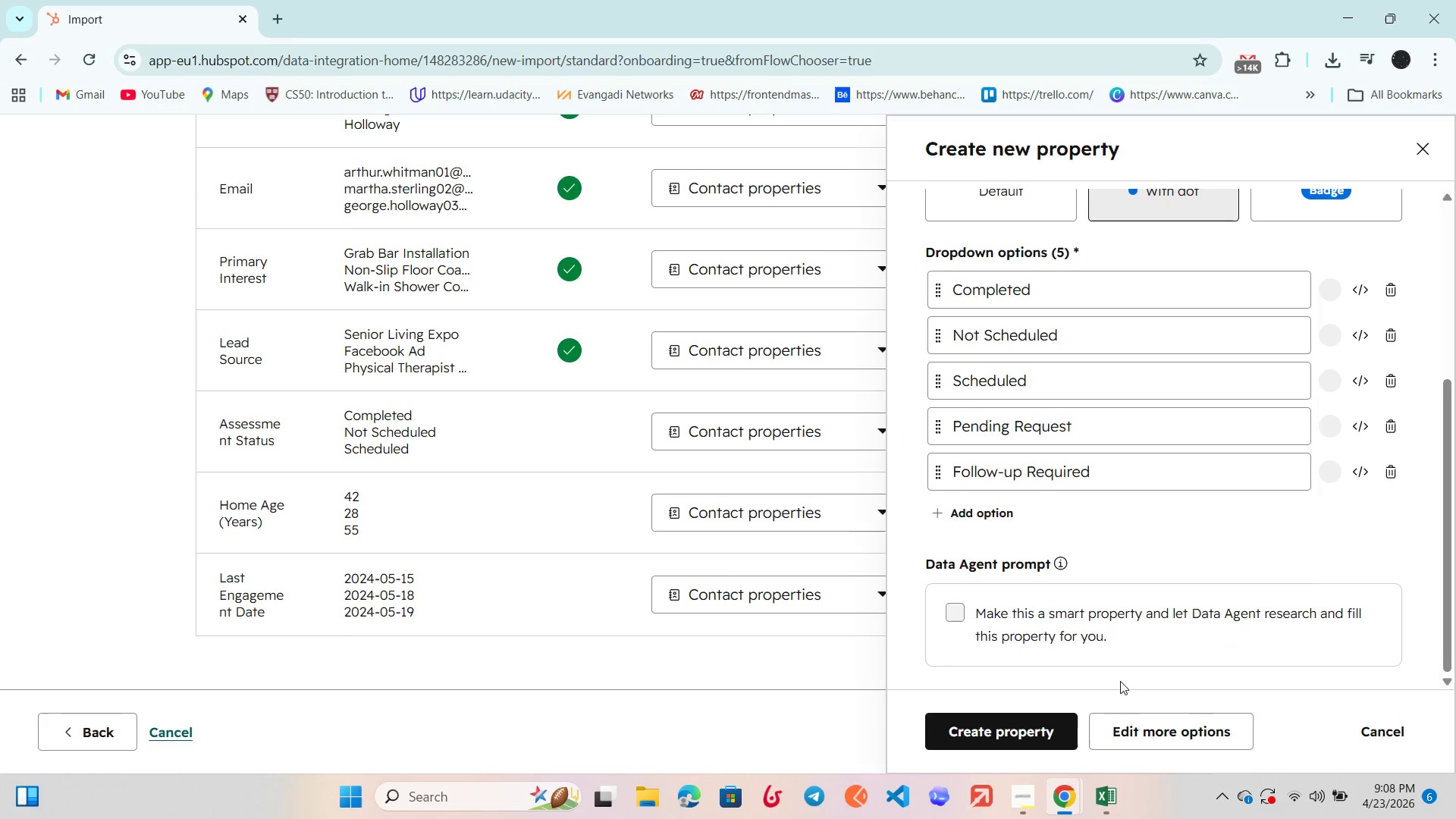 
left_click([997, 717])
 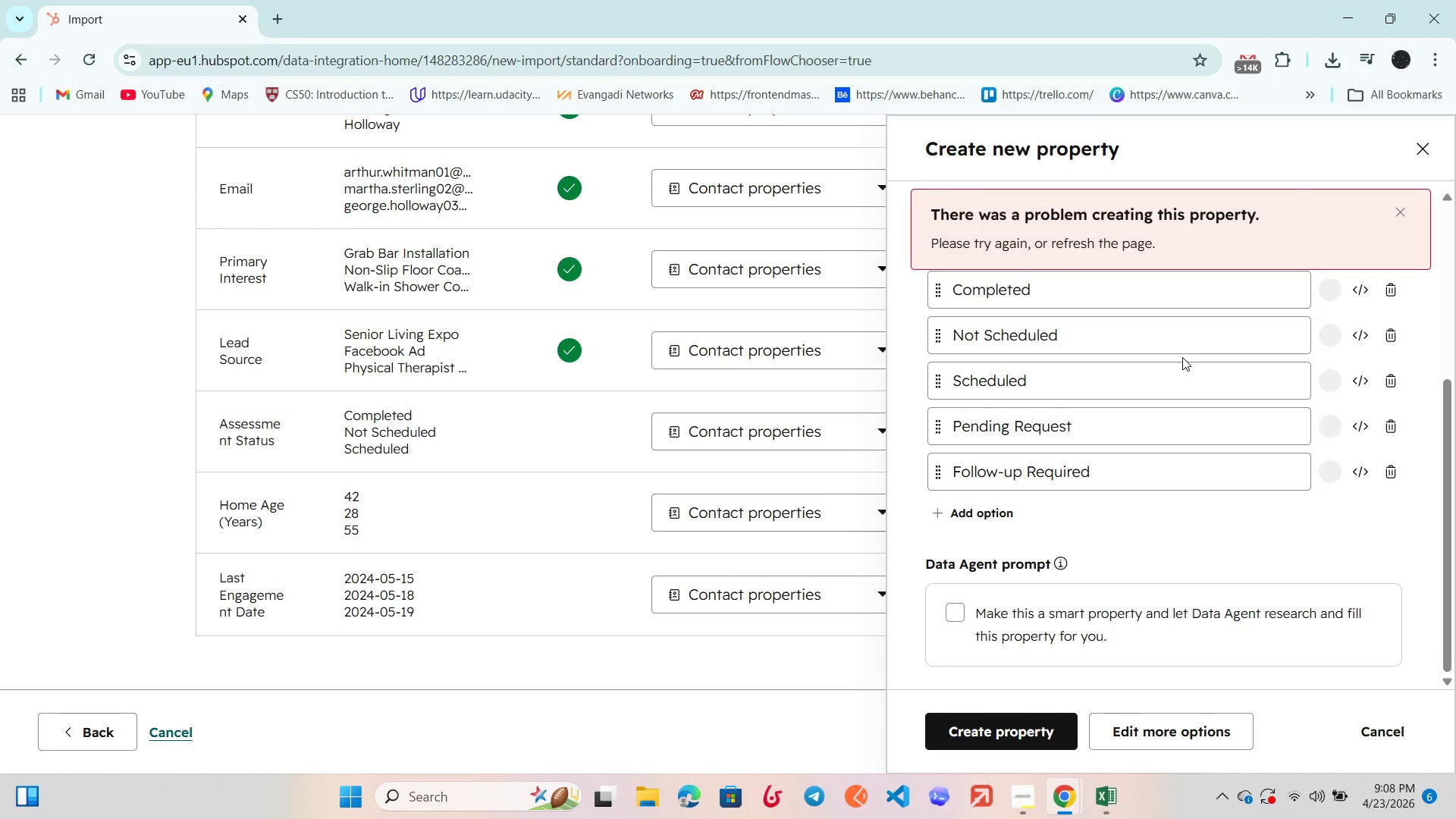 
scroll: coordinate [1184, 354], scroll_direction: down, amount: 5.0
 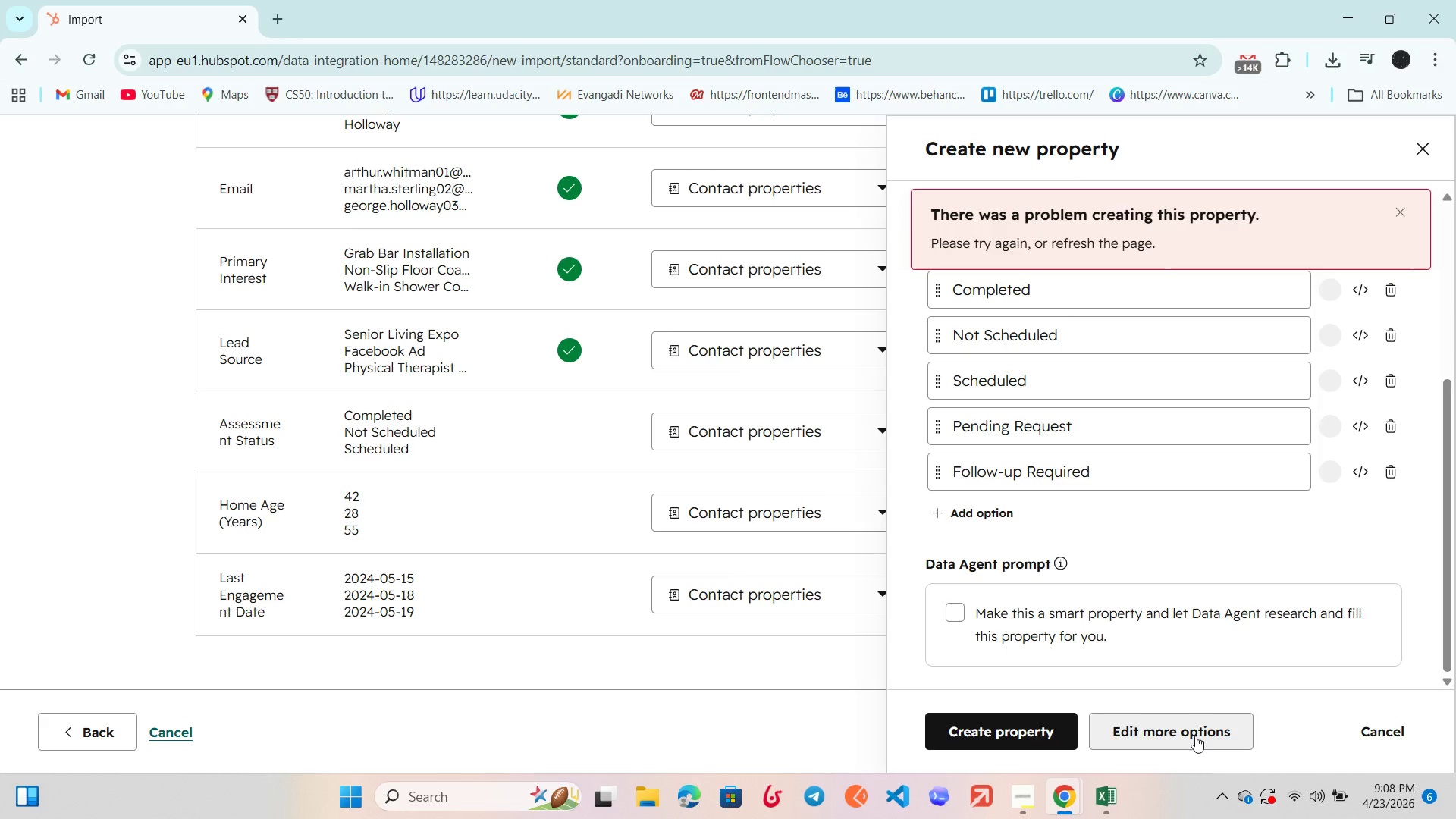 
left_click([1195, 736])
 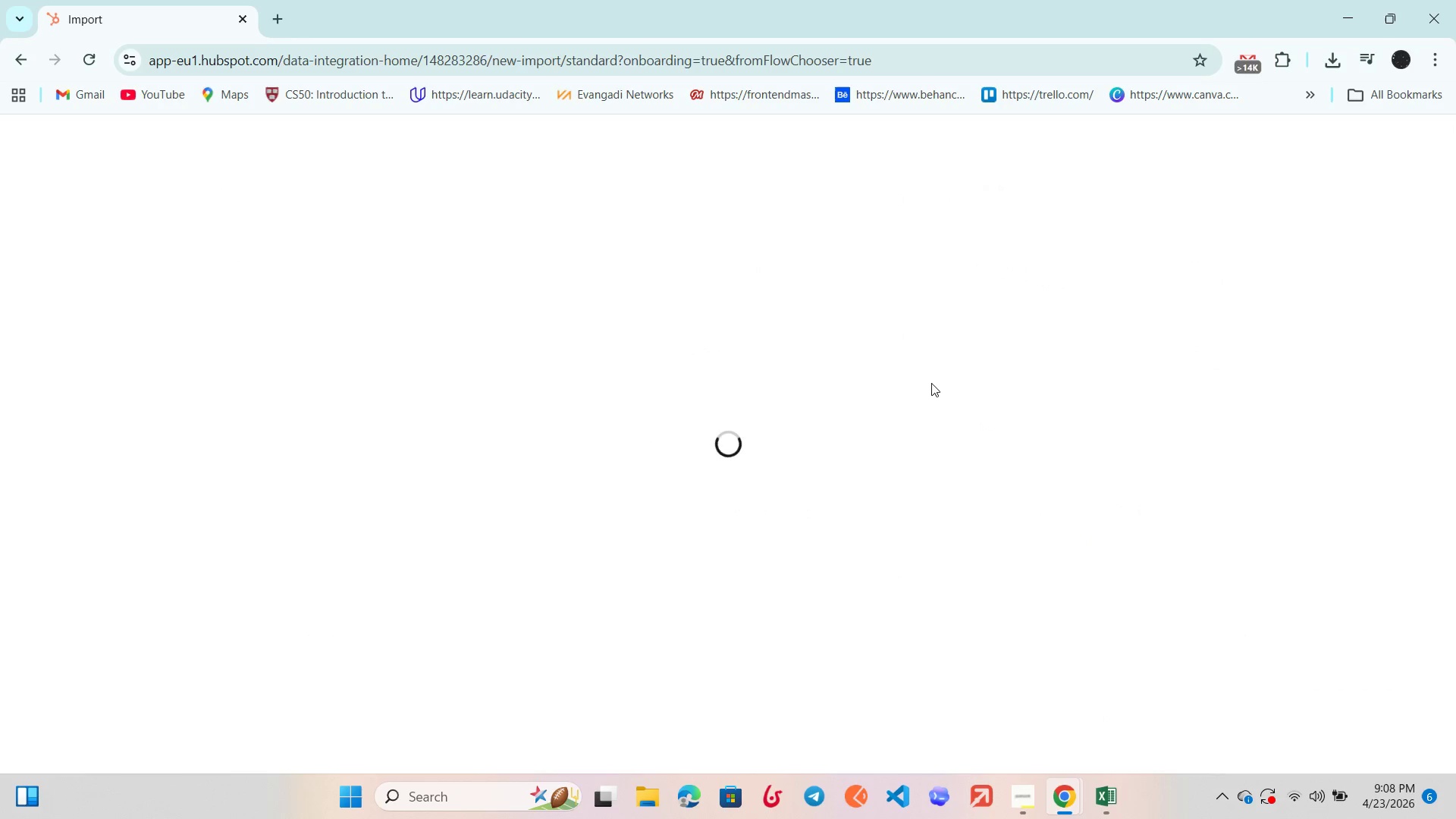 
wait(8.47)
 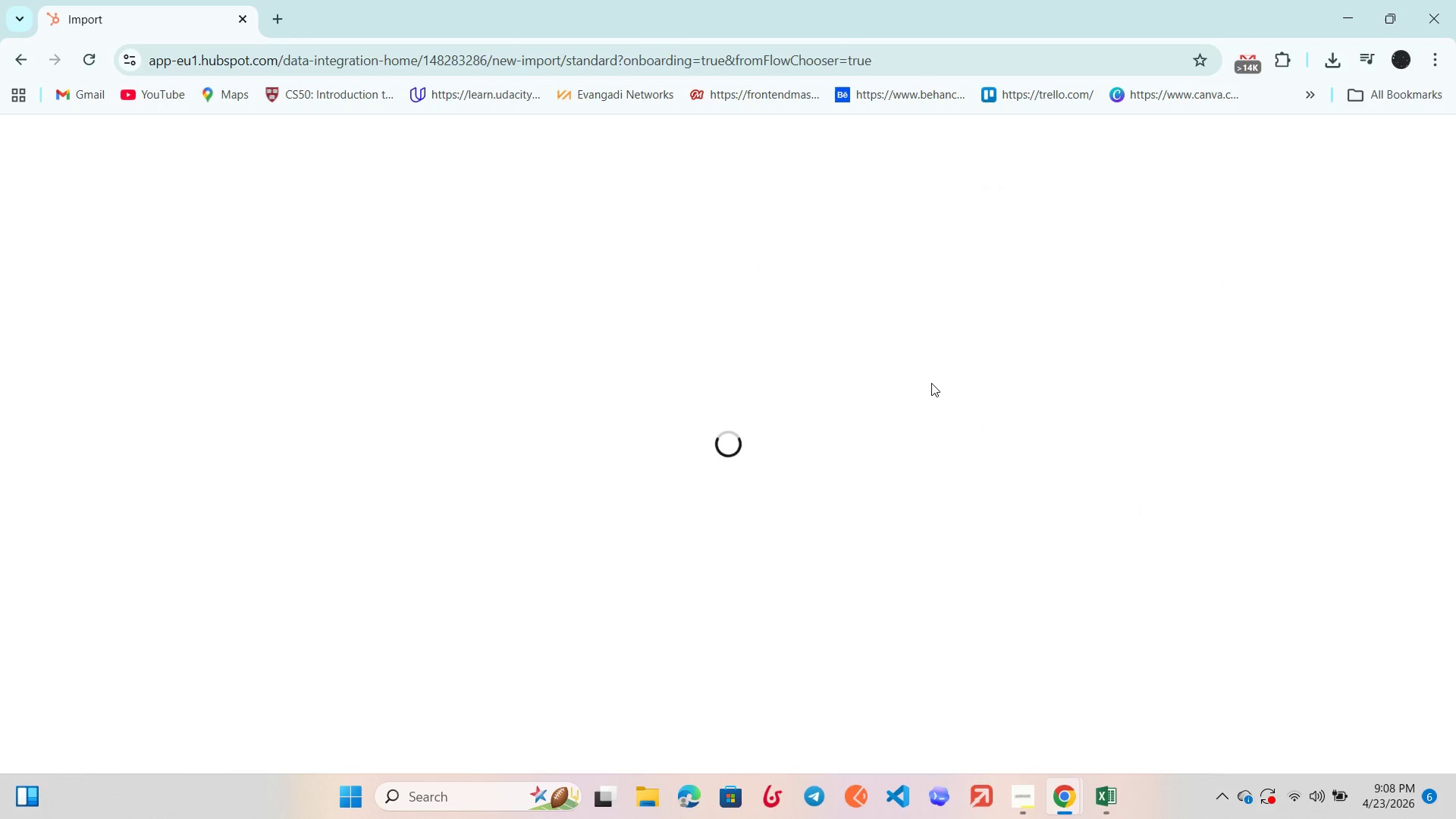 
left_click([21, 55])
 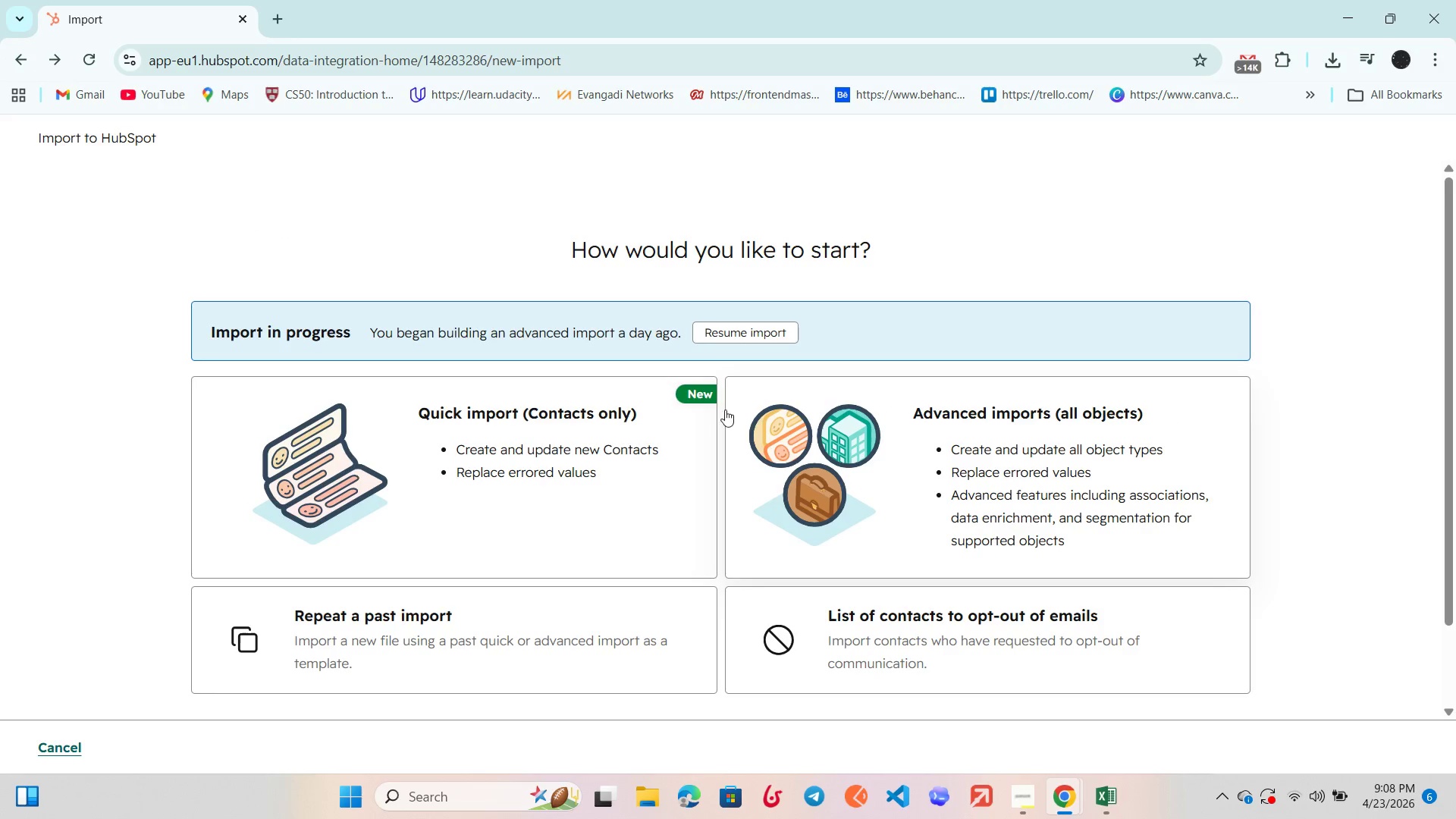 
left_click([485, 435])
 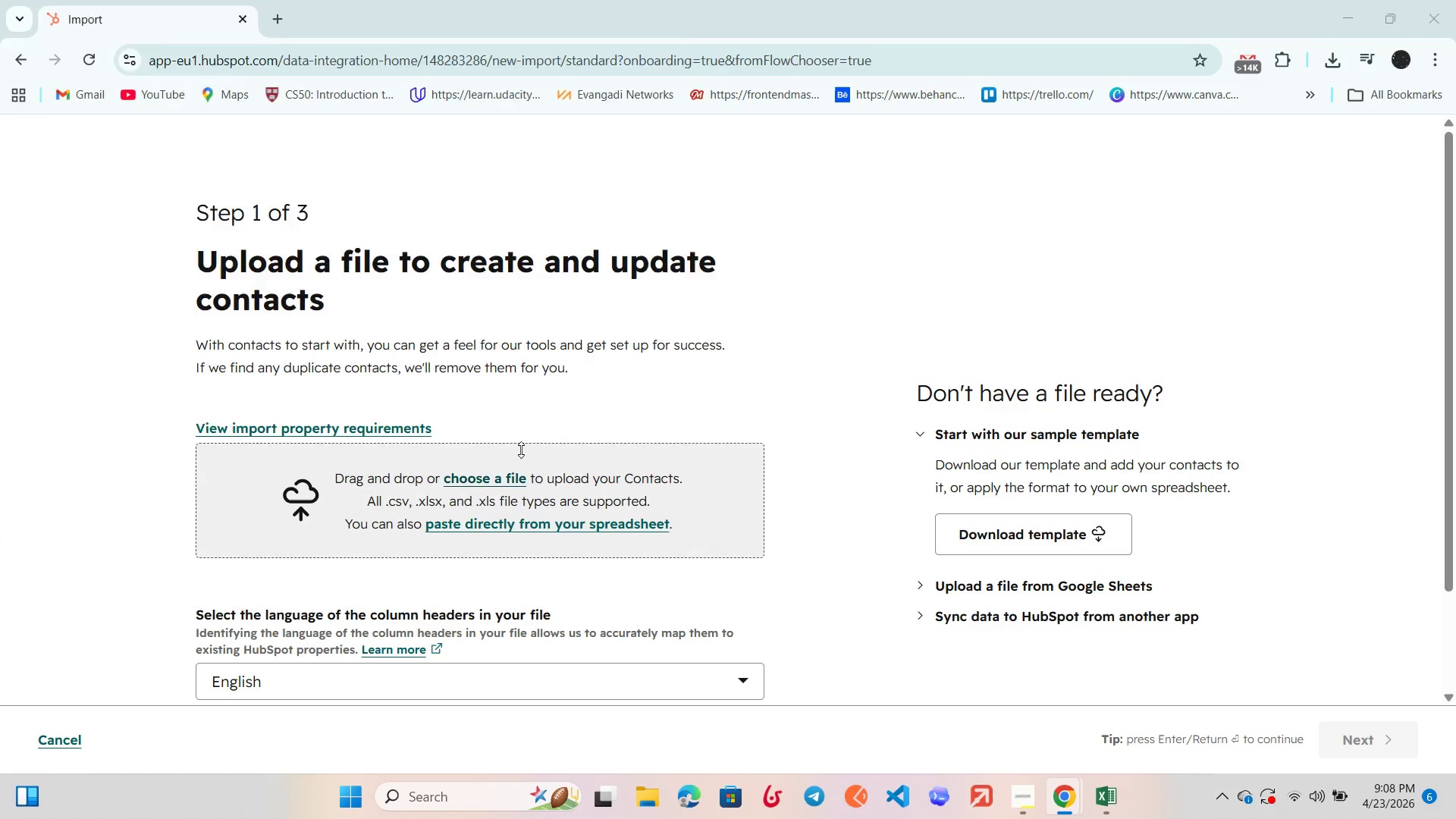 
left_click([344, 177])
 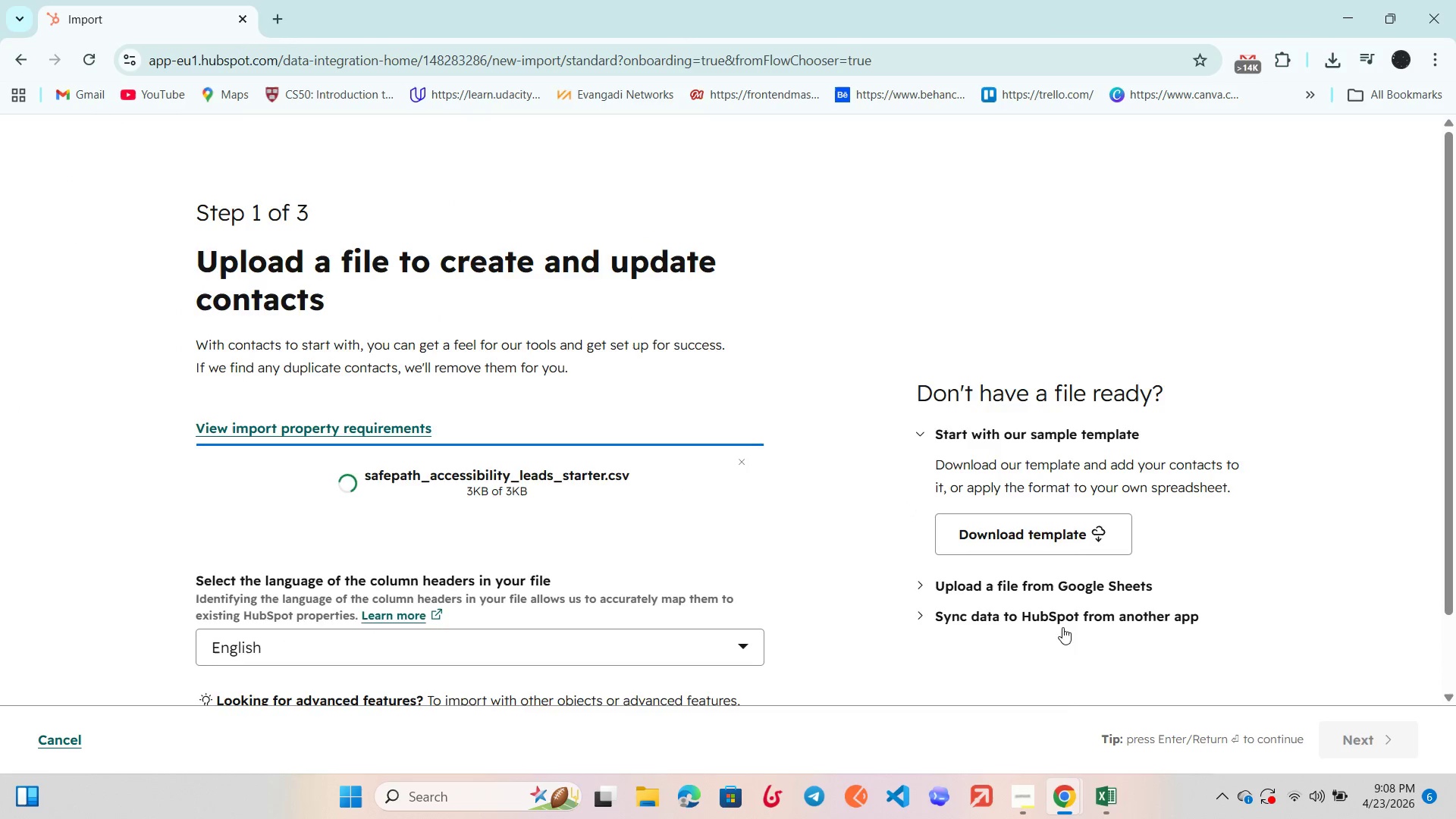 
scroll: coordinate [1137, 620], scroll_direction: down, amount: 3.0
 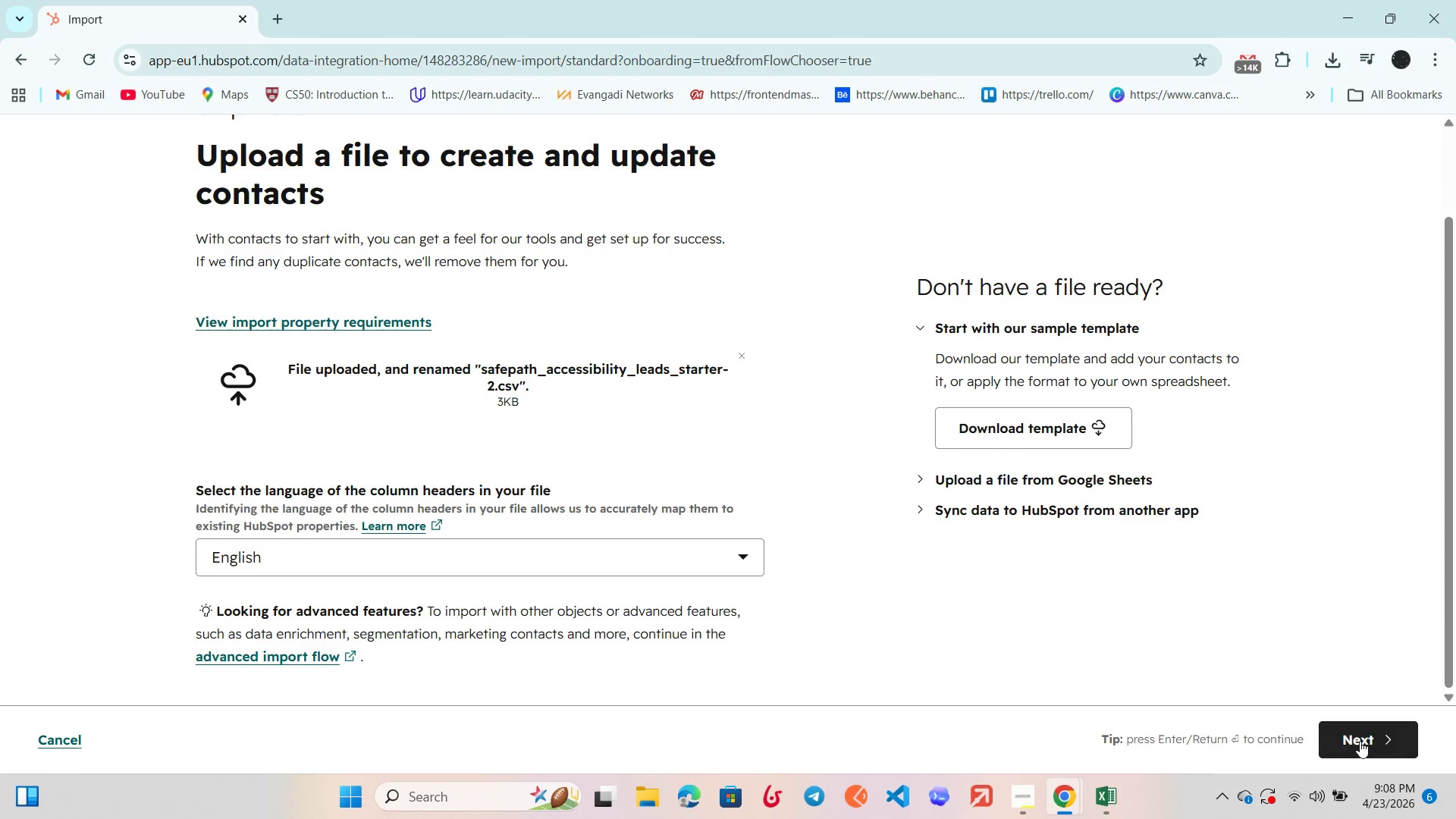 
left_click([1360, 741])
 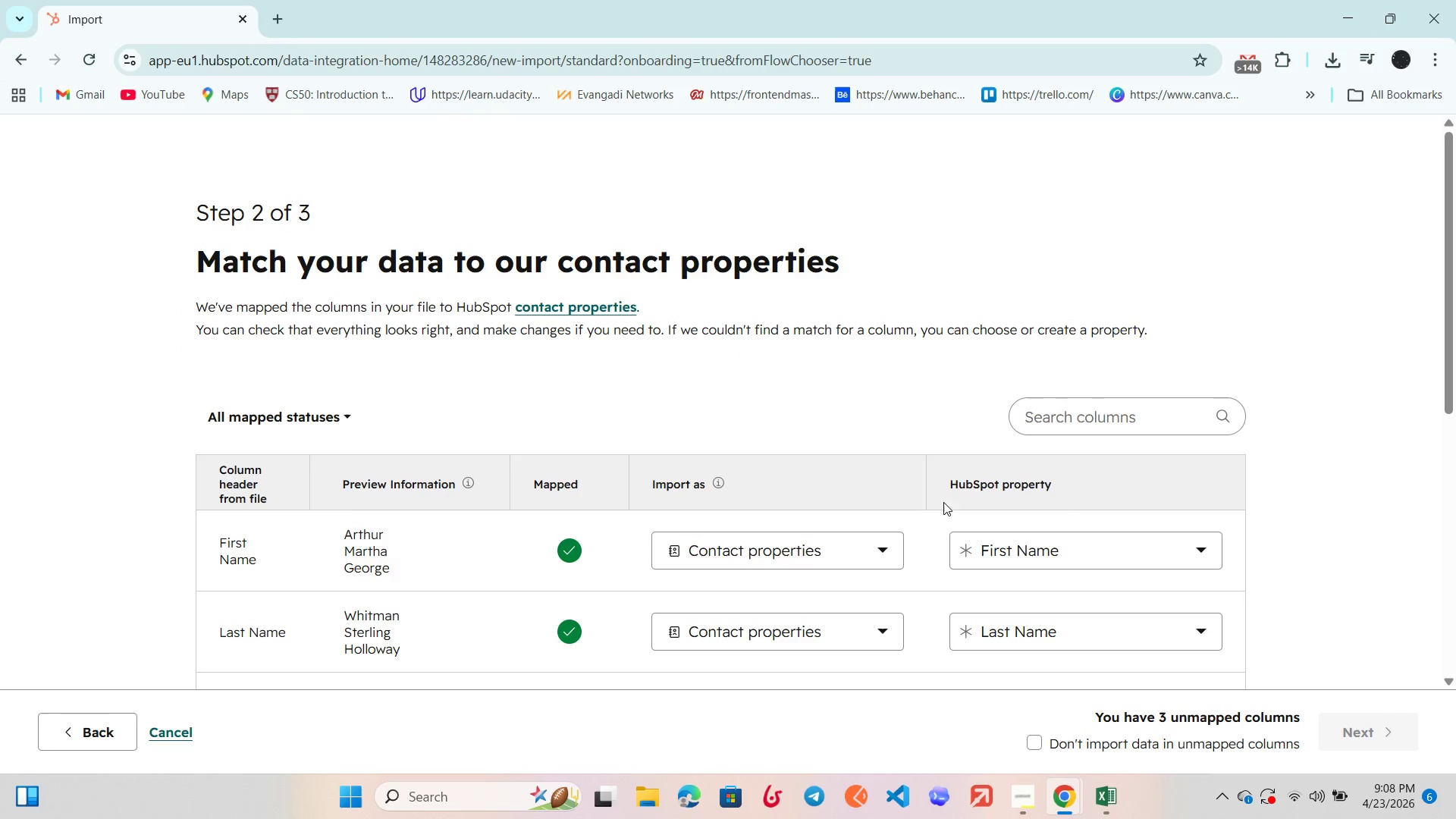 
scroll: coordinate [895, 526], scroll_direction: down, amount: 6.0
 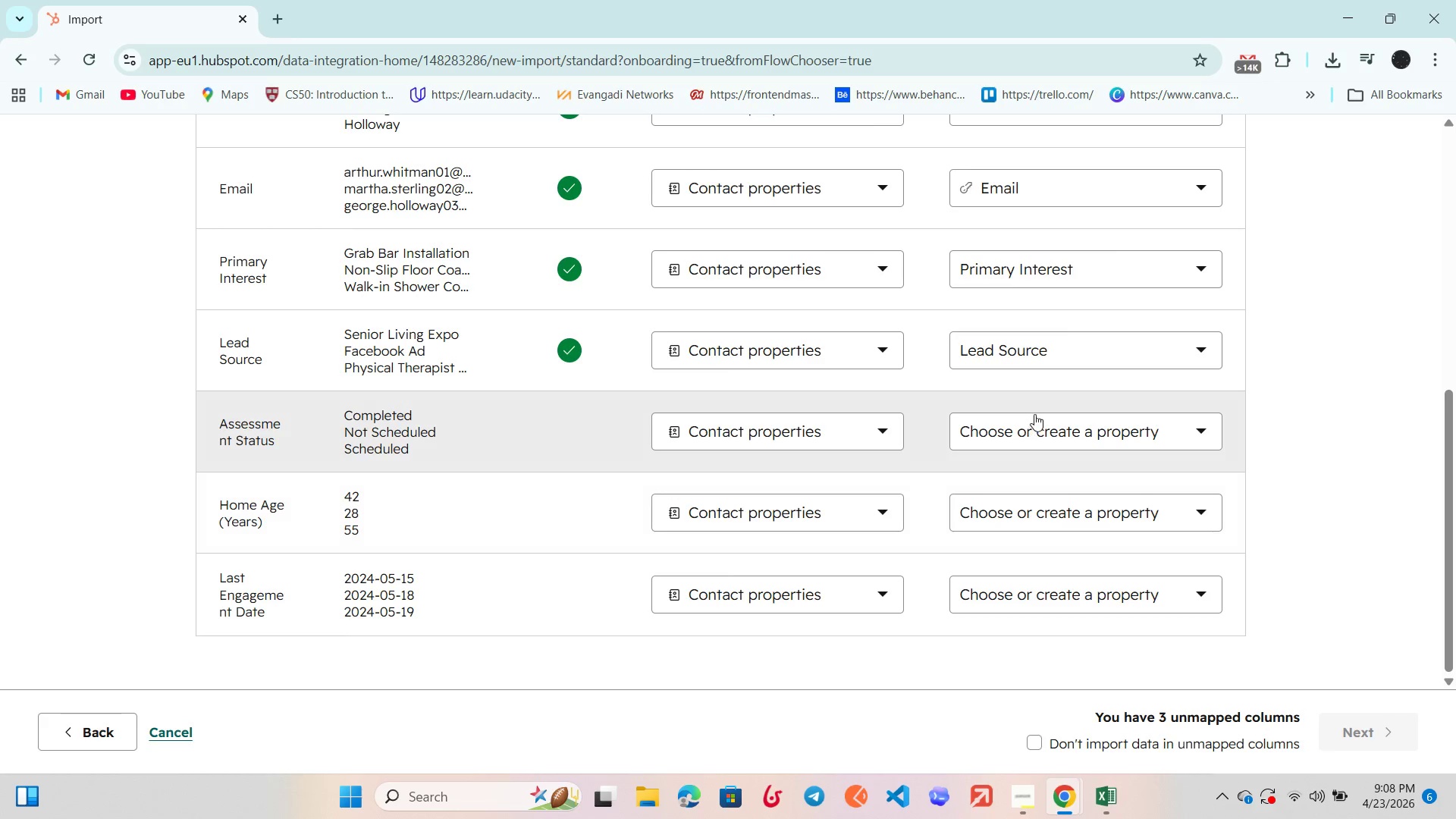 
left_click([1043, 424])
 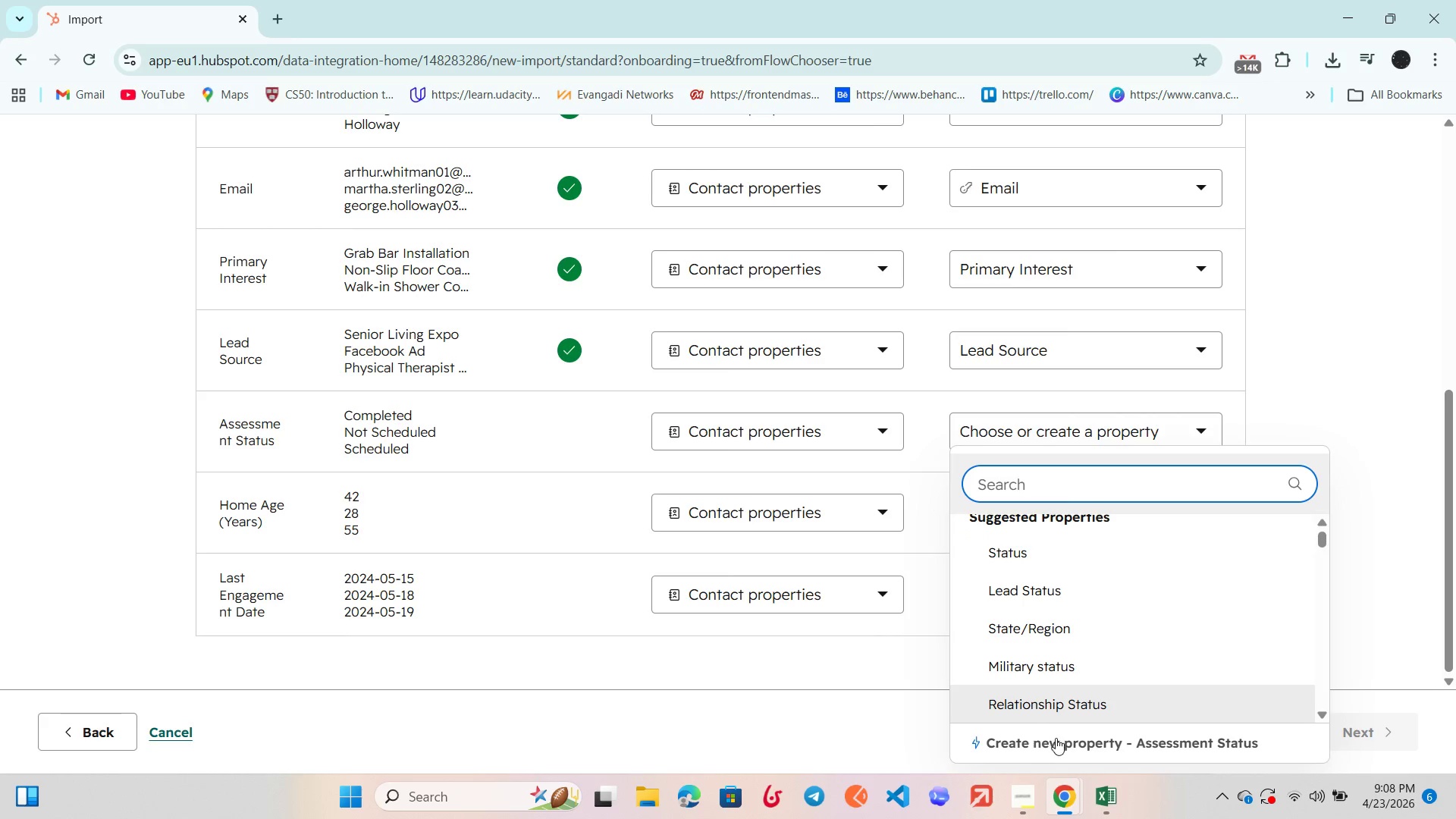 
wait(5.78)
 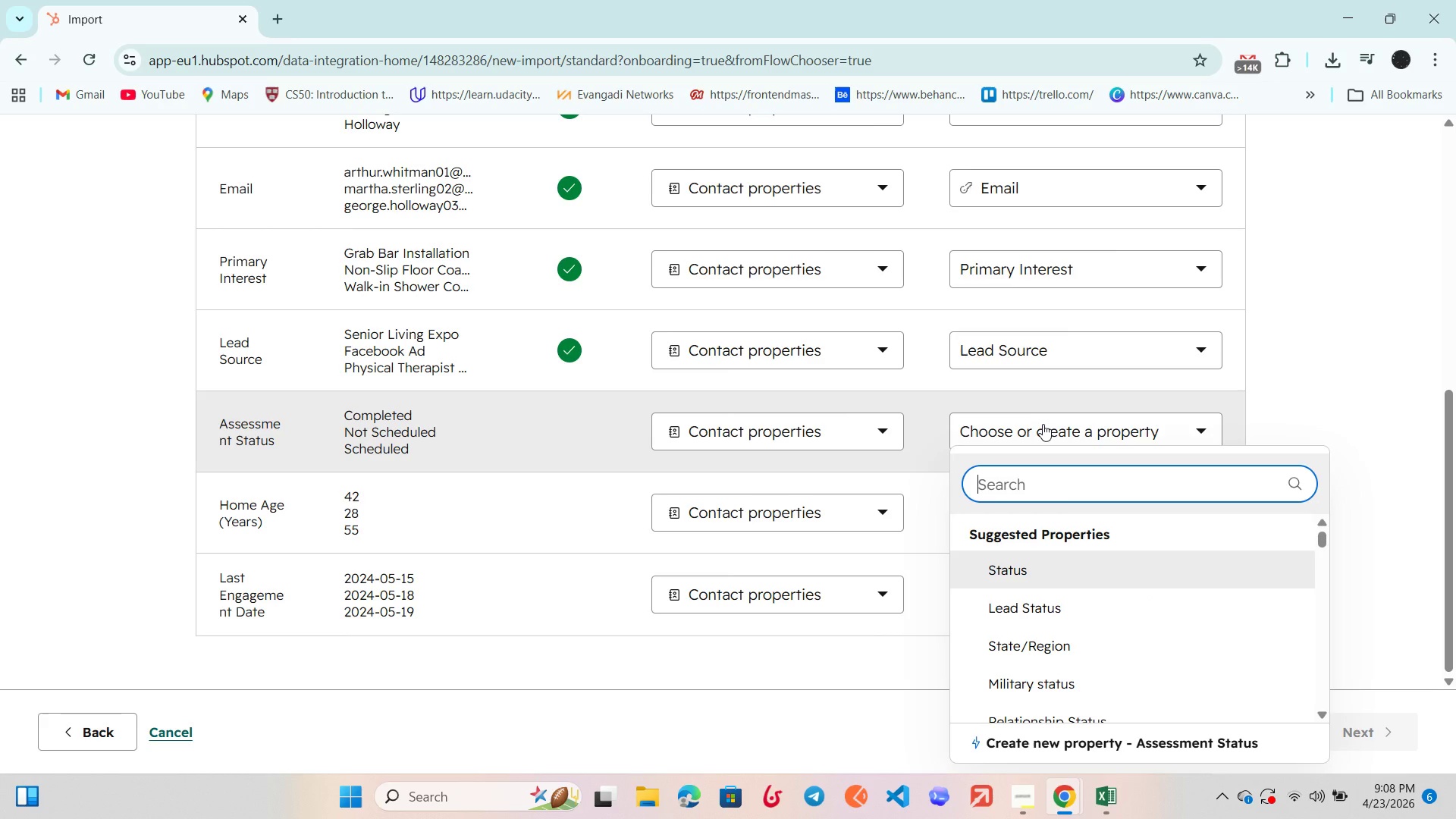 
scroll: coordinate [1069, 638], scroll_direction: down, amount: 2.0
 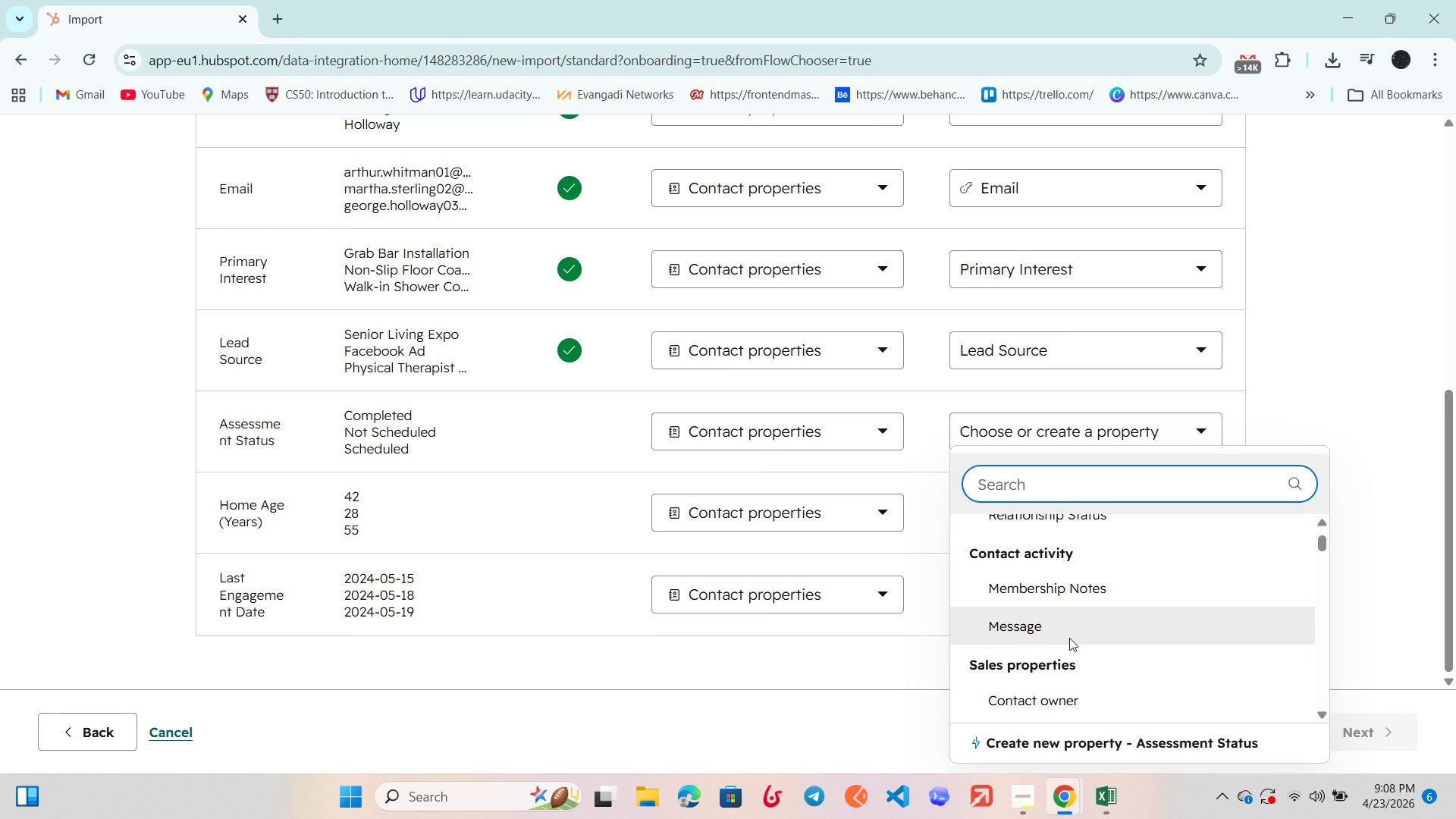 
scroll: coordinate [1069, 638], scroll_direction: up, amount: 4.0
 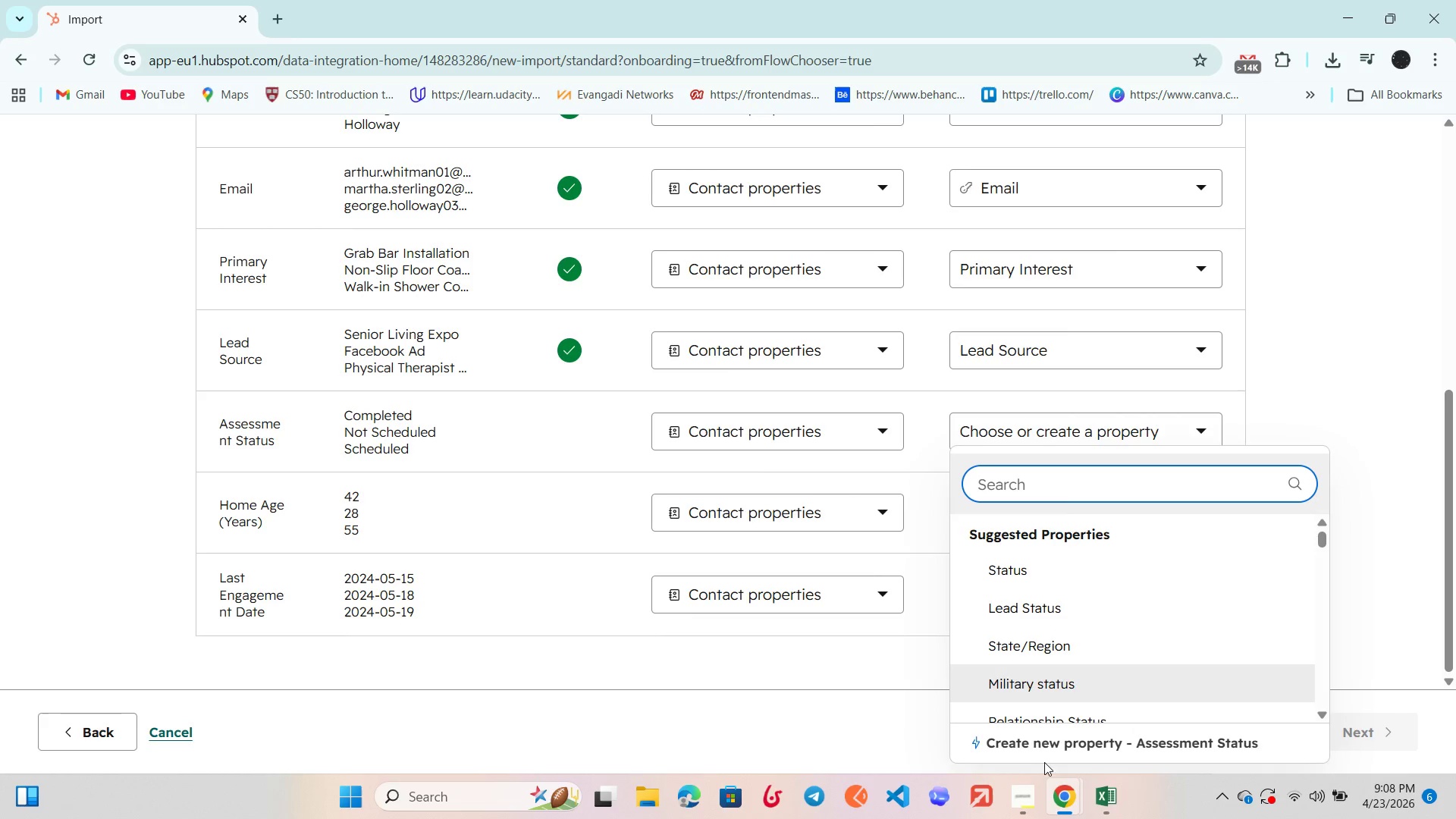 
left_click([1037, 739])
 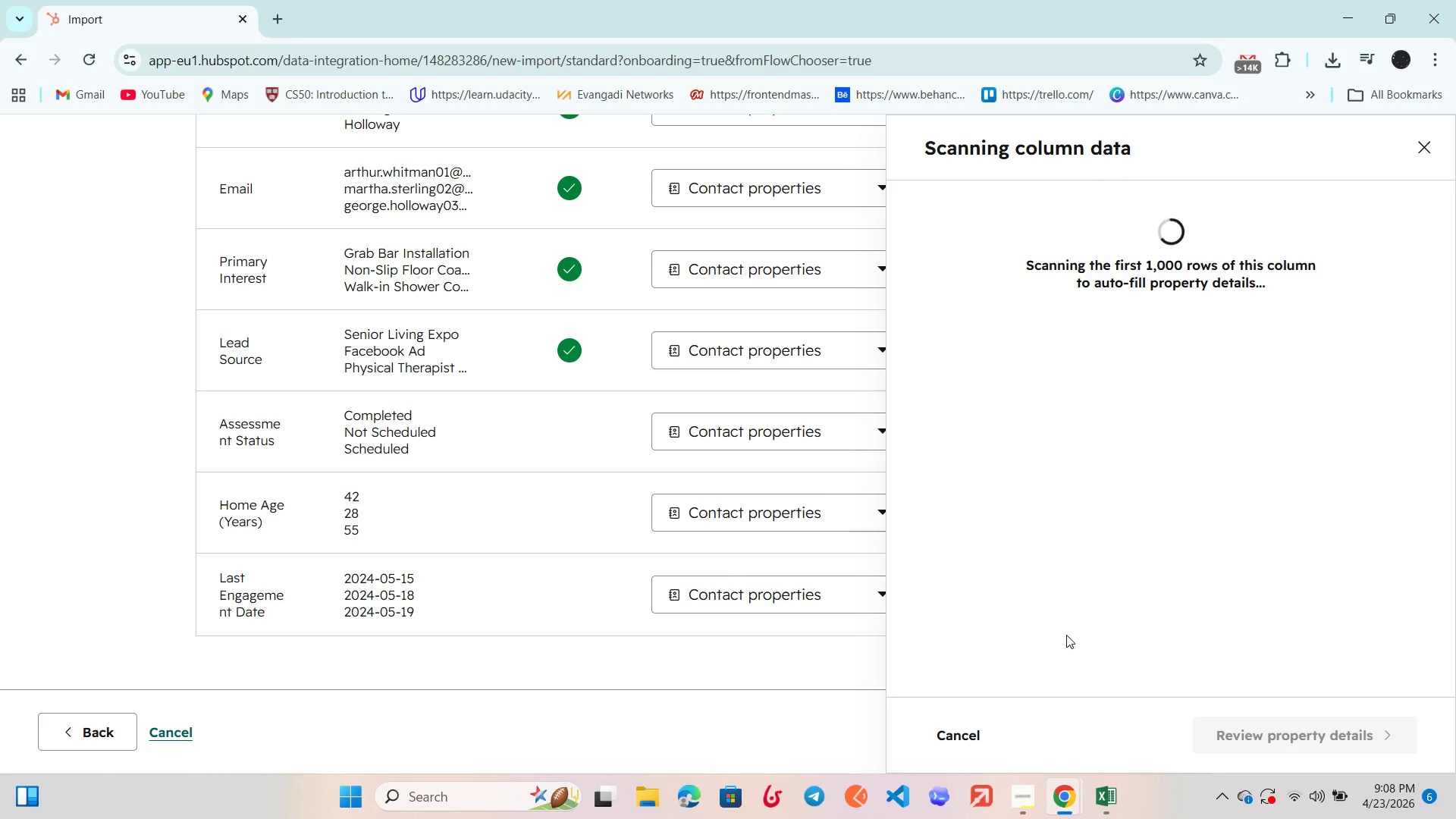 
scroll: coordinate [1066, 634], scroll_direction: down, amount: 2.0
 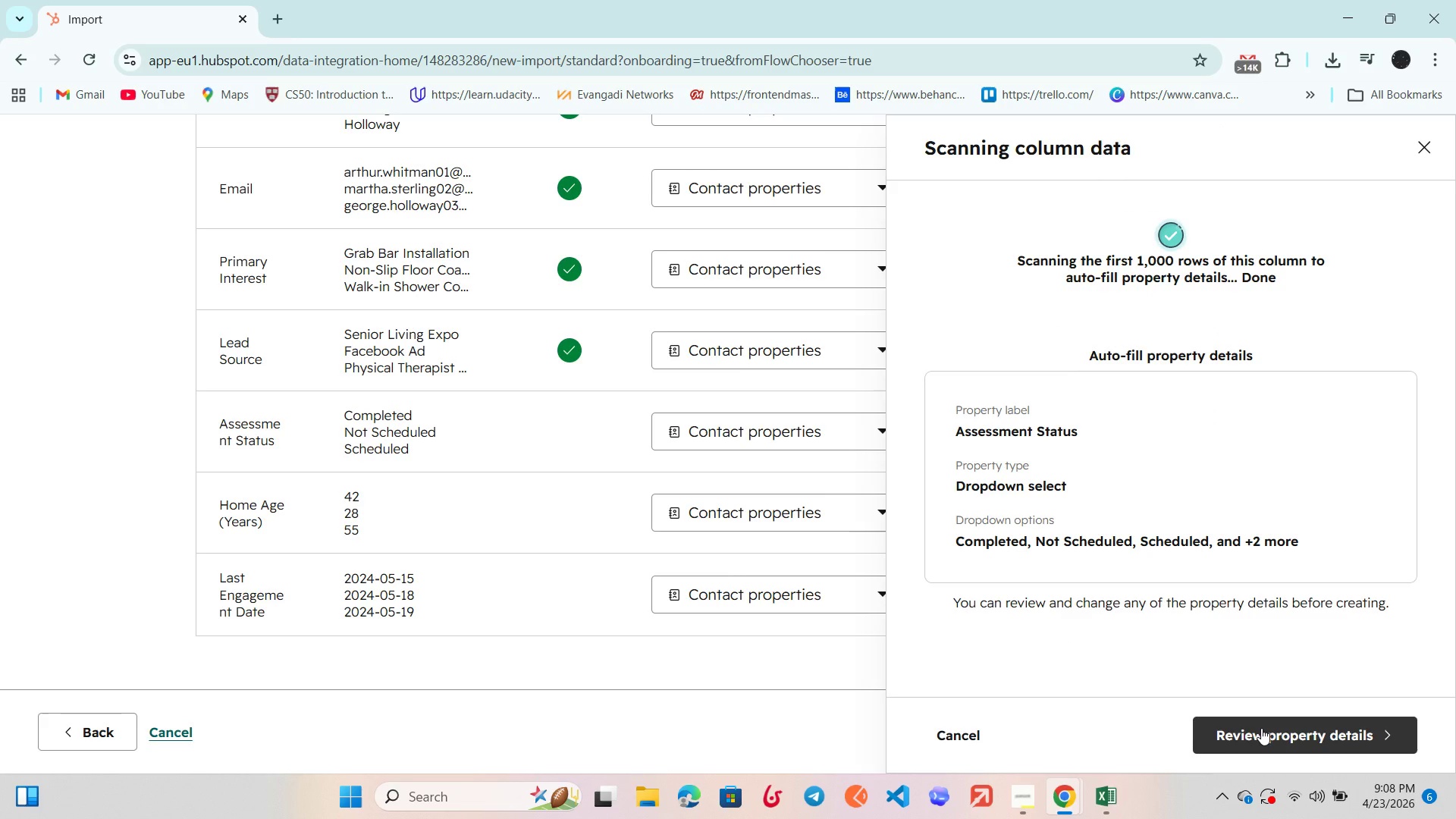 
left_click([1260, 728])
 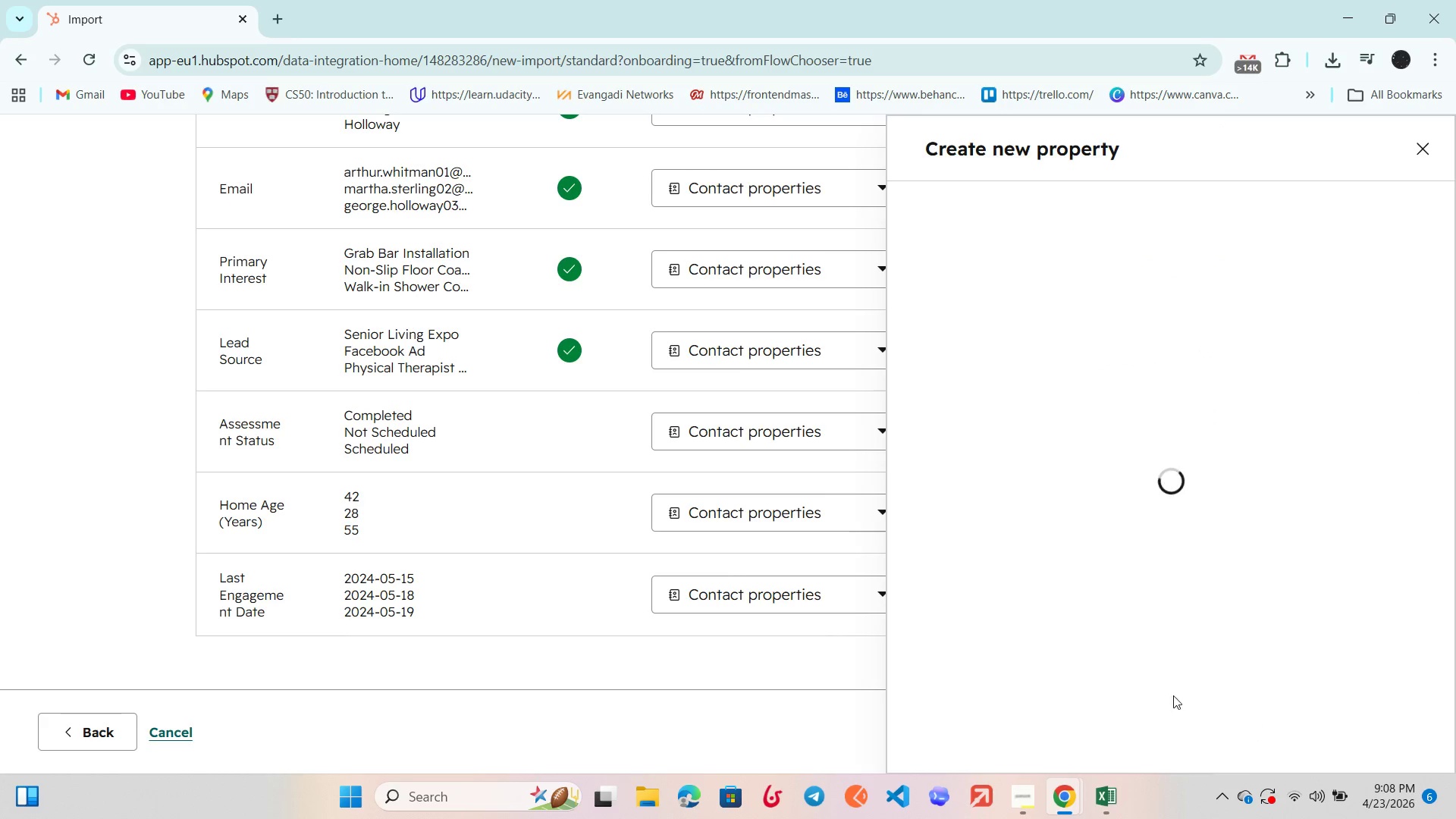 
scroll: coordinate [1144, 678], scroll_direction: down, amount: 3.0
 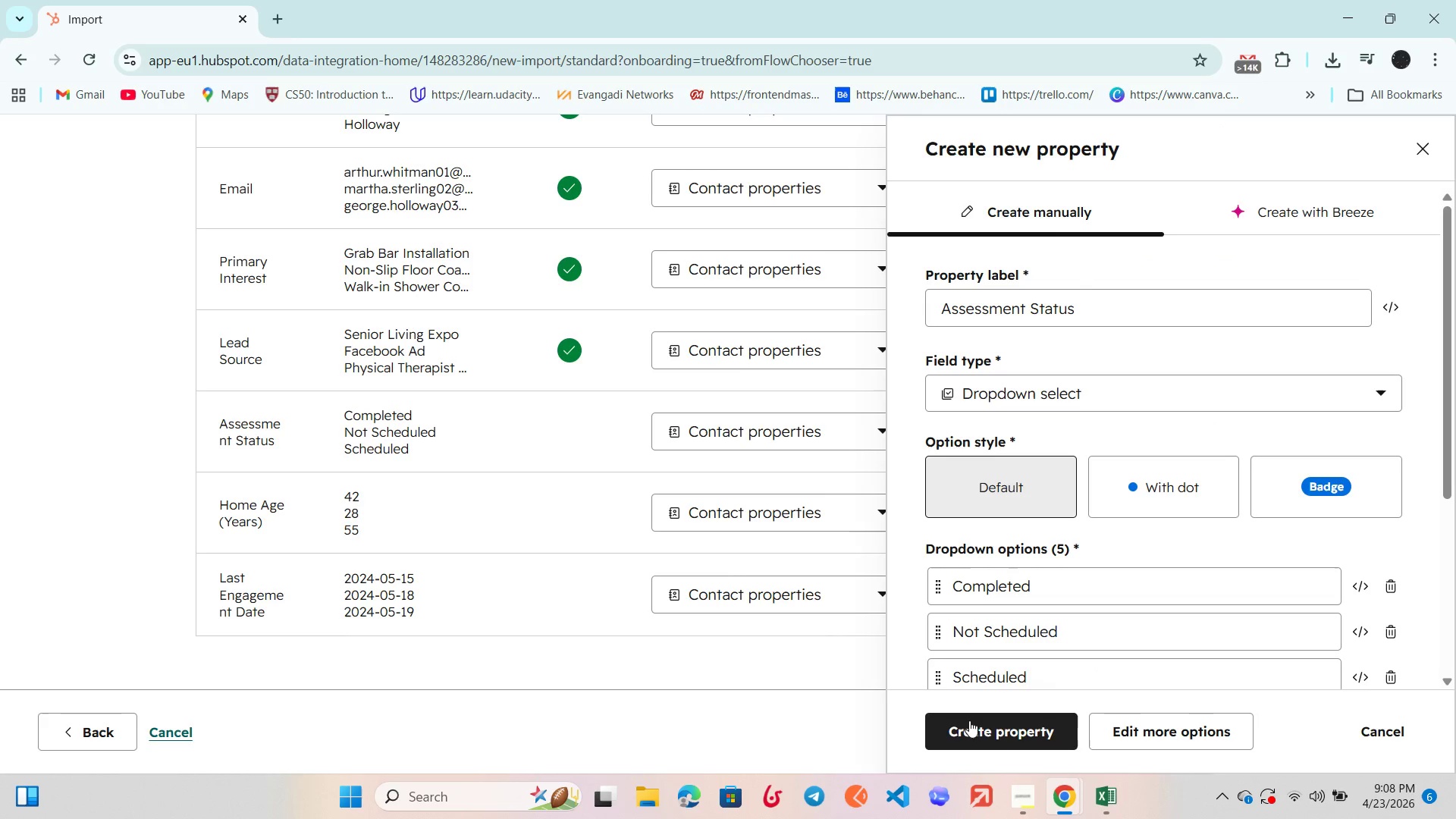 
left_click([979, 726])
 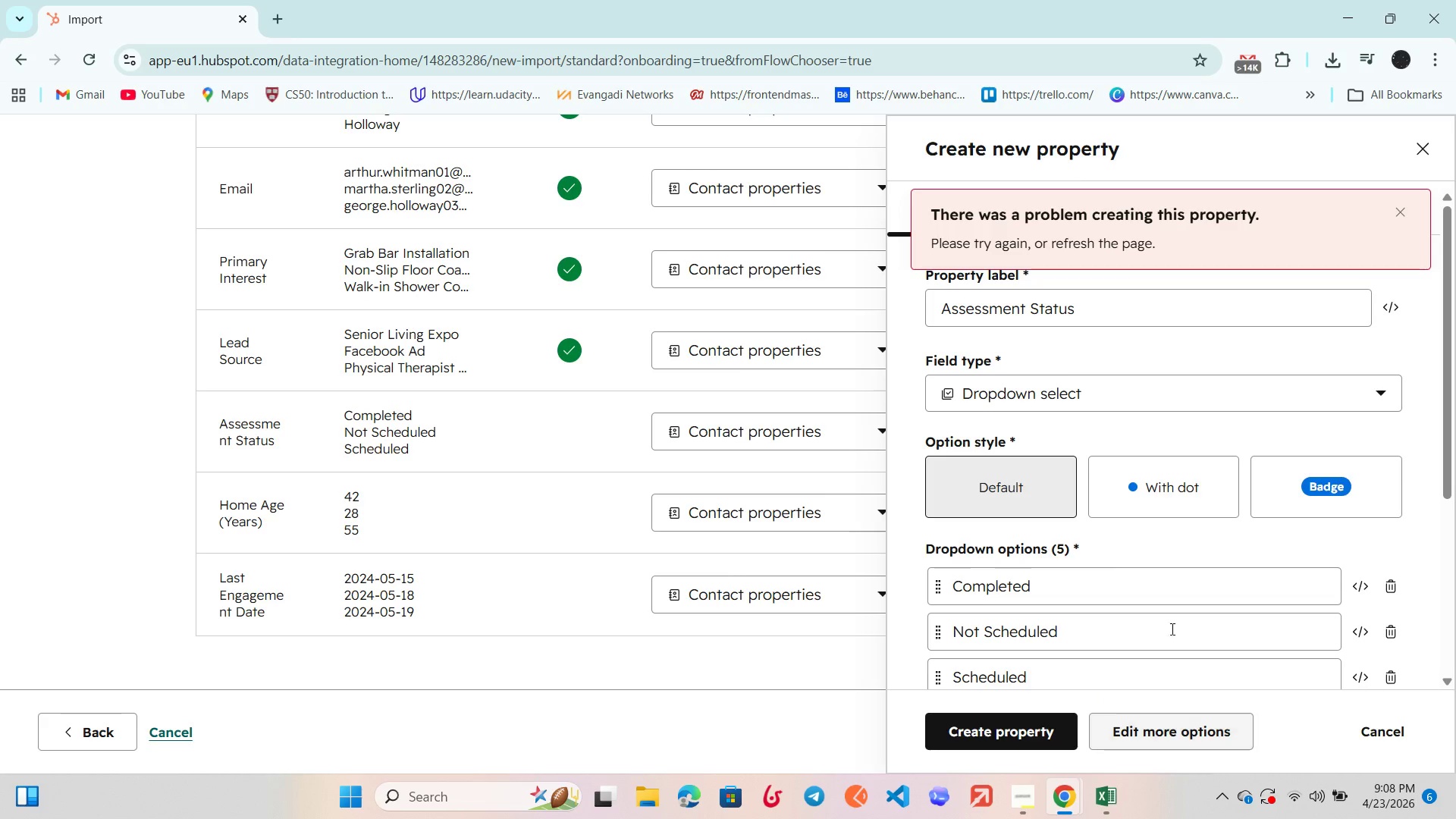 
left_click([1315, 488])
 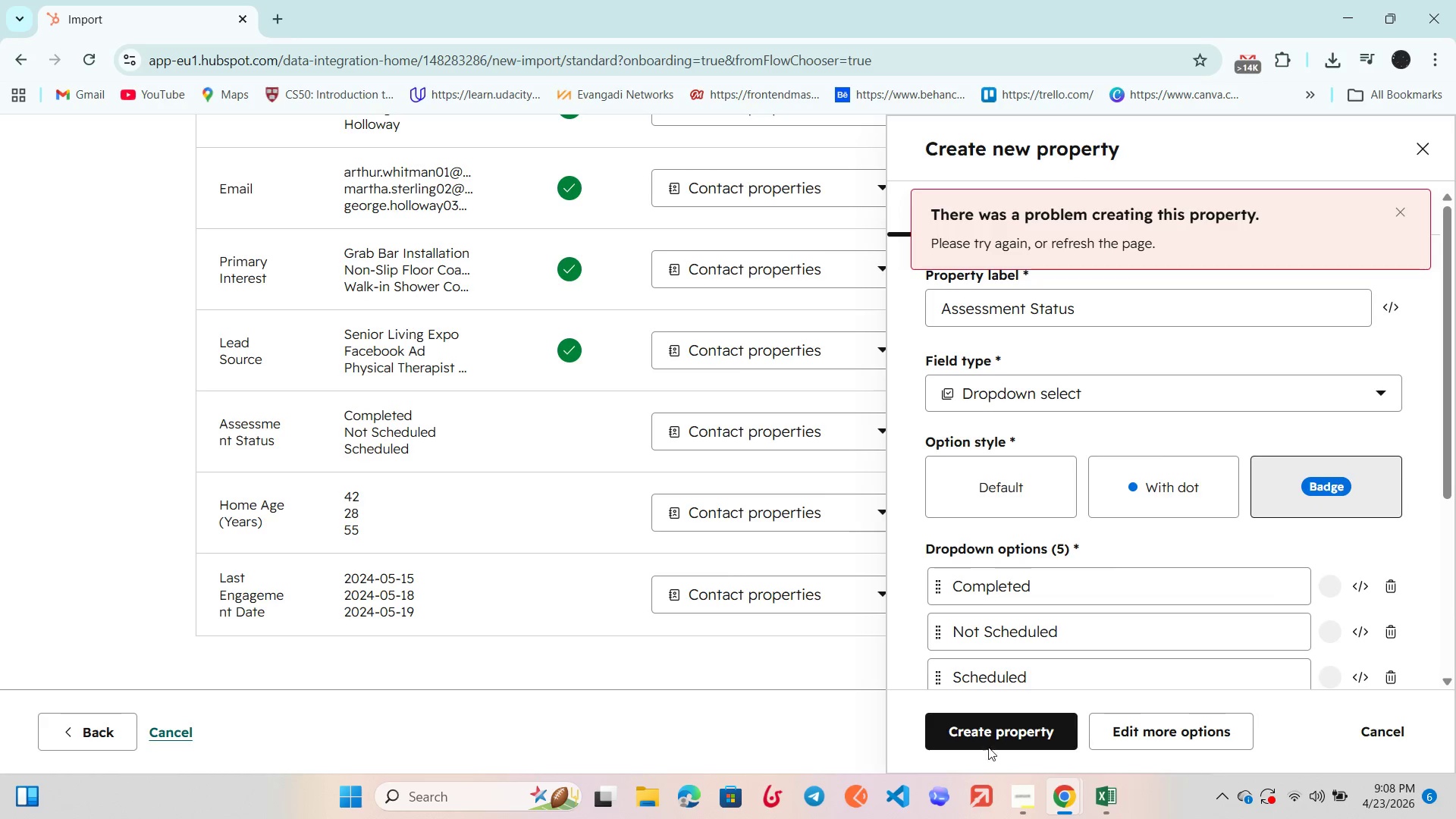 
left_click([992, 729])
 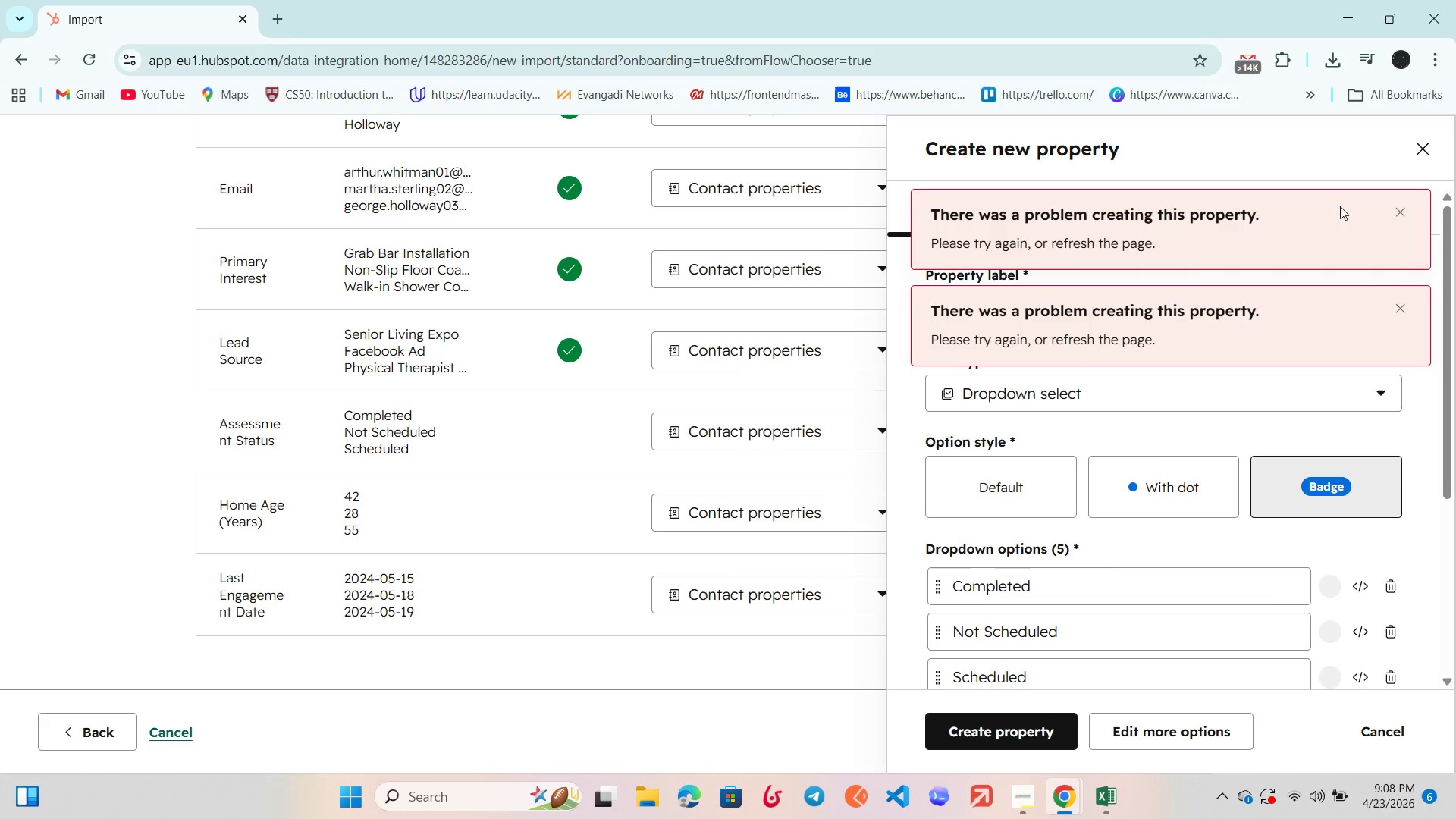 
left_click([1432, 150])
 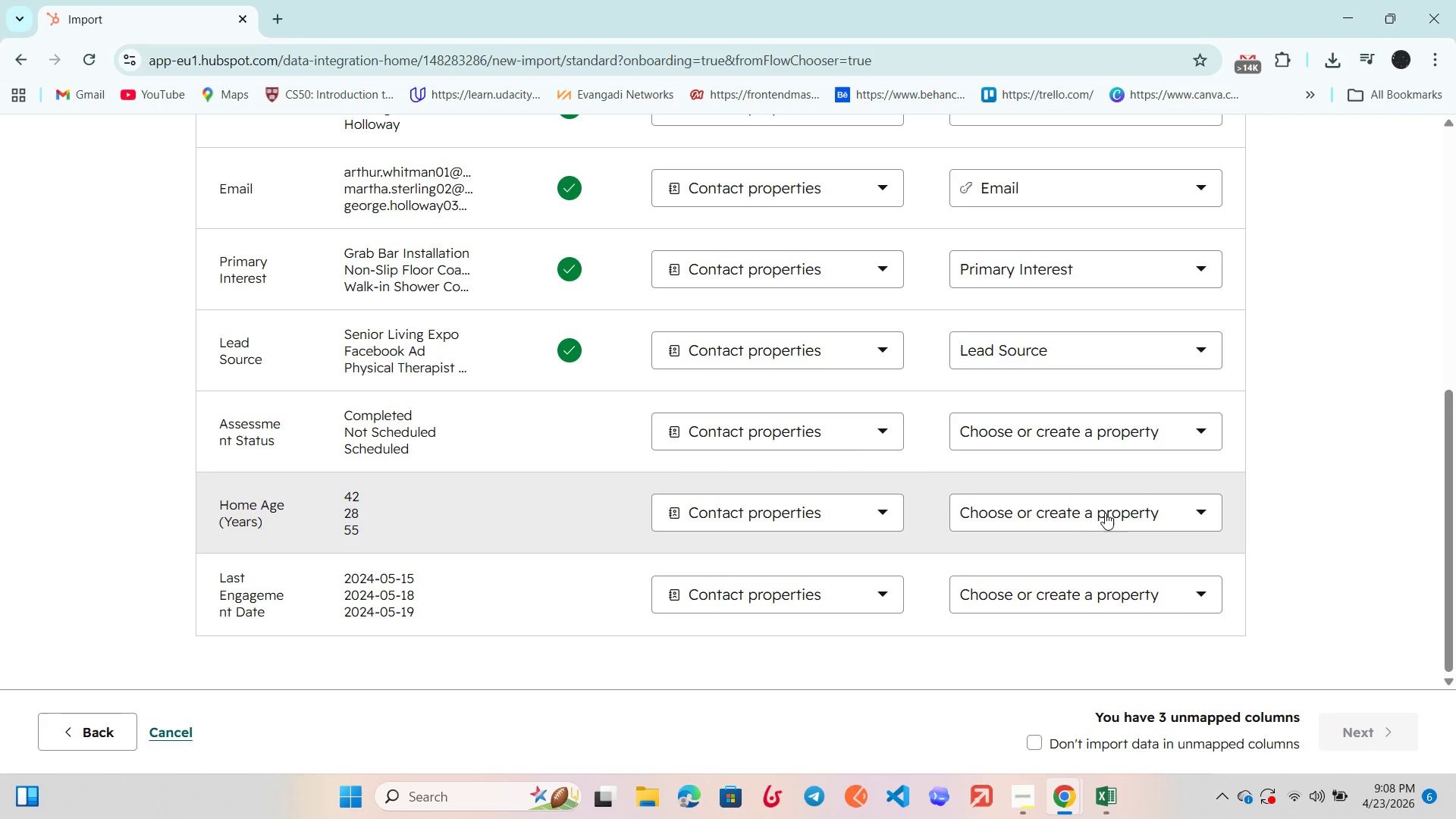 
left_click([1103, 513])
 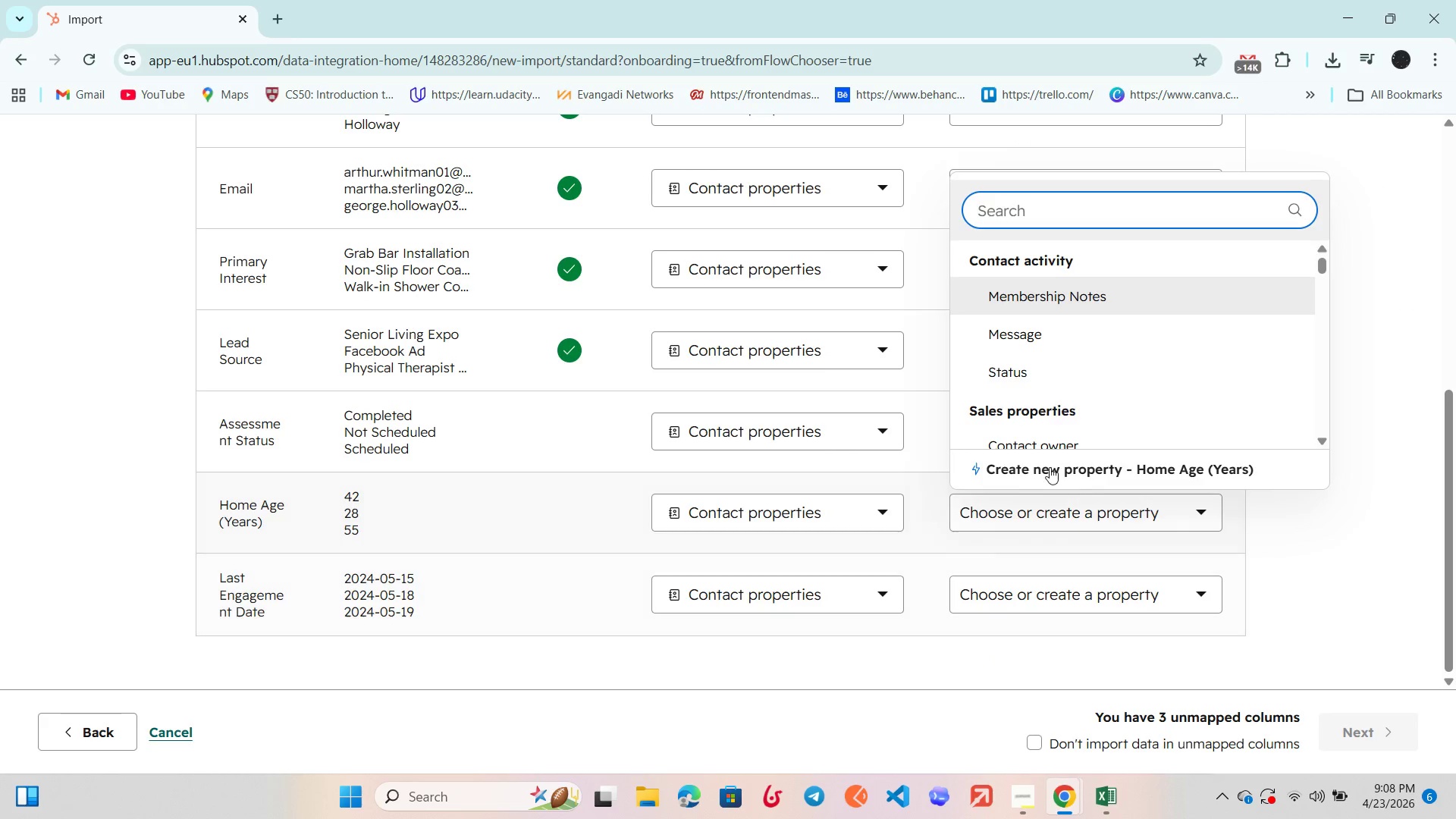 
left_click([1049, 466])
 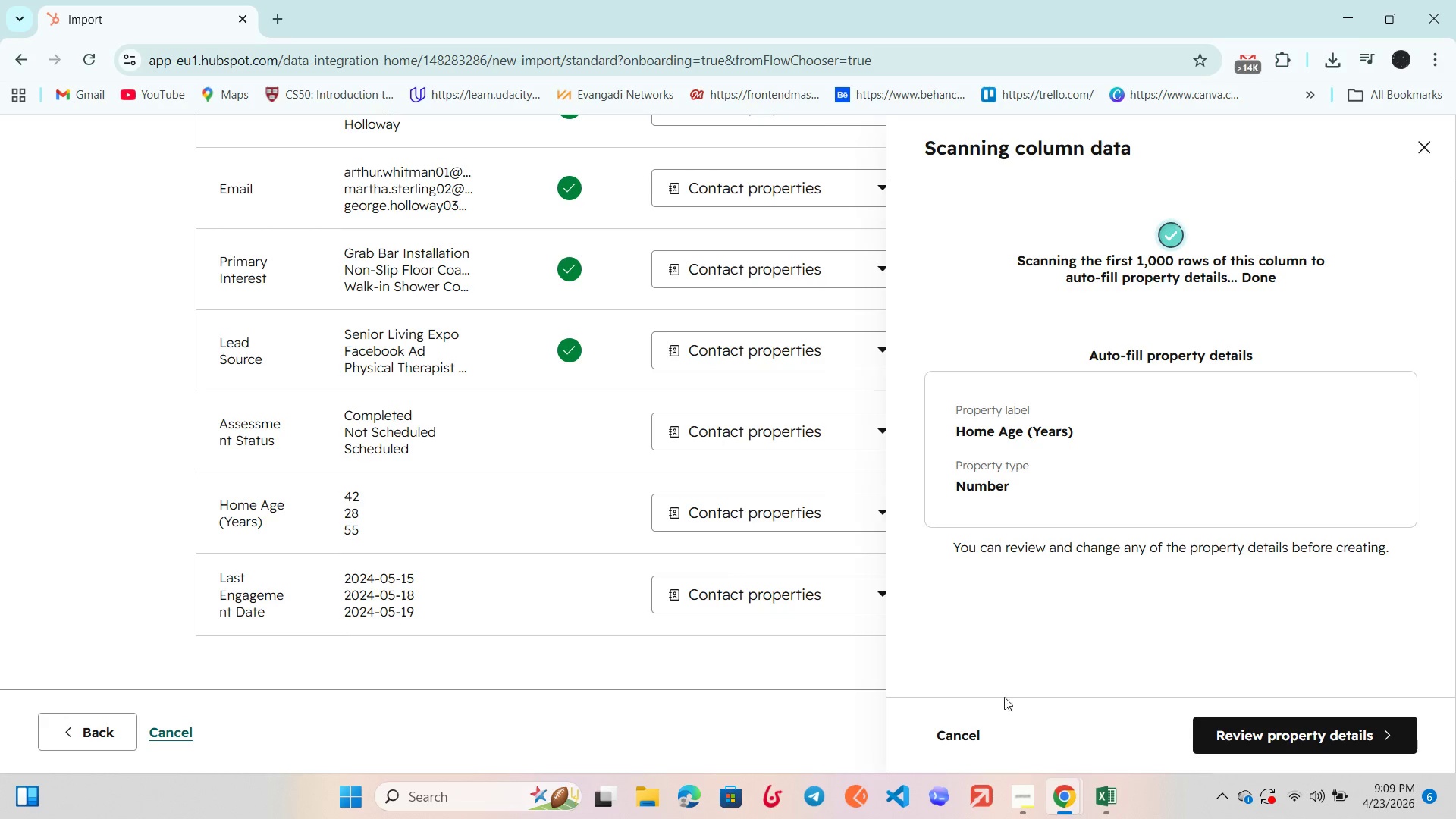 
left_click([1250, 739])
 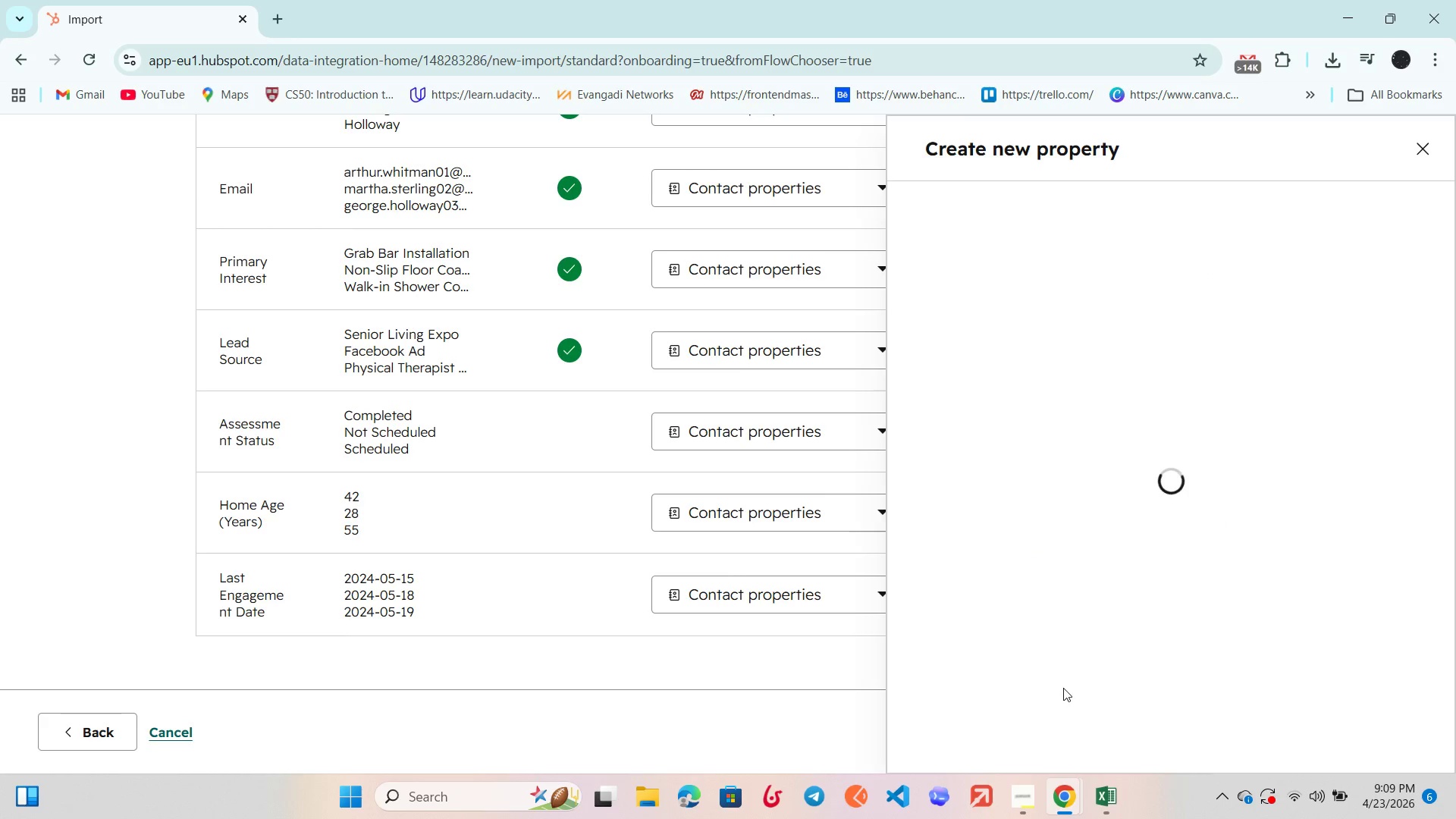 
wait(8.47)
 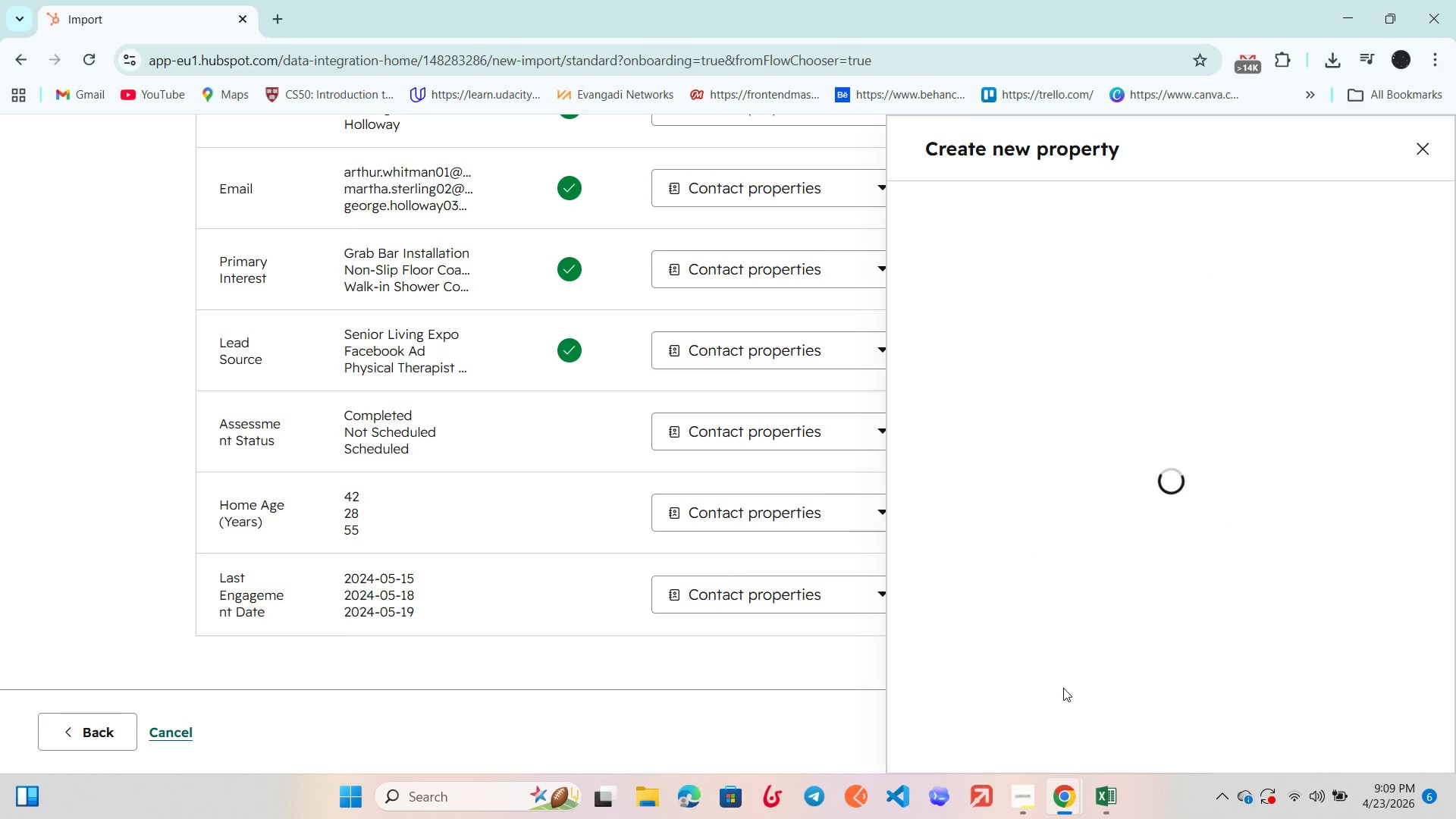 
scroll: coordinate [1071, 504], scroll_direction: down, amount: 4.0
 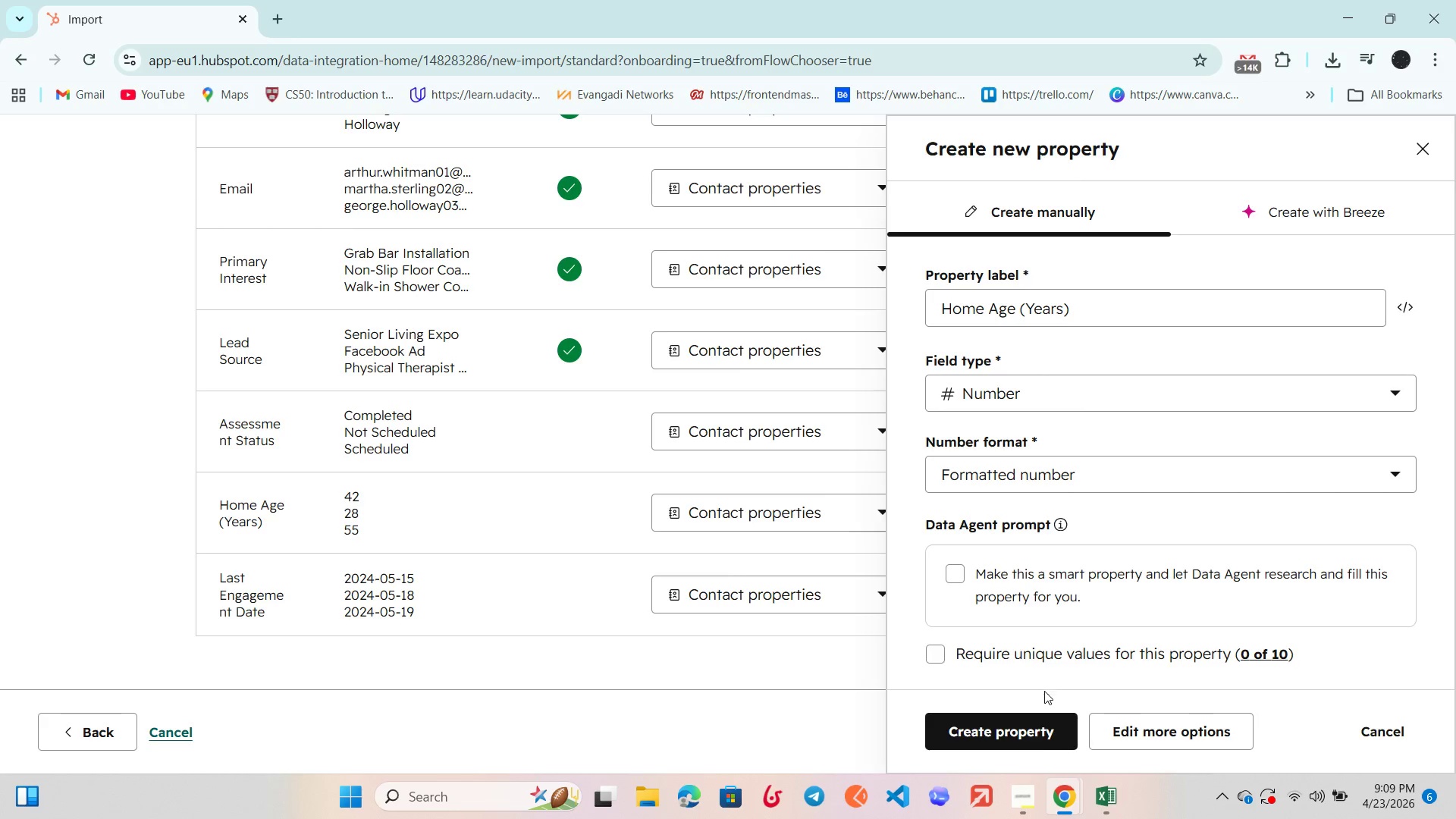 
left_click([1035, 733])
 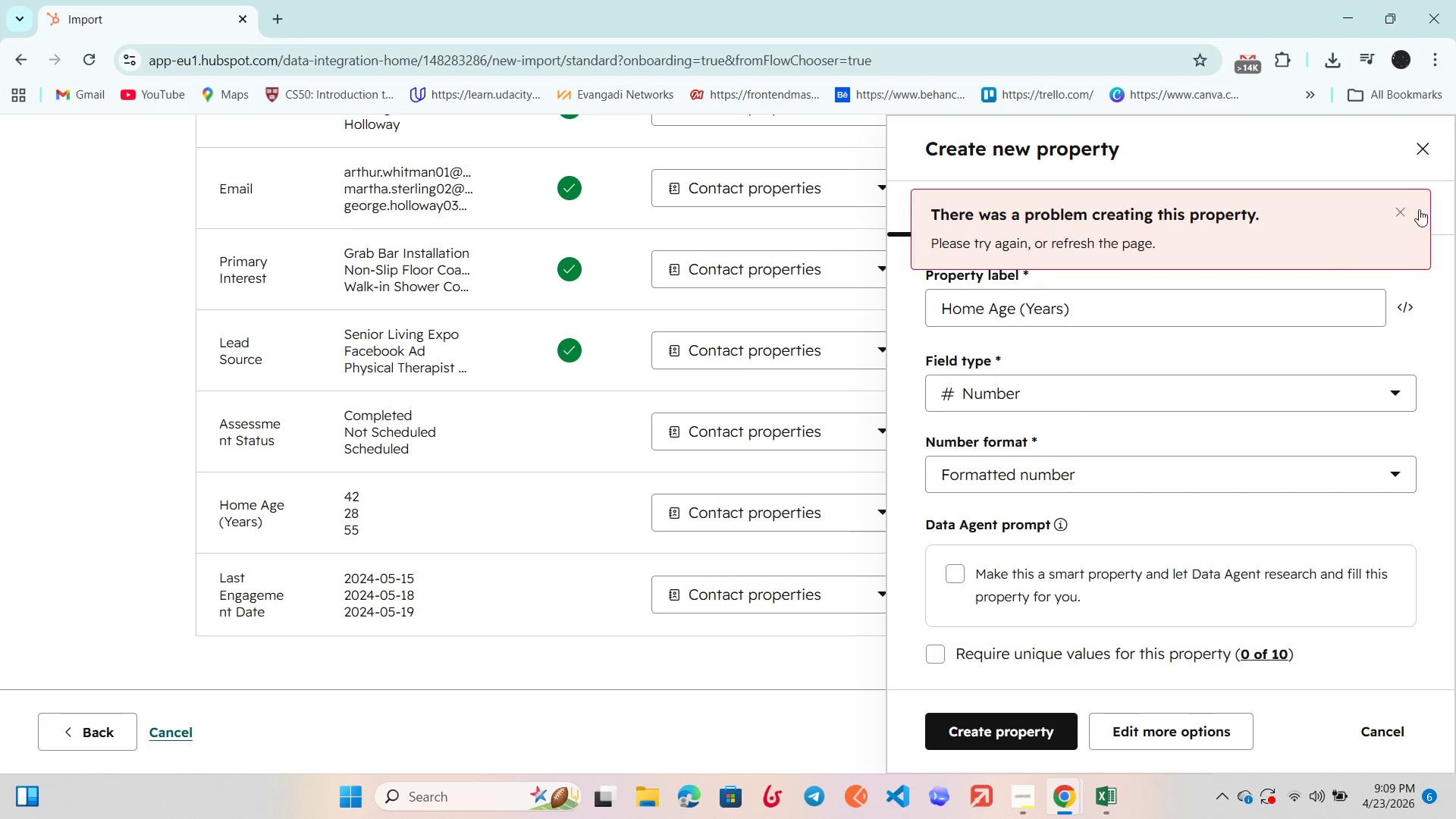 
left_click([1431, 153])
 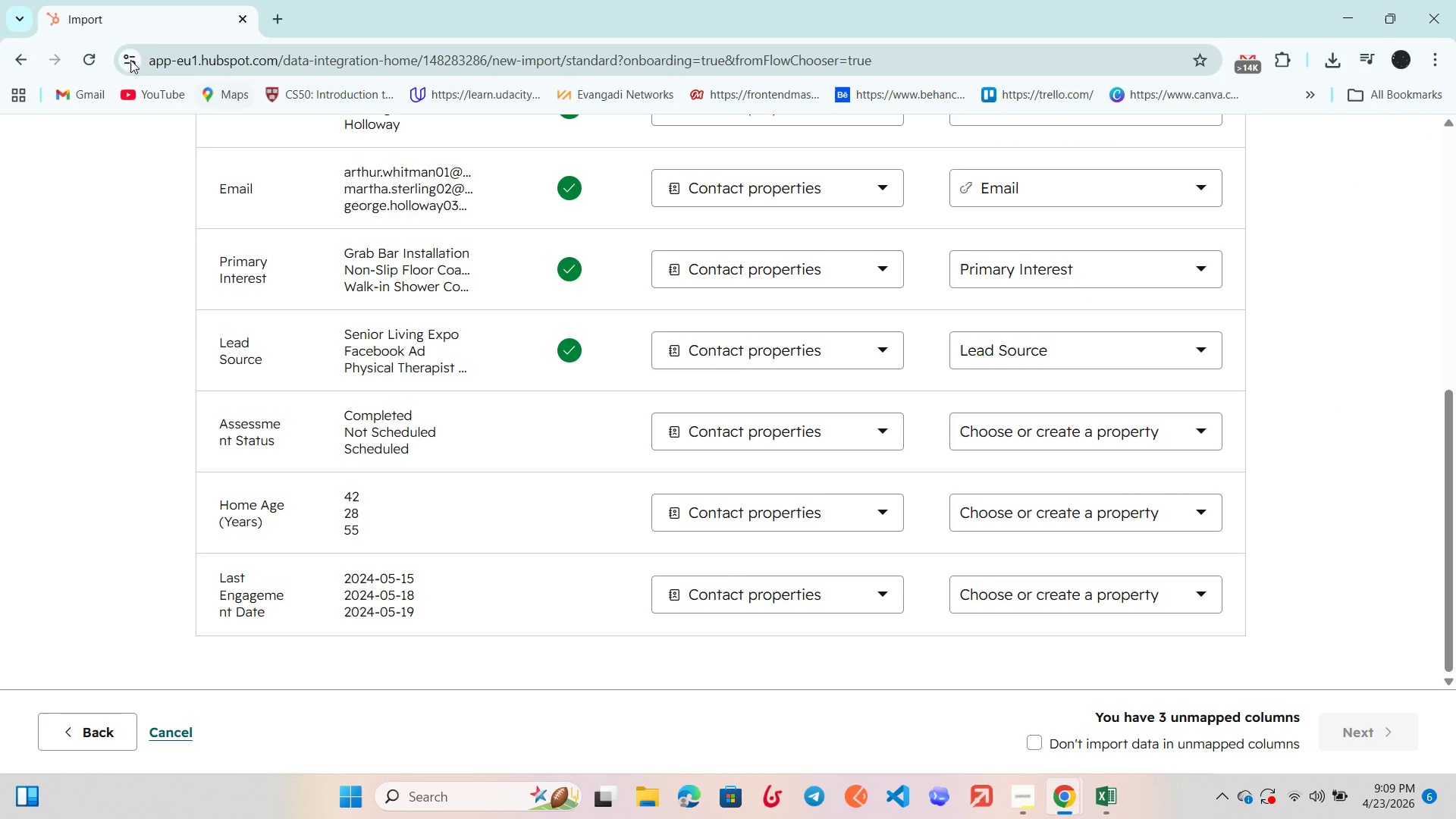 
left_click([87, 60])
 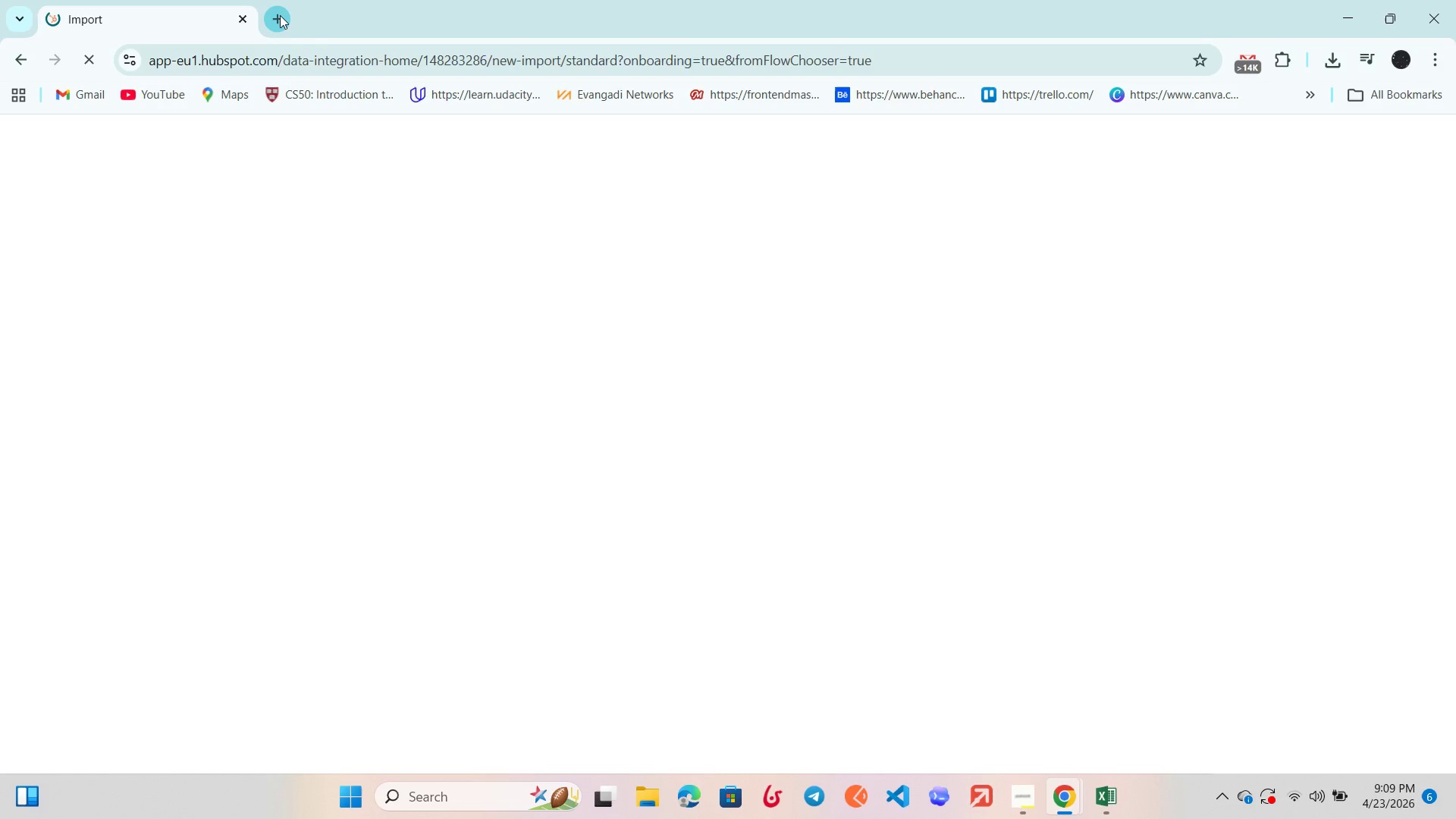 
wait(9.77)
 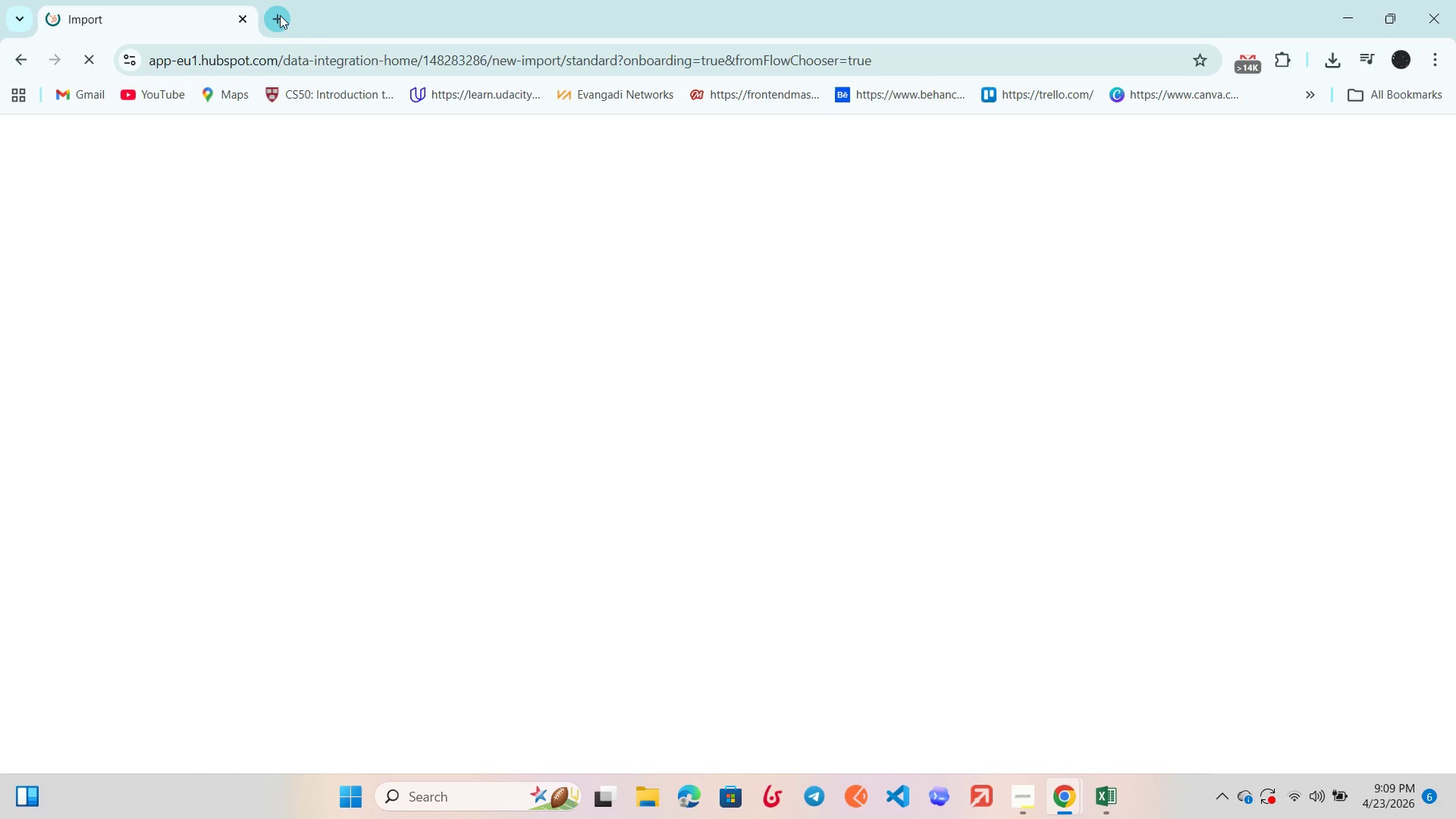 
left_click([24, 55])
 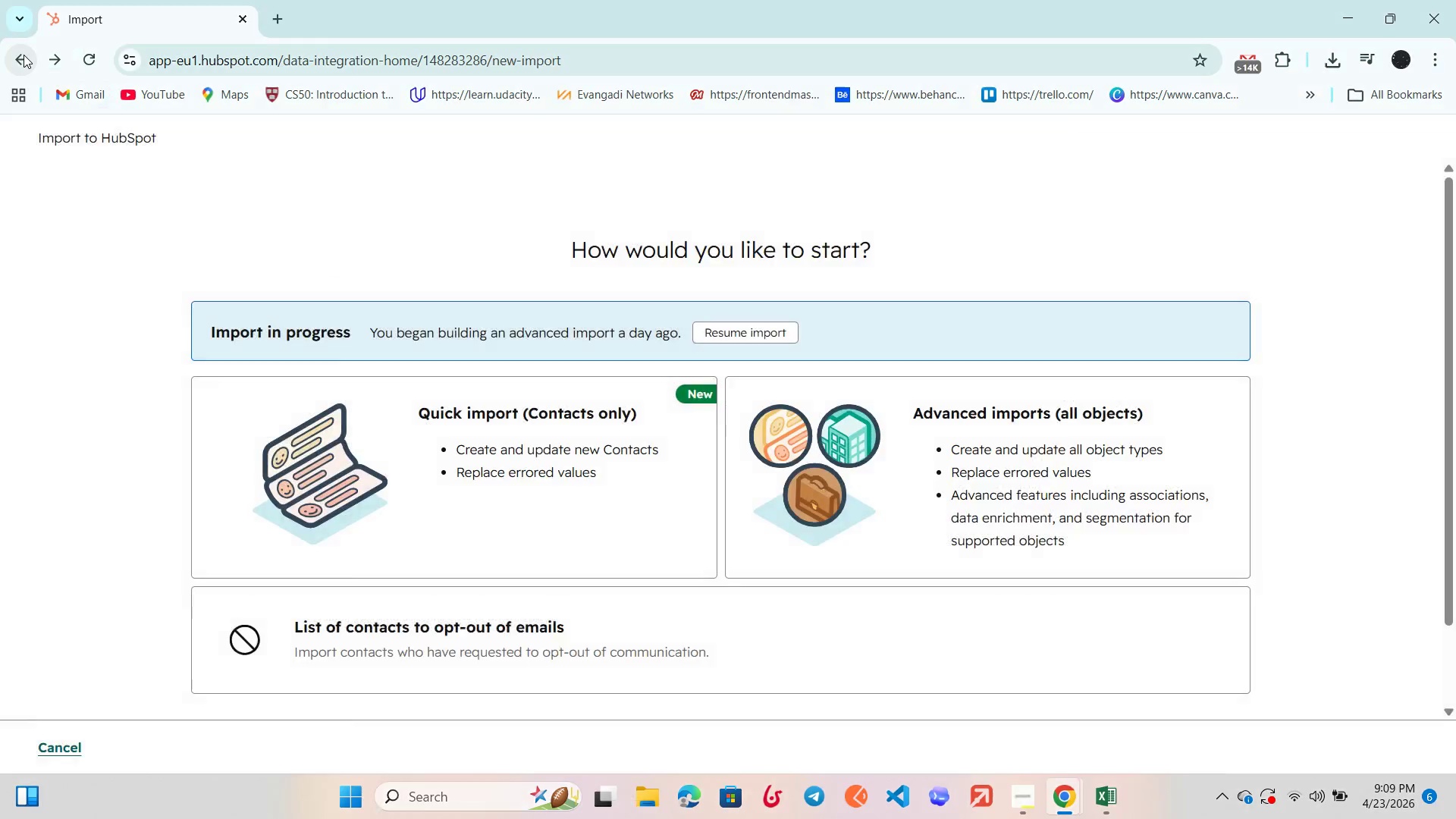 
left_click([24, 55])
 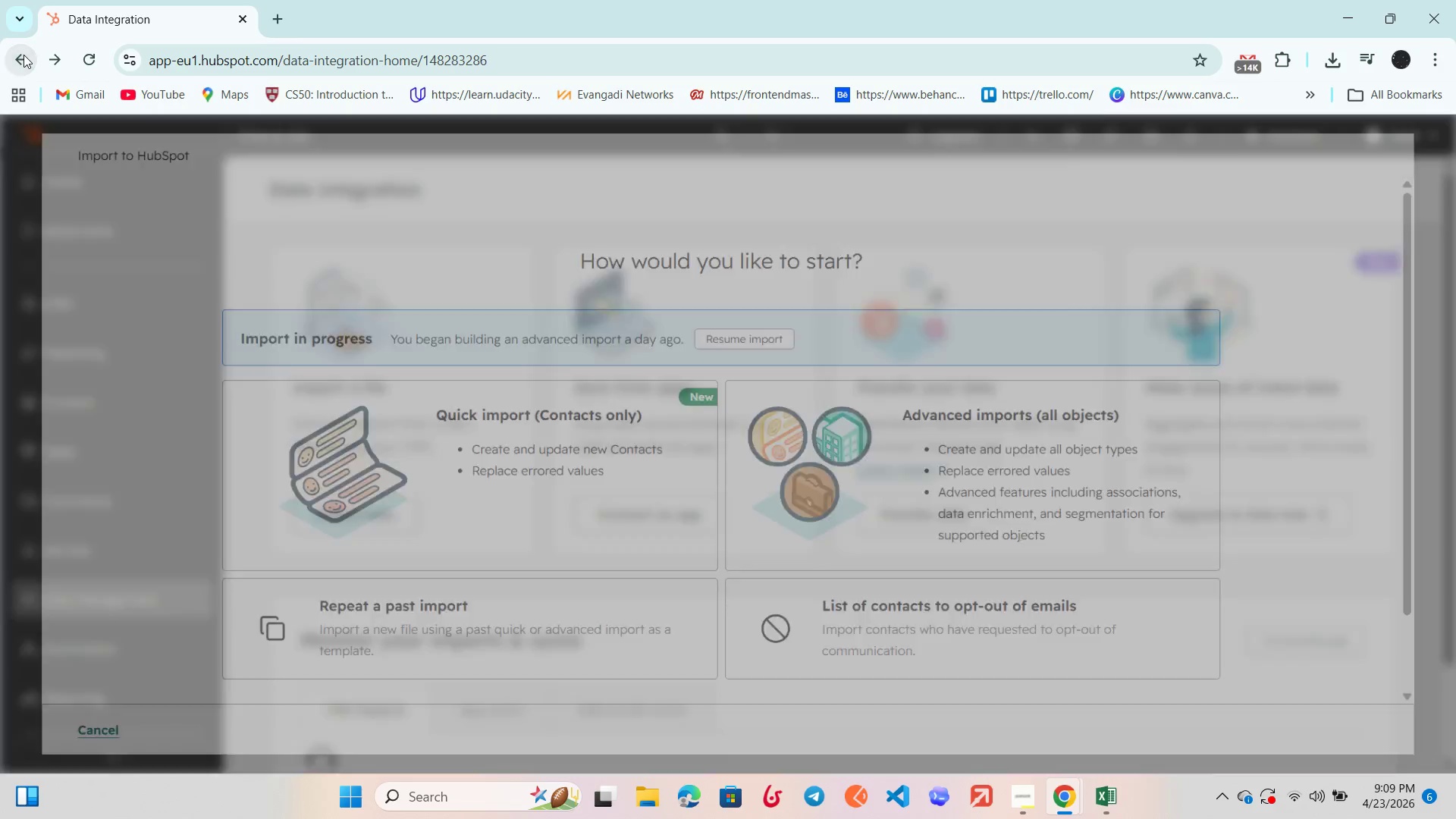 
left_click([24, 55])
 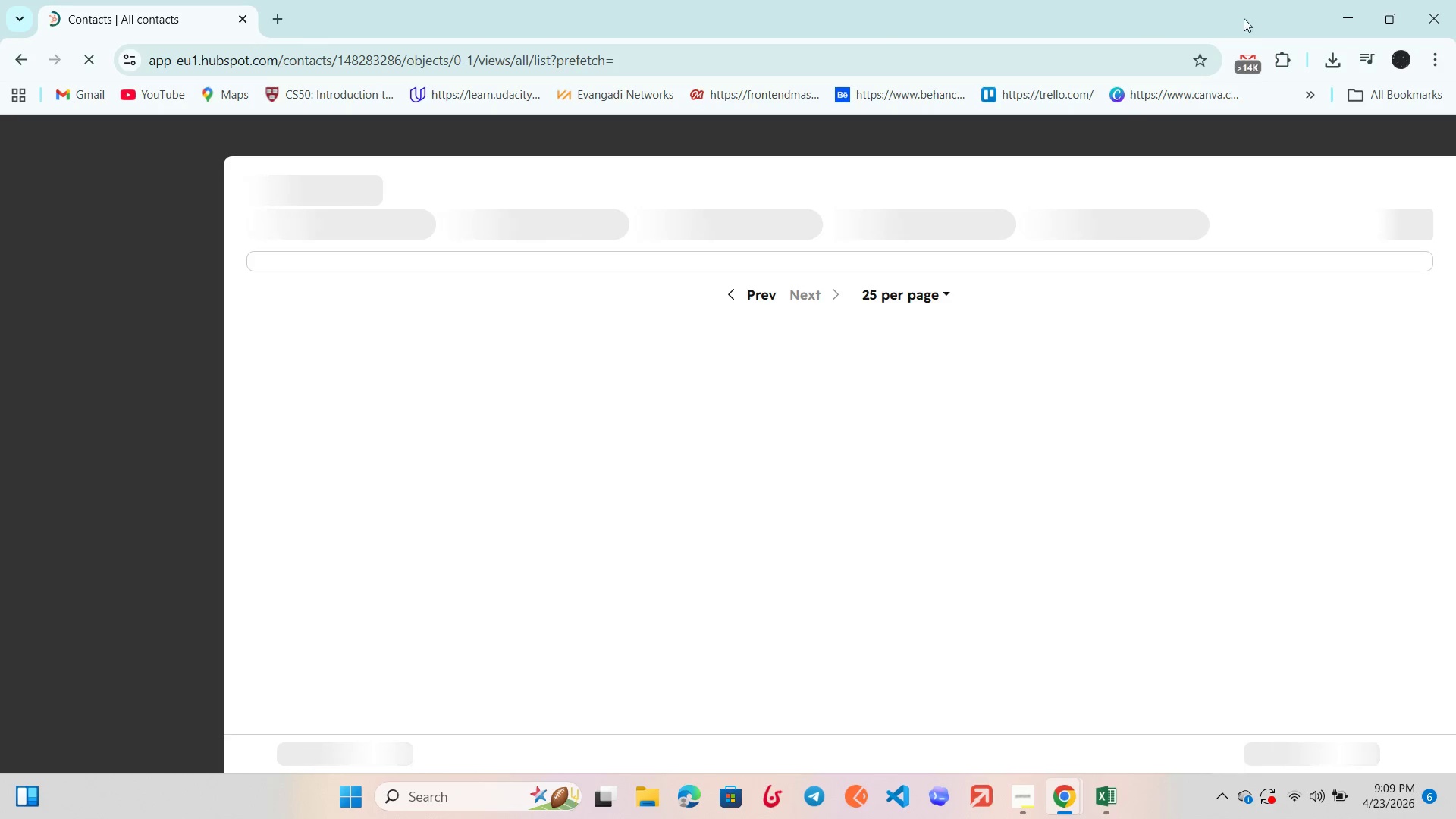 
wait(6.17)
 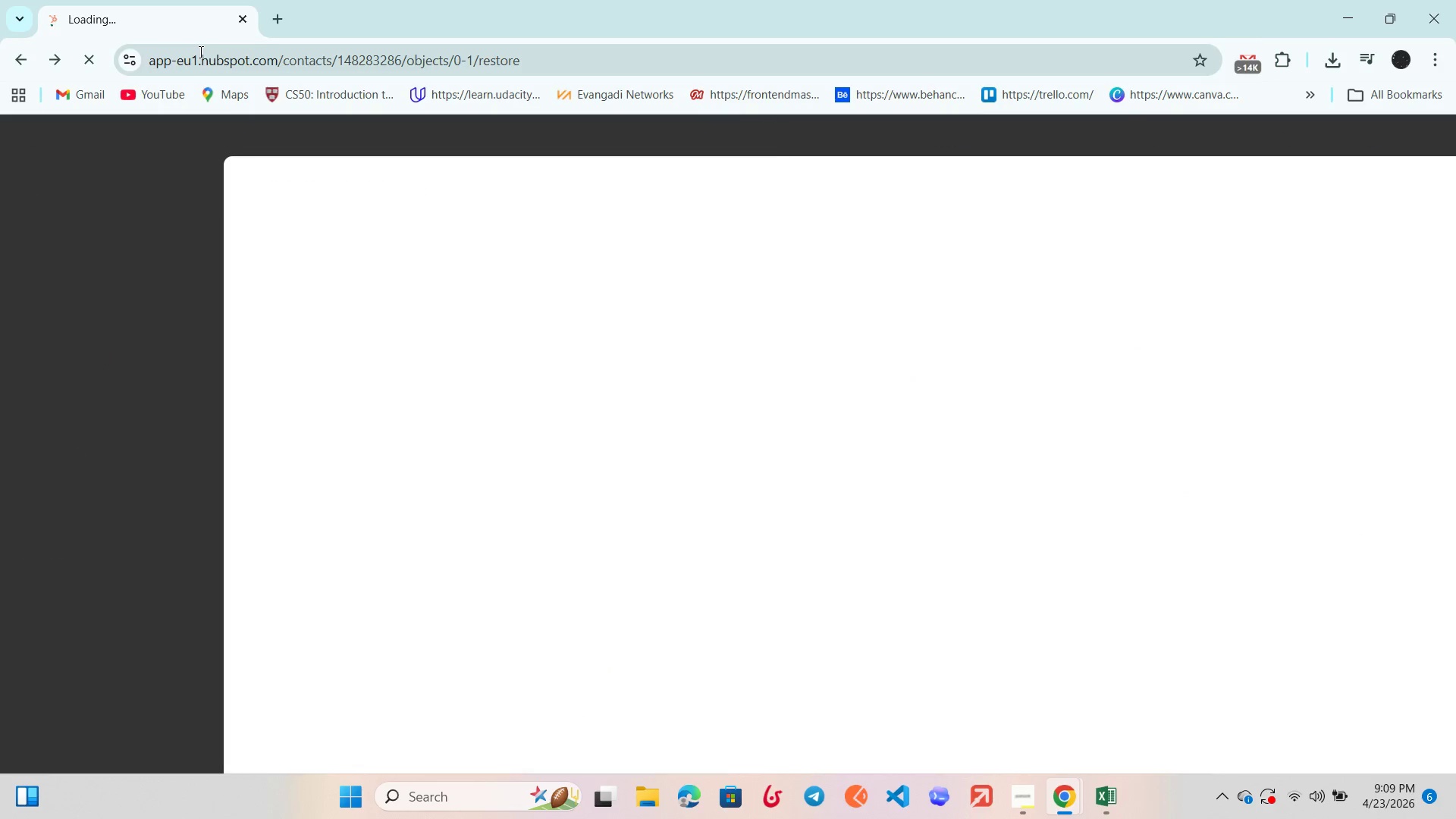 
left_click([284, 25])
 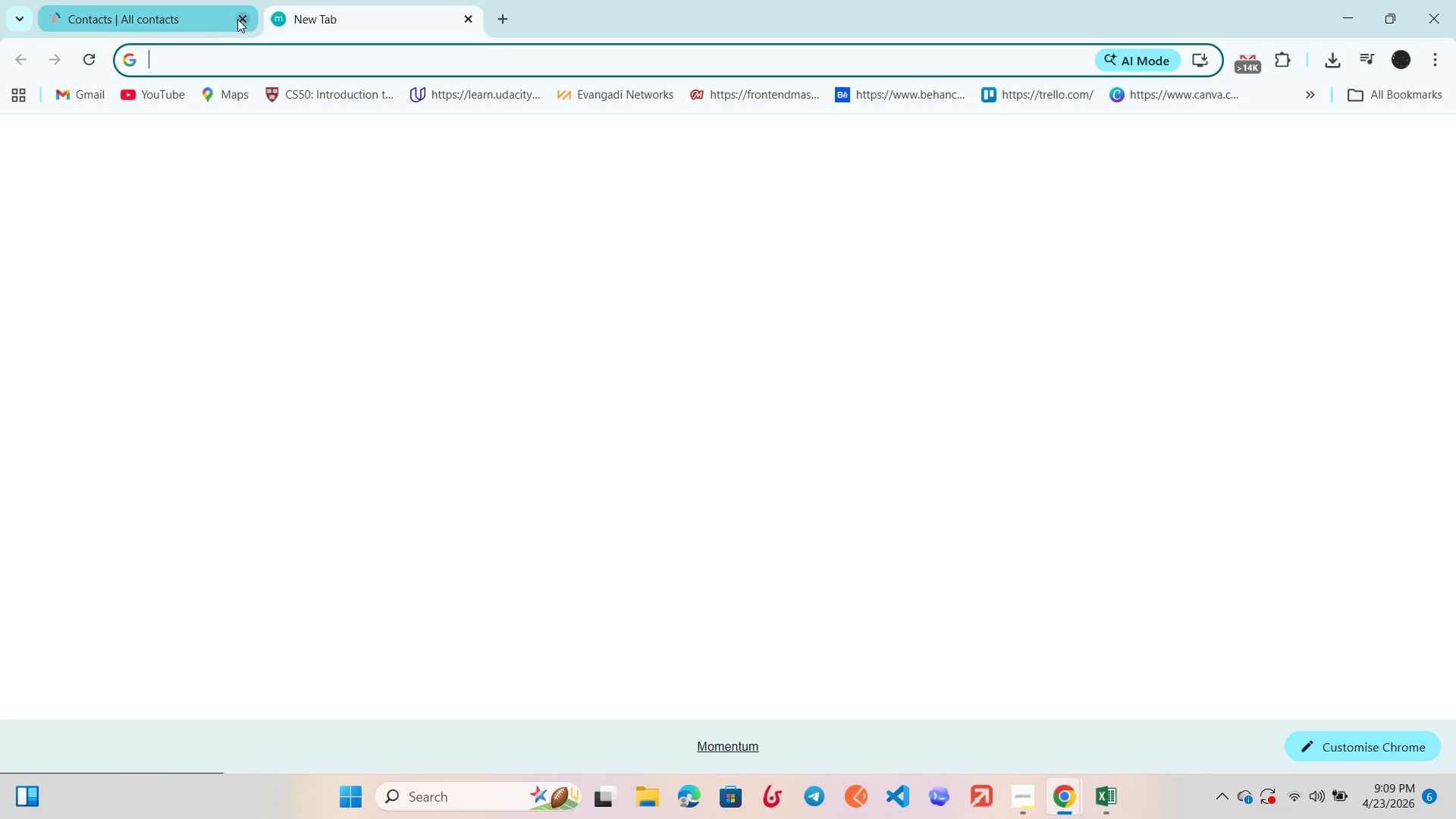 
left_click([239, 18])
 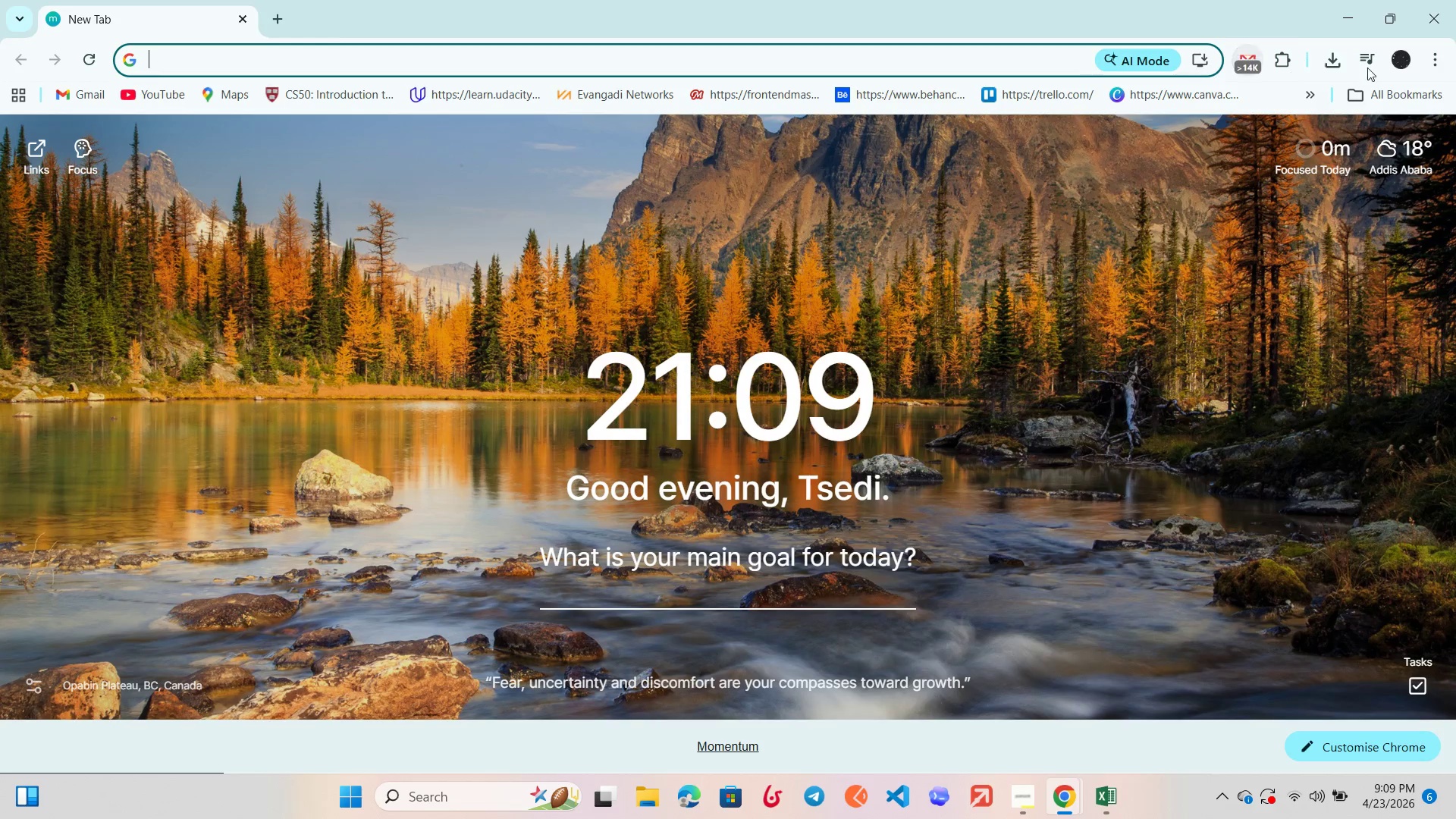 
left_click([1426, 63])
 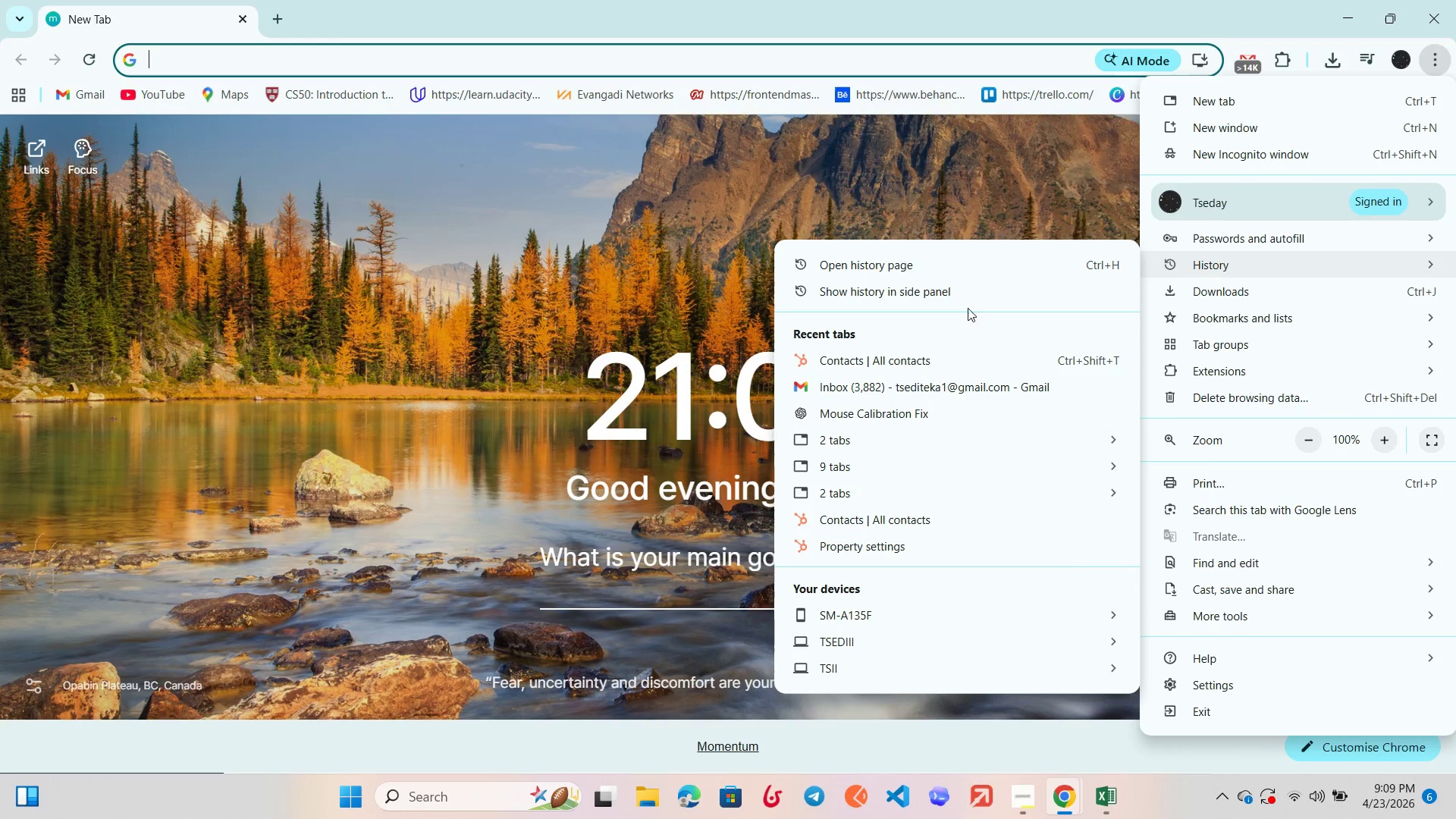 
left_click([942, 356])
 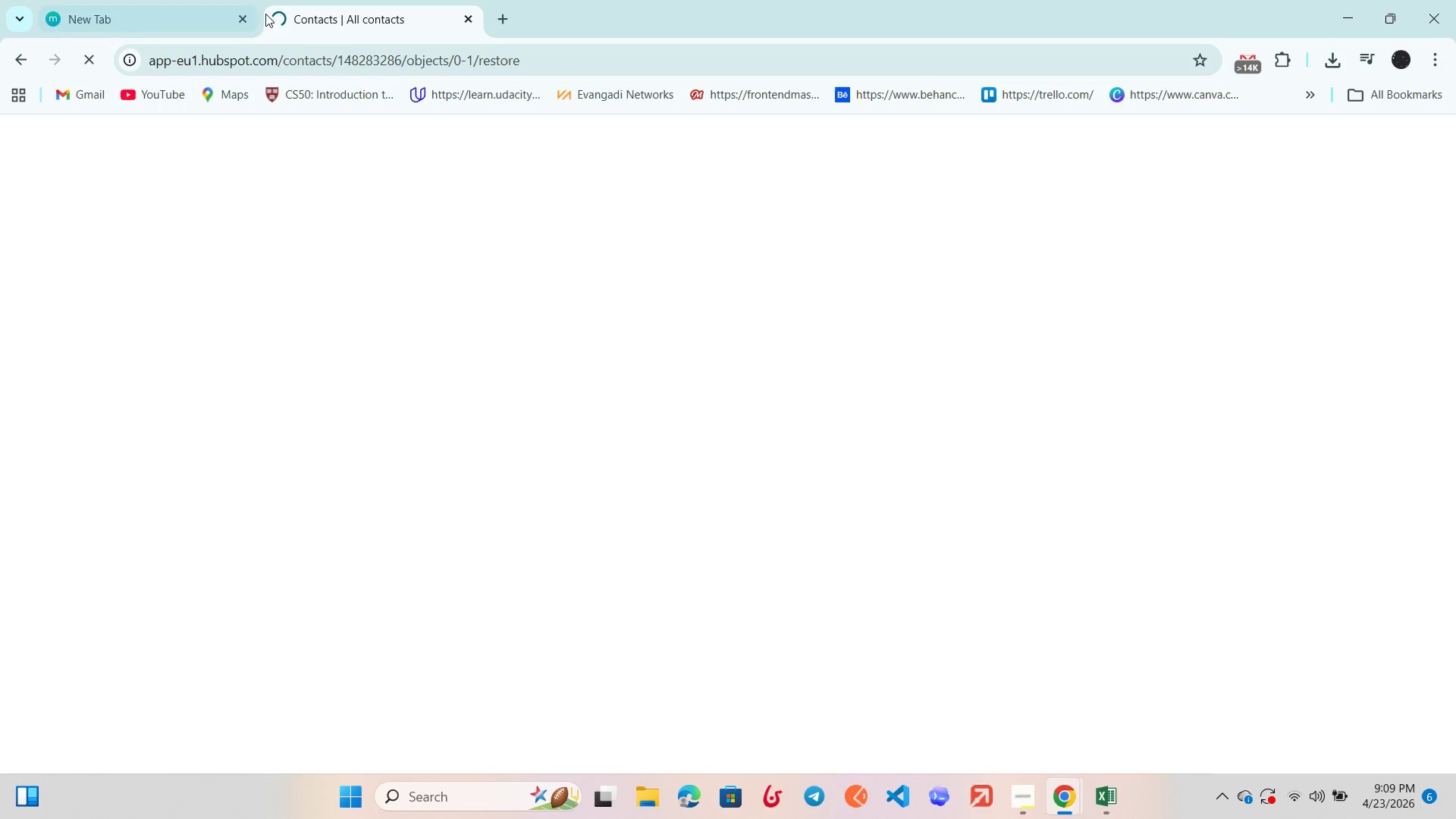 
left_click([244, 16])
 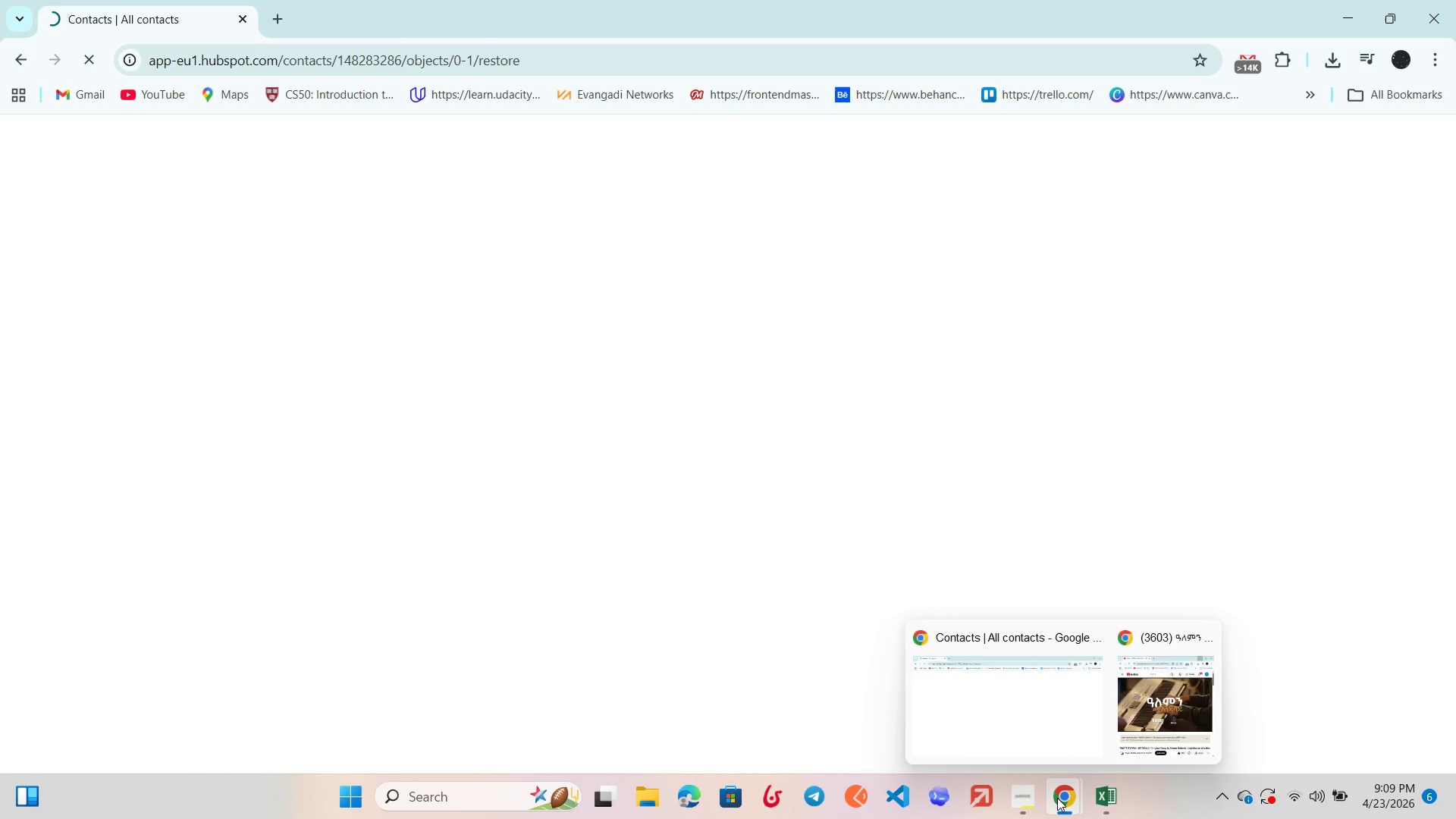 
left_click([1138, 695])
 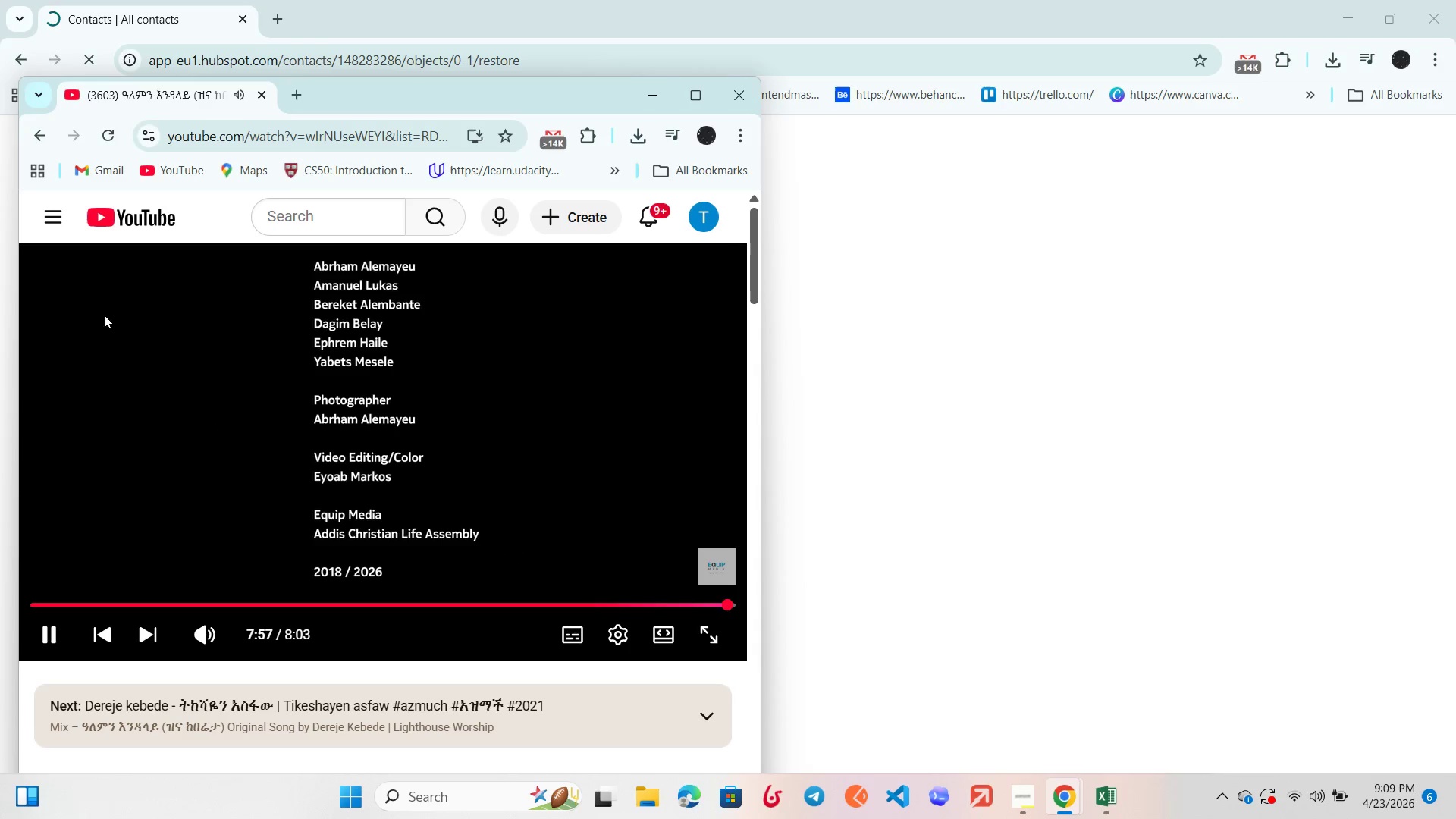 
left_click([50, 224])
 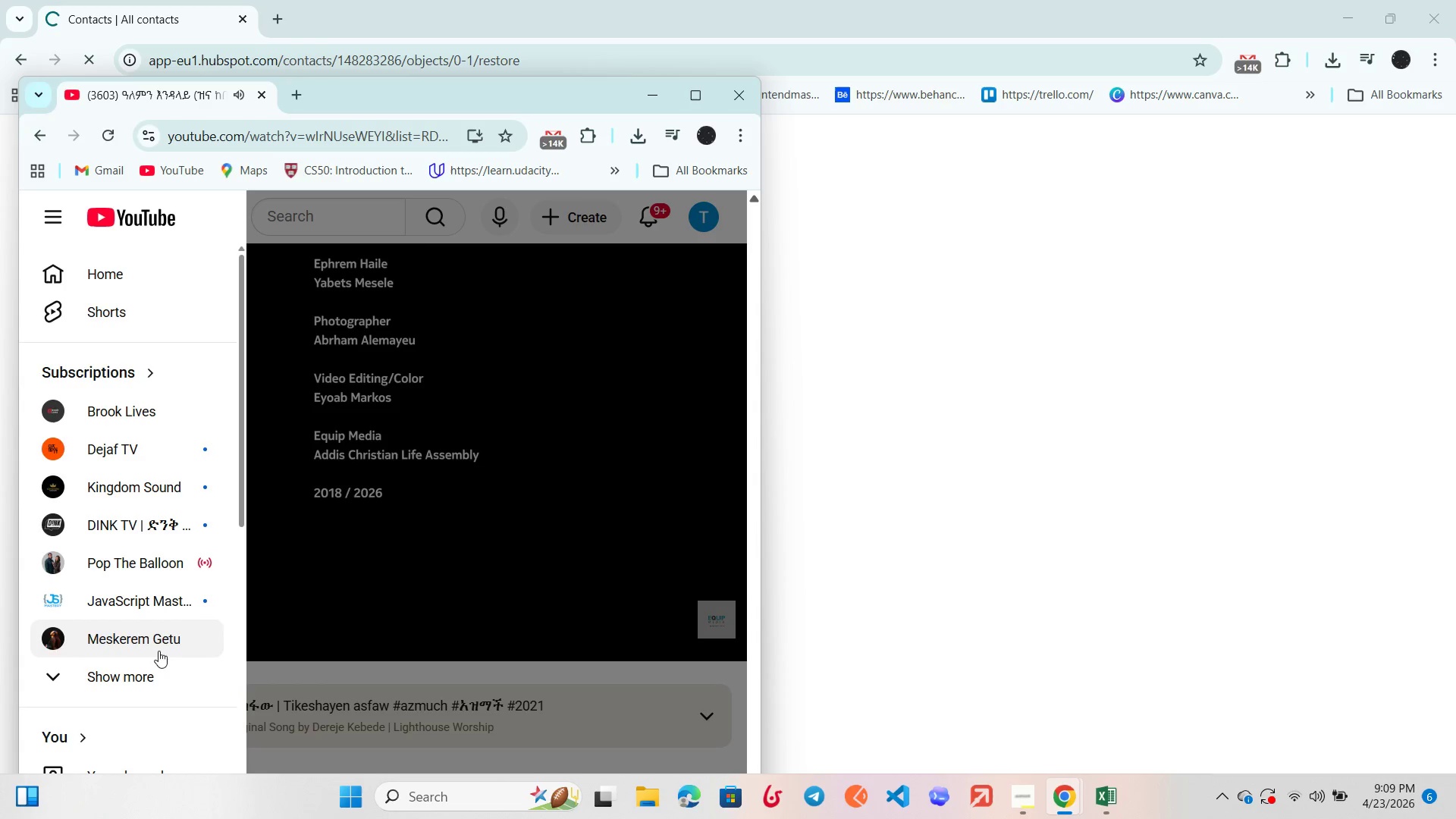 
scroll: coordinate [159, 648], scroll_direction: down, amount: 2.0
 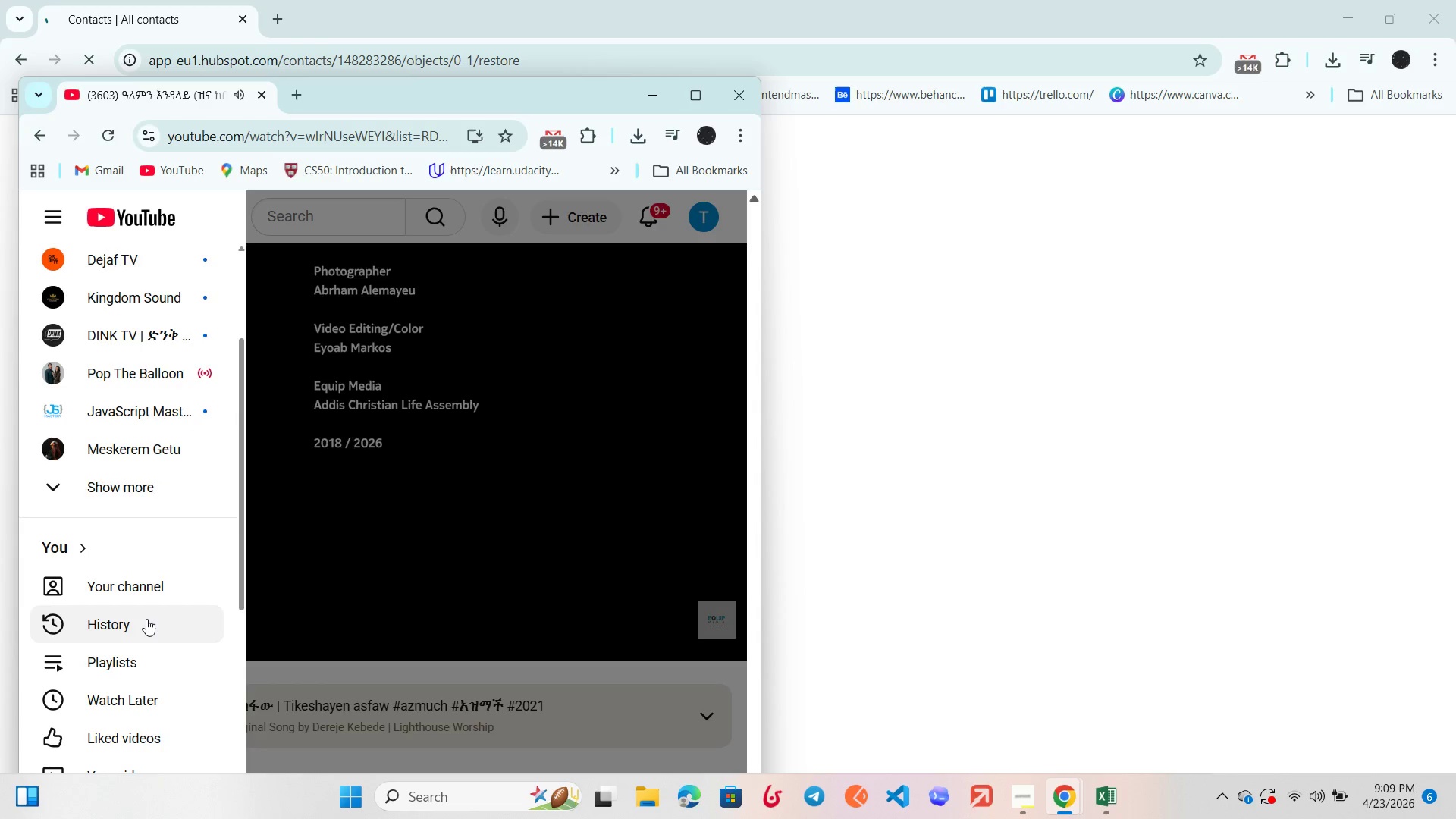 
left_click([146, 619])
 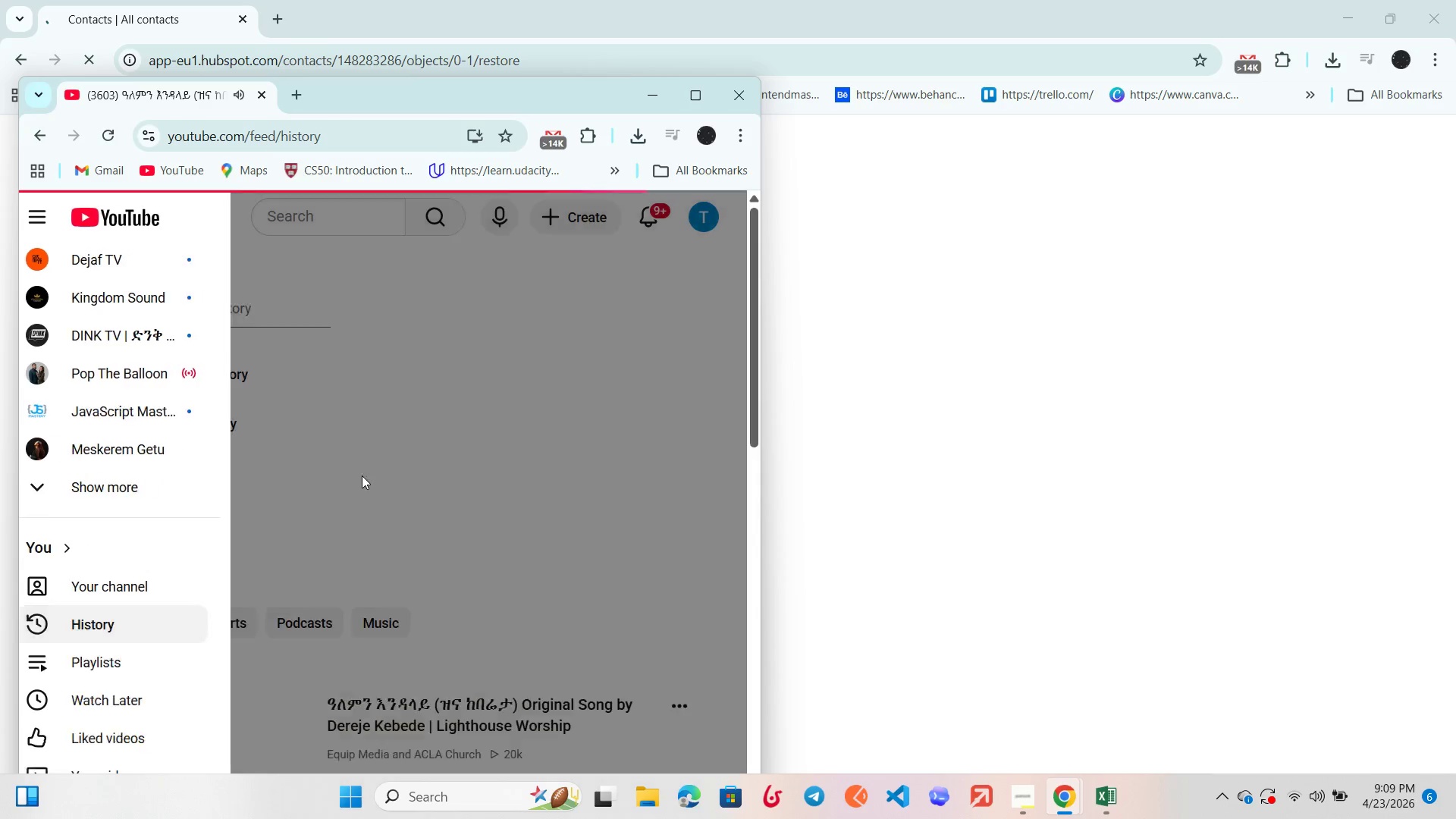 
scroll: coordinate [362, 475], scroll_direction: down, amount: 6.0
 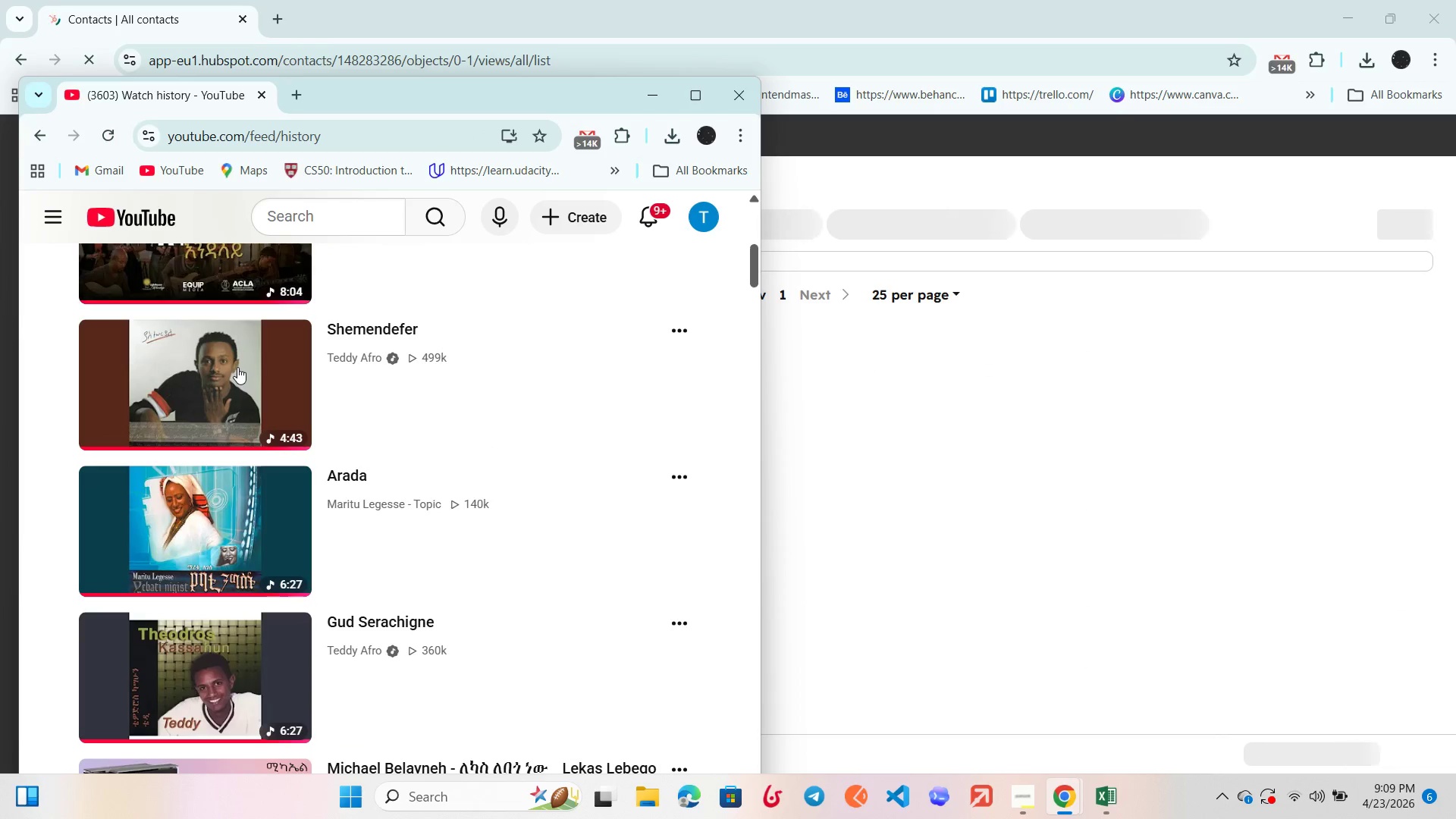 
left_click([660, 96])
 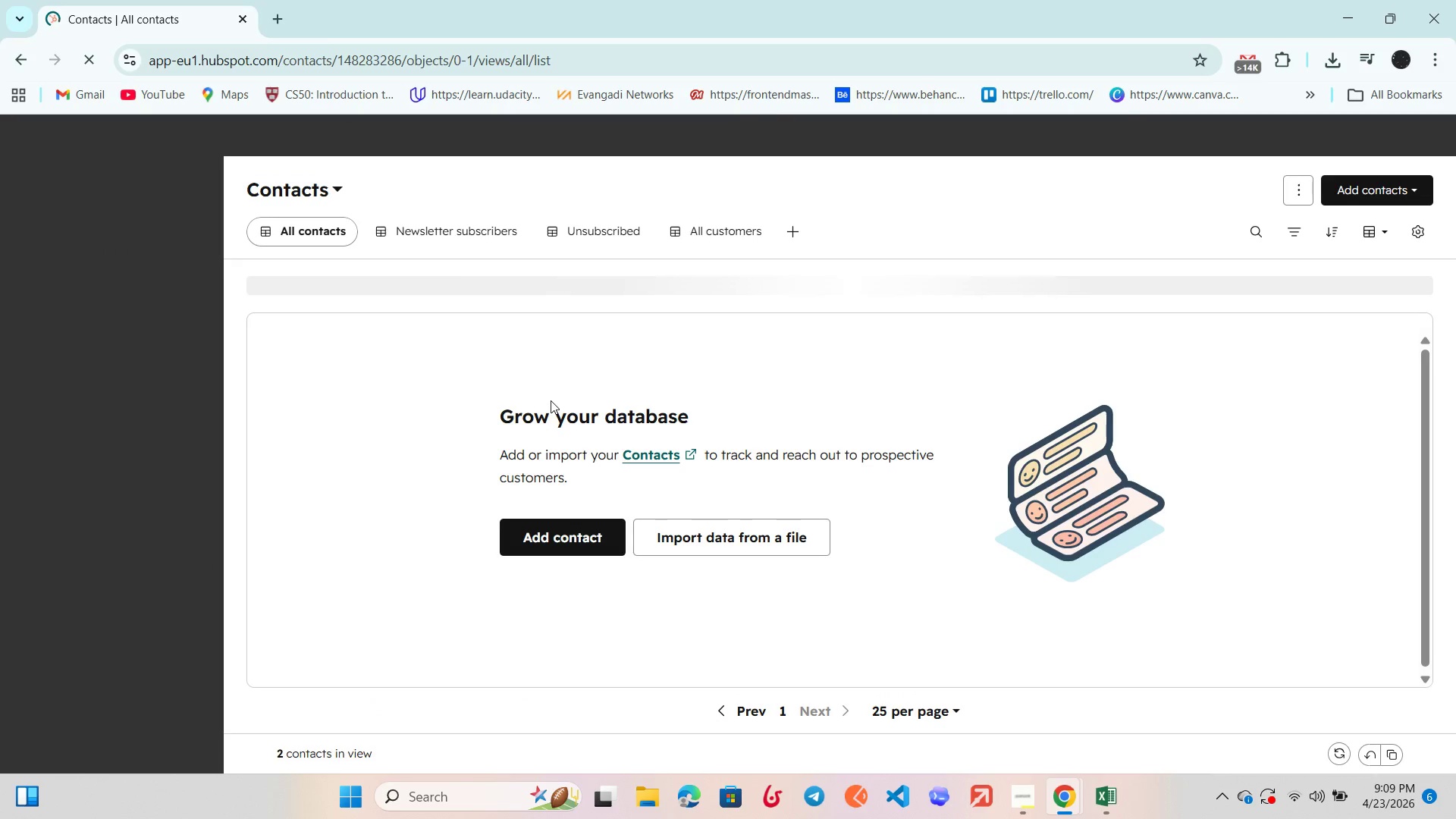 
key(Mute)
 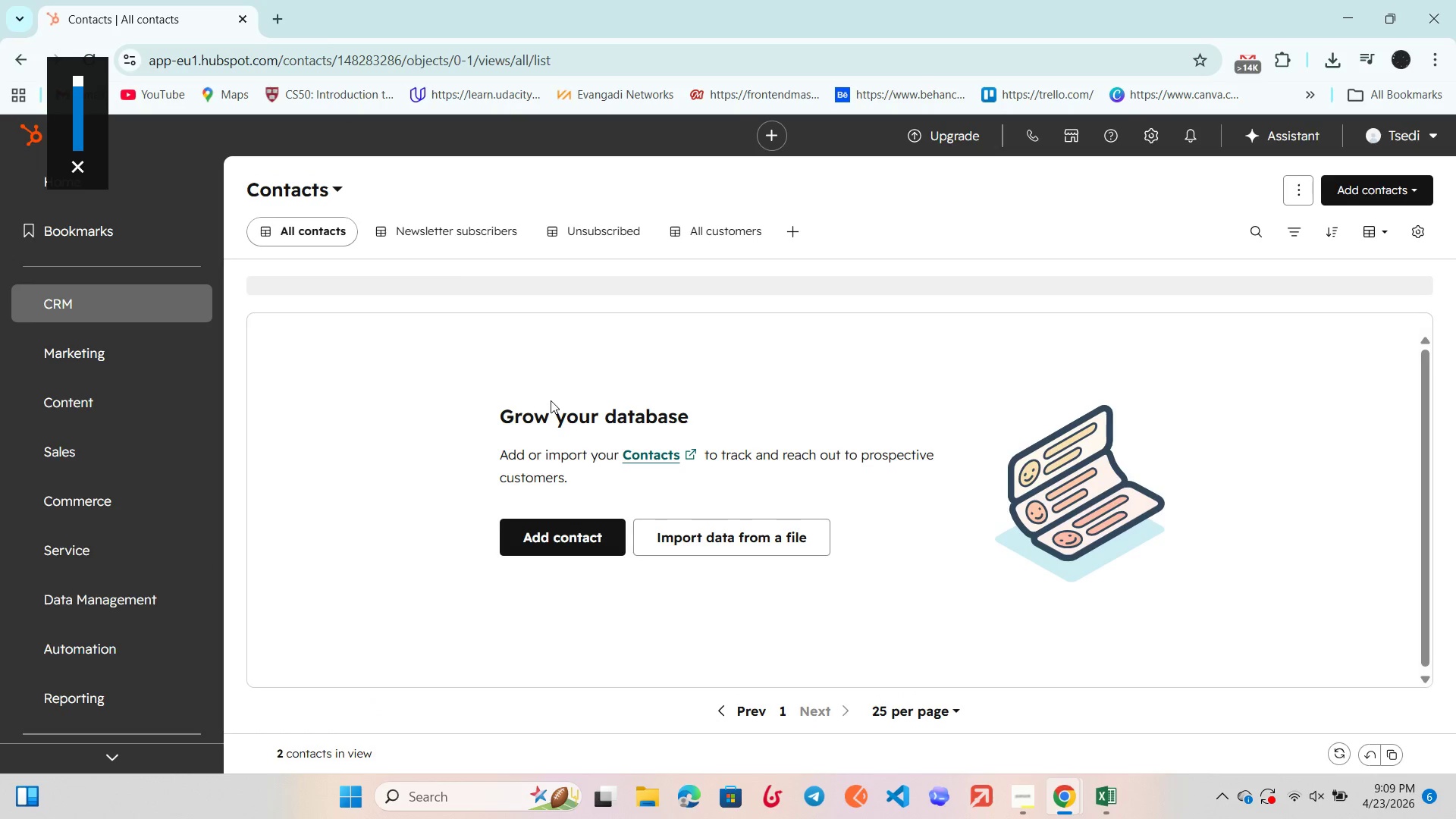 
key(Mute)
 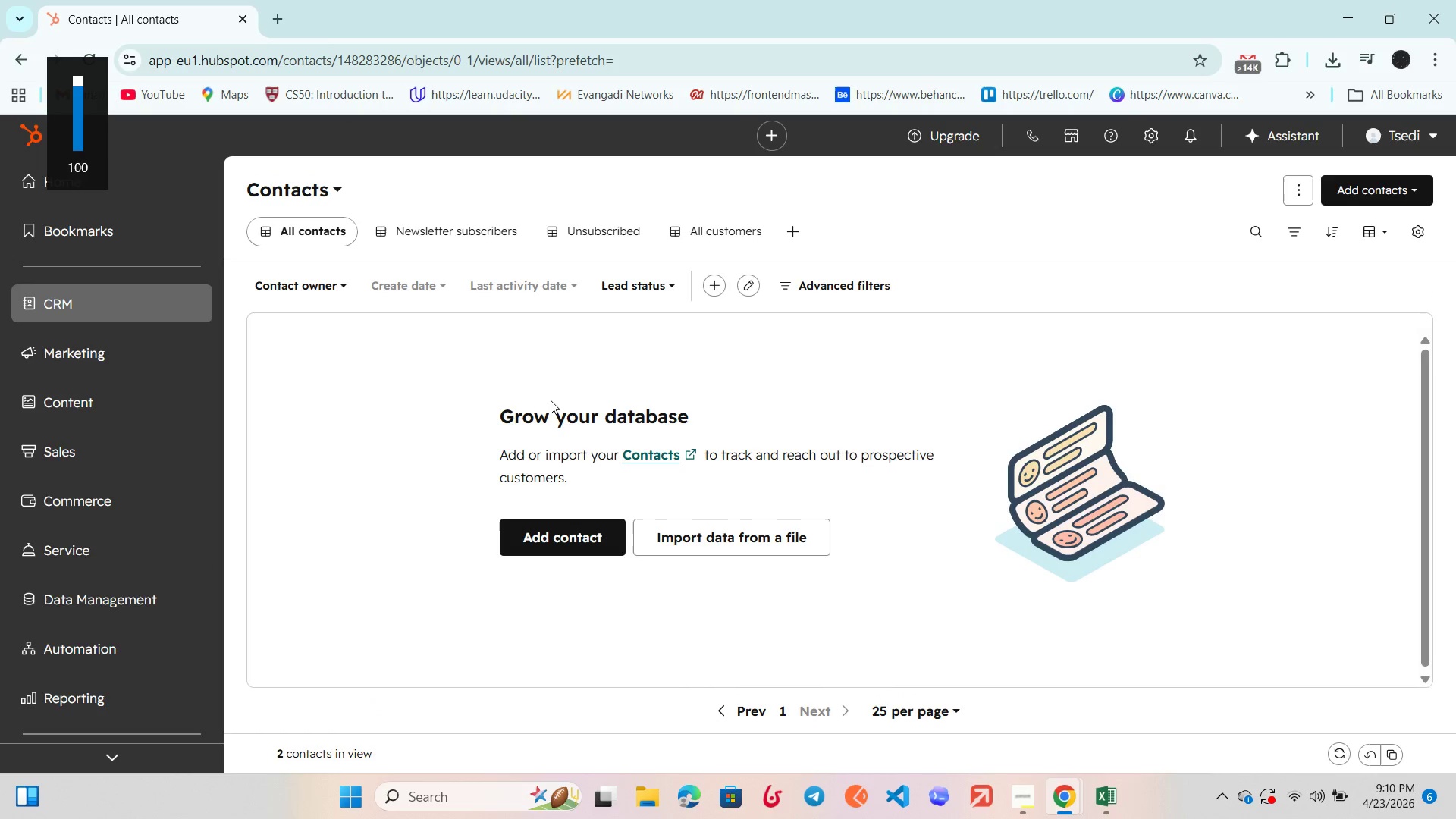 
key(VolumeDown)
 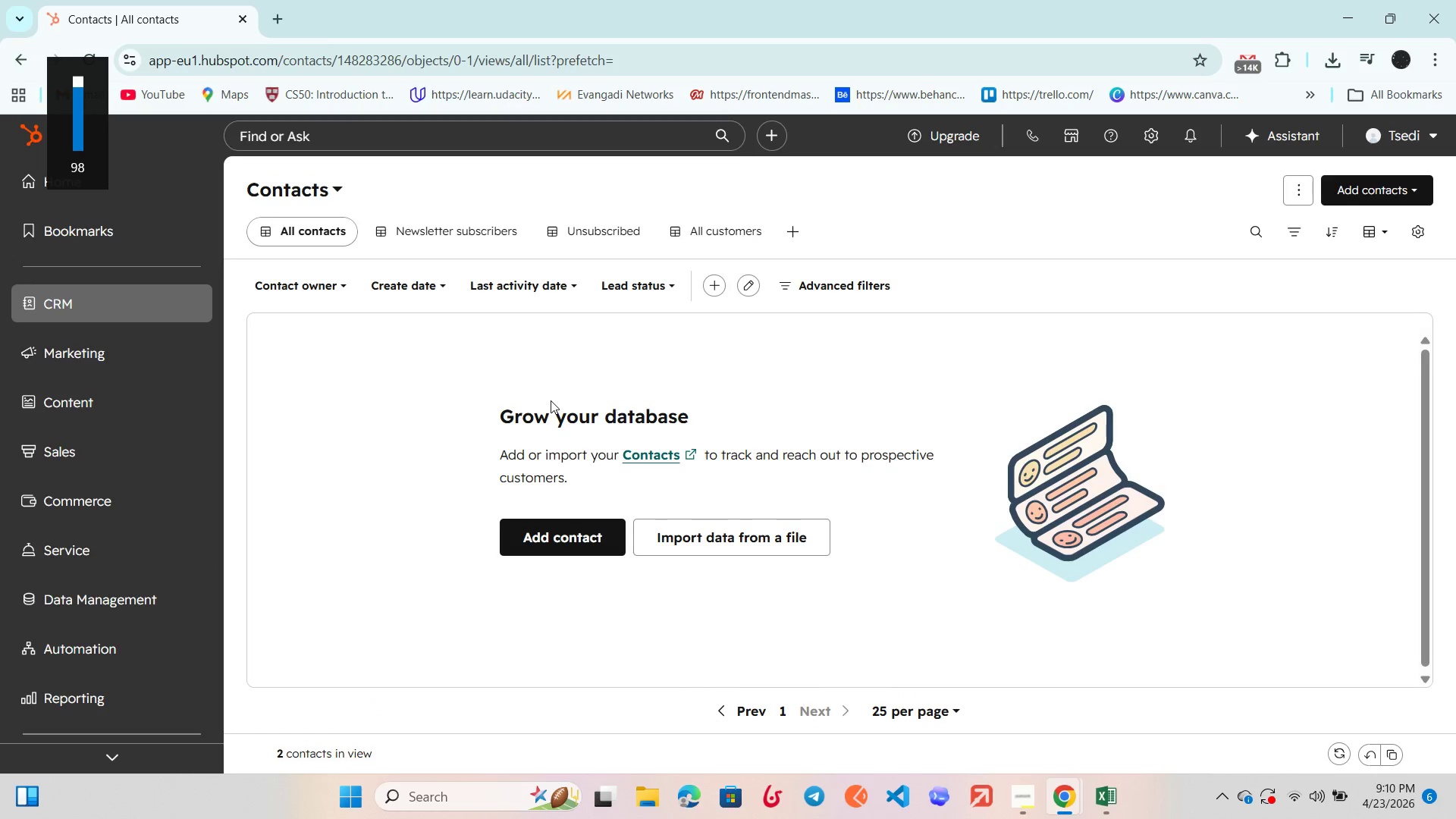 
key(VolumeDown)
 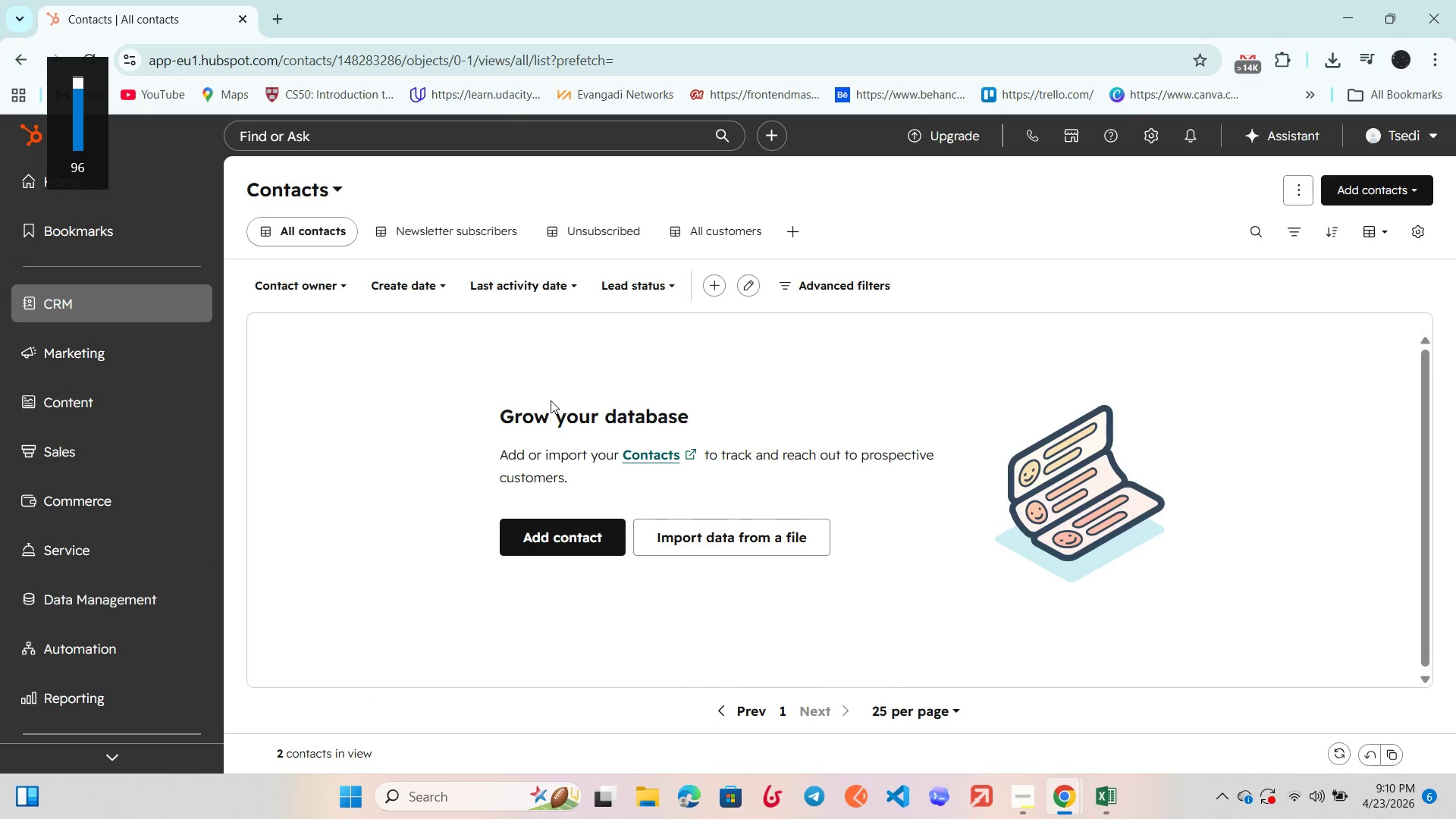 
key(VolumeDown)
 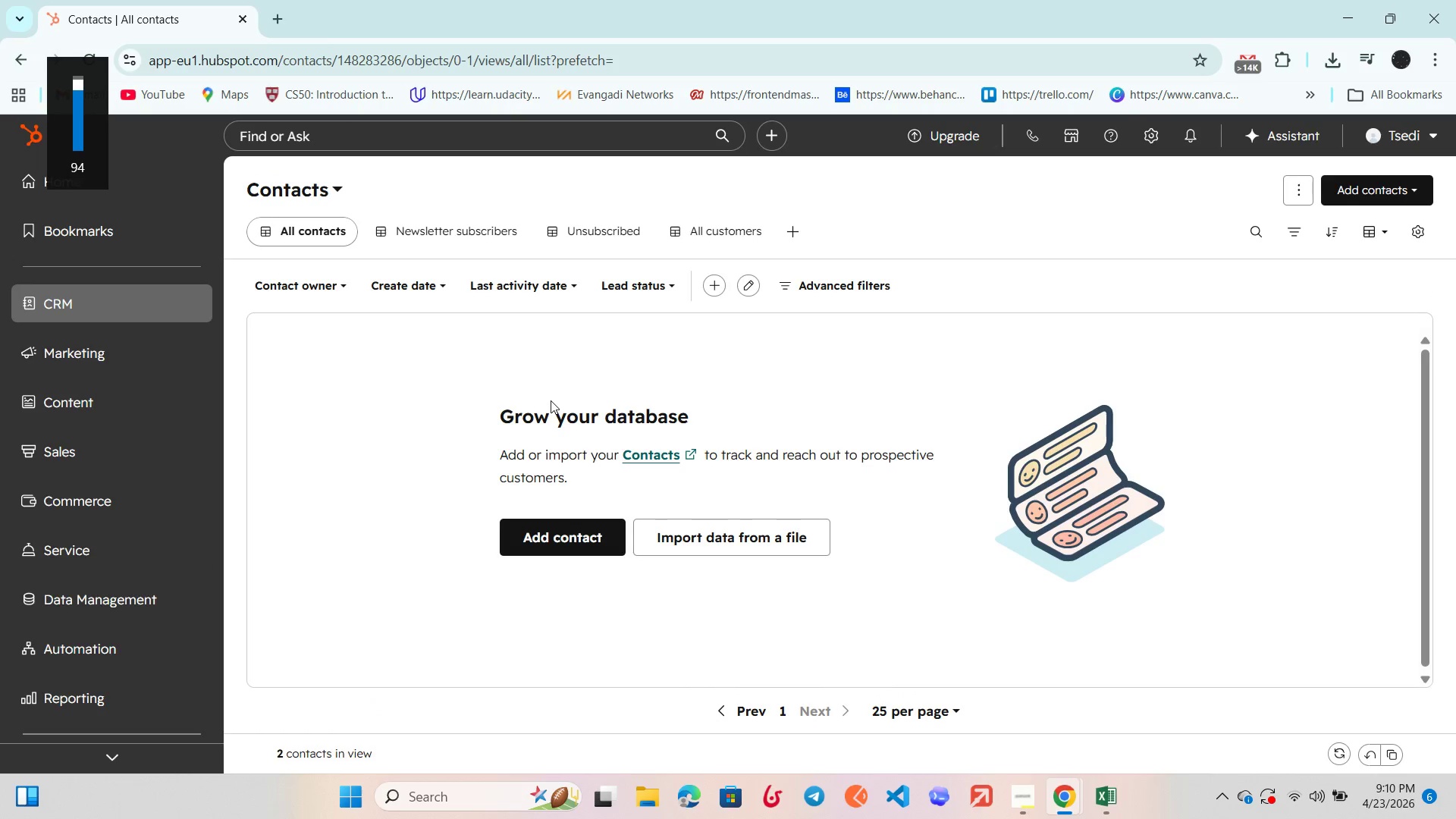 
key(VolumeDown)
 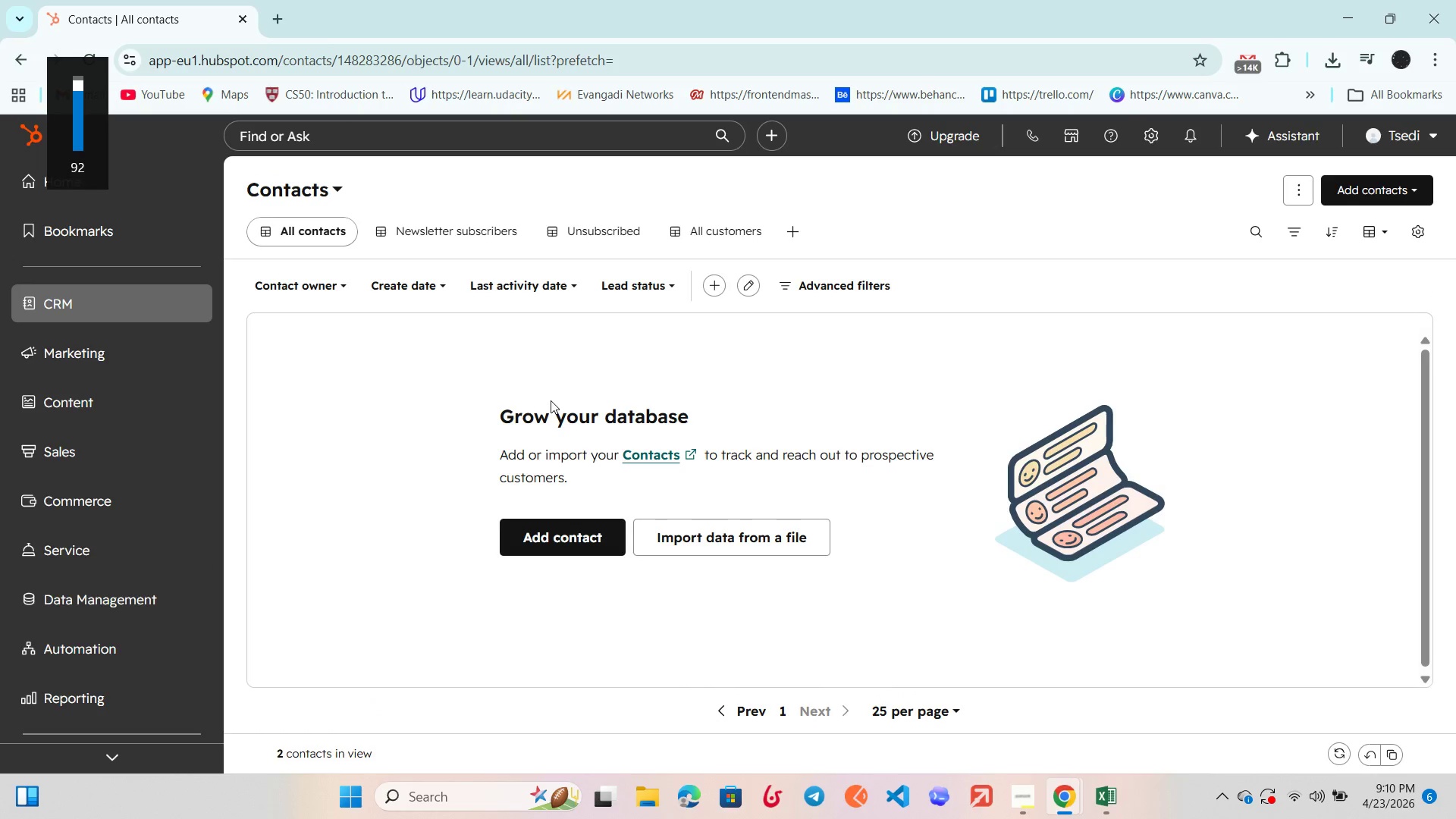 
key(VolumeDown)
 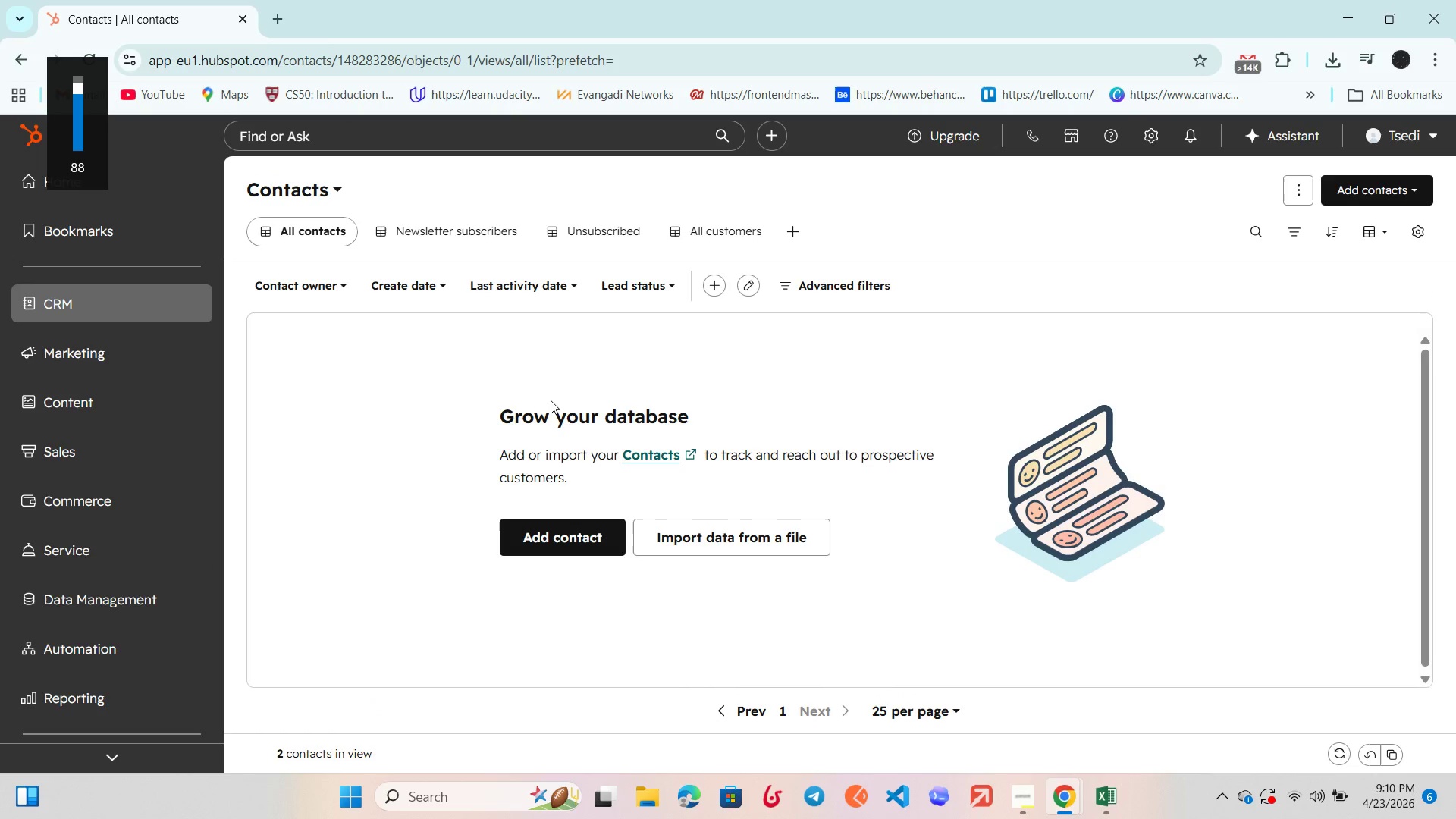 
key(VolumeDown)
 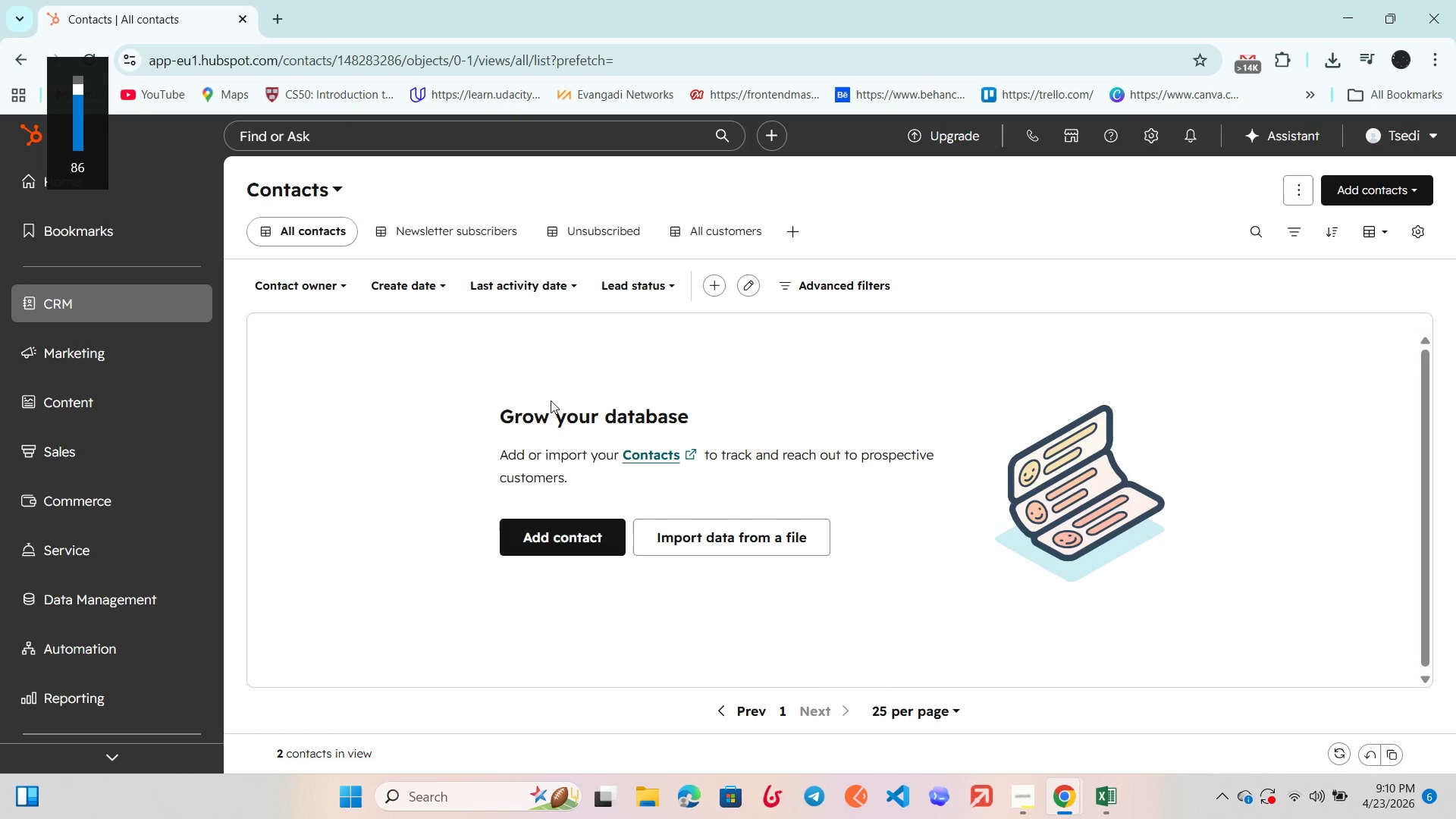 
key(VolumeDown)
 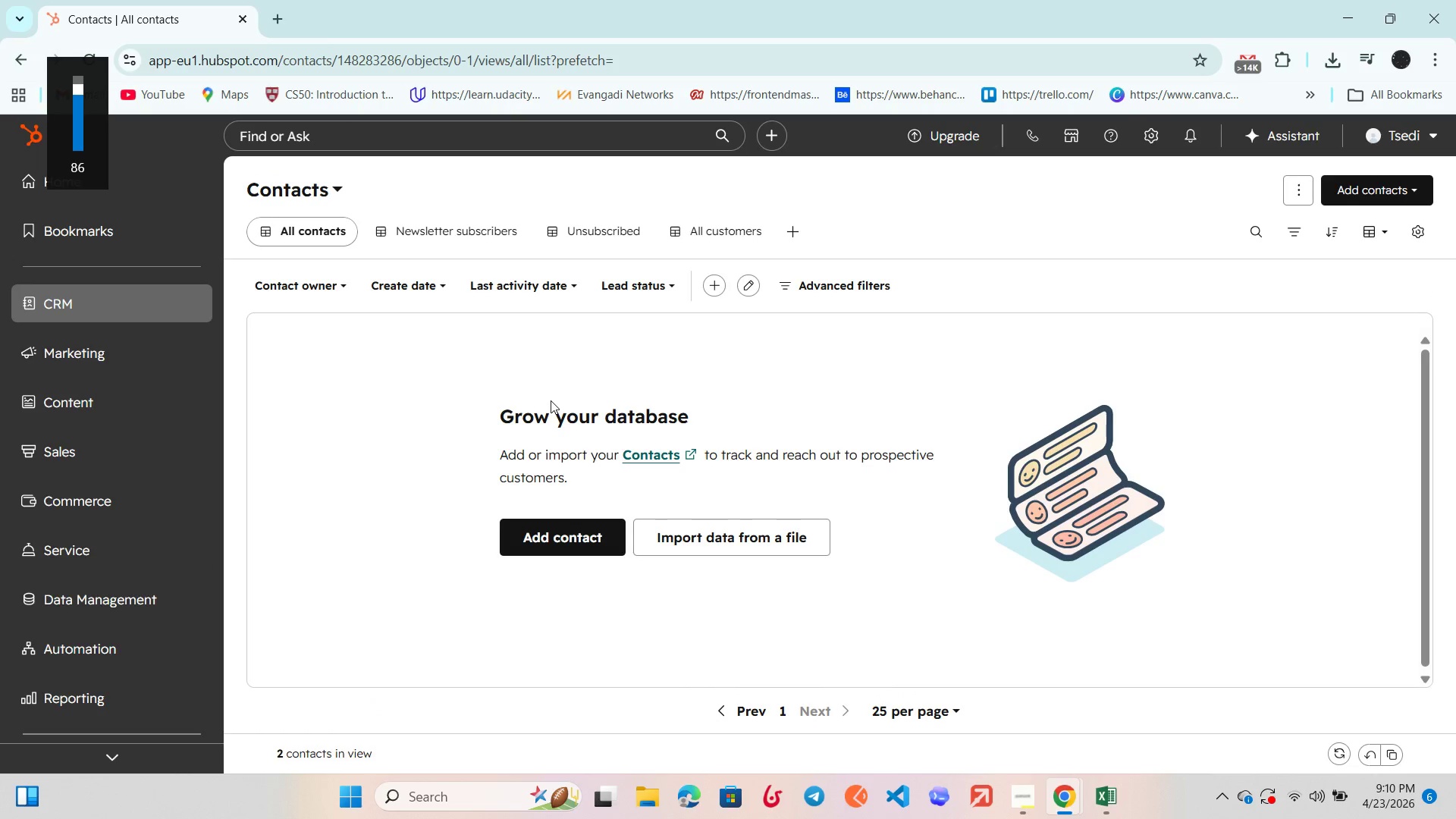 
key(VolumeDown)
 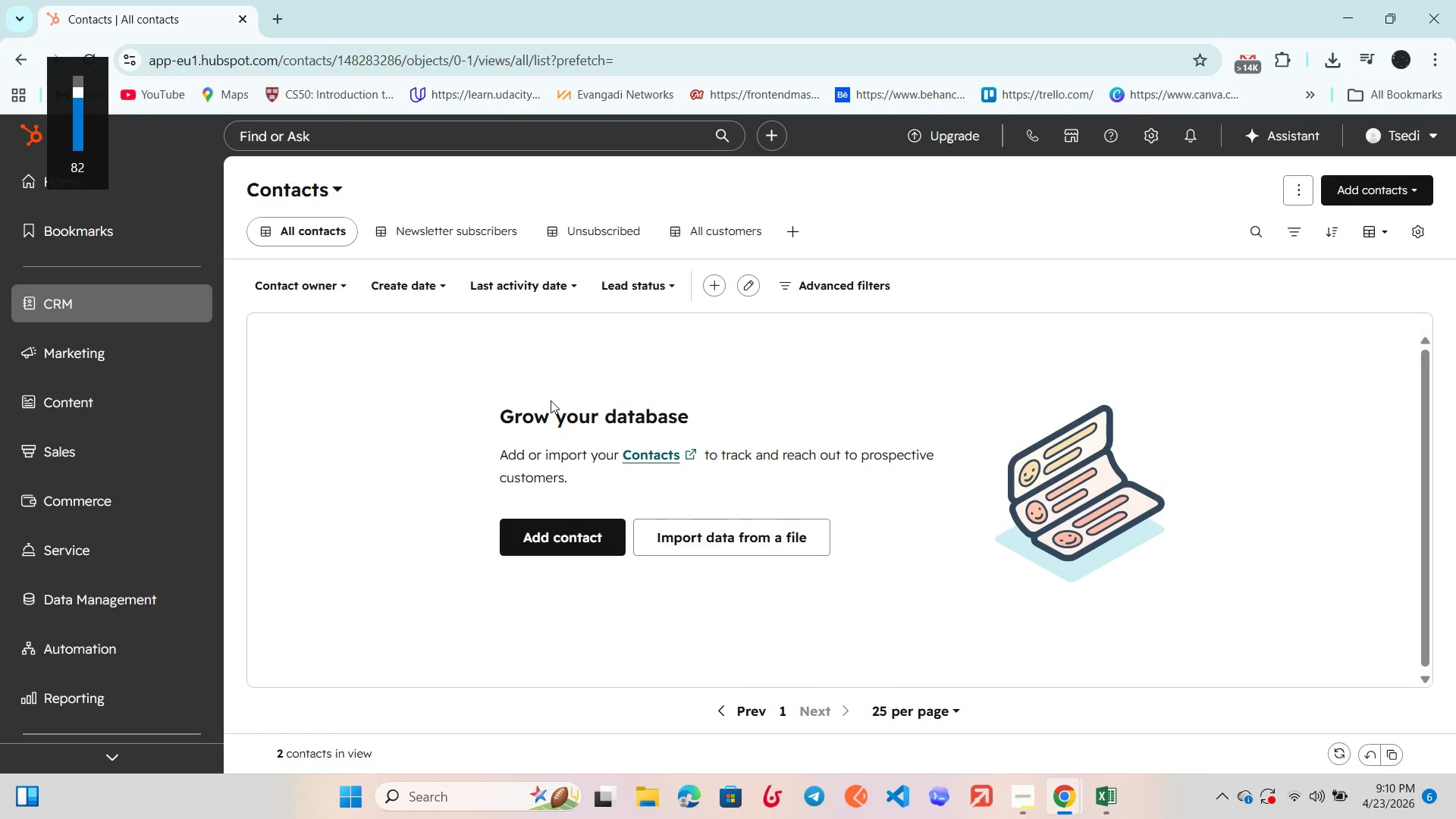 
key(VolumeDown)
 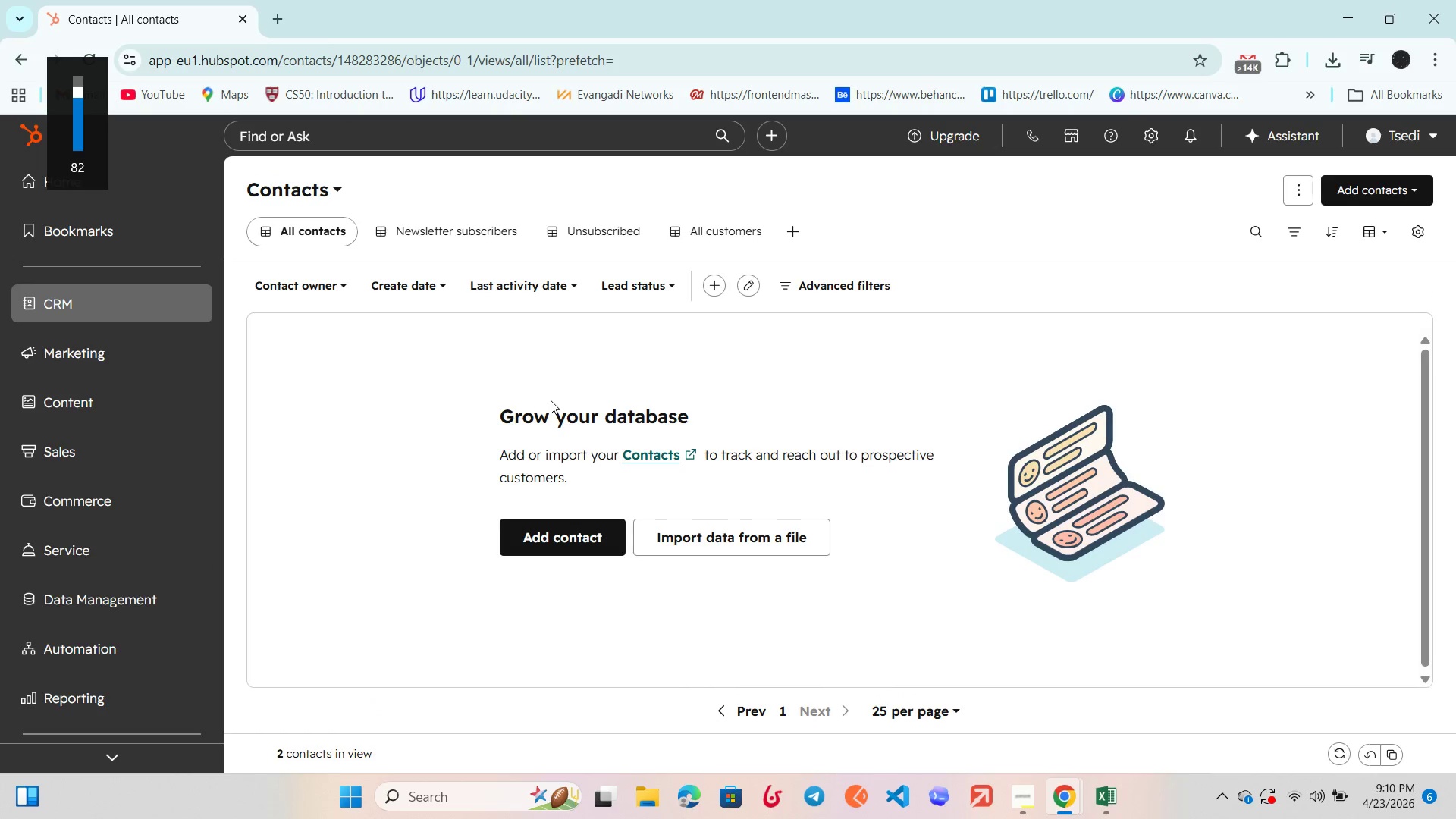 
key(VolumeDown)
 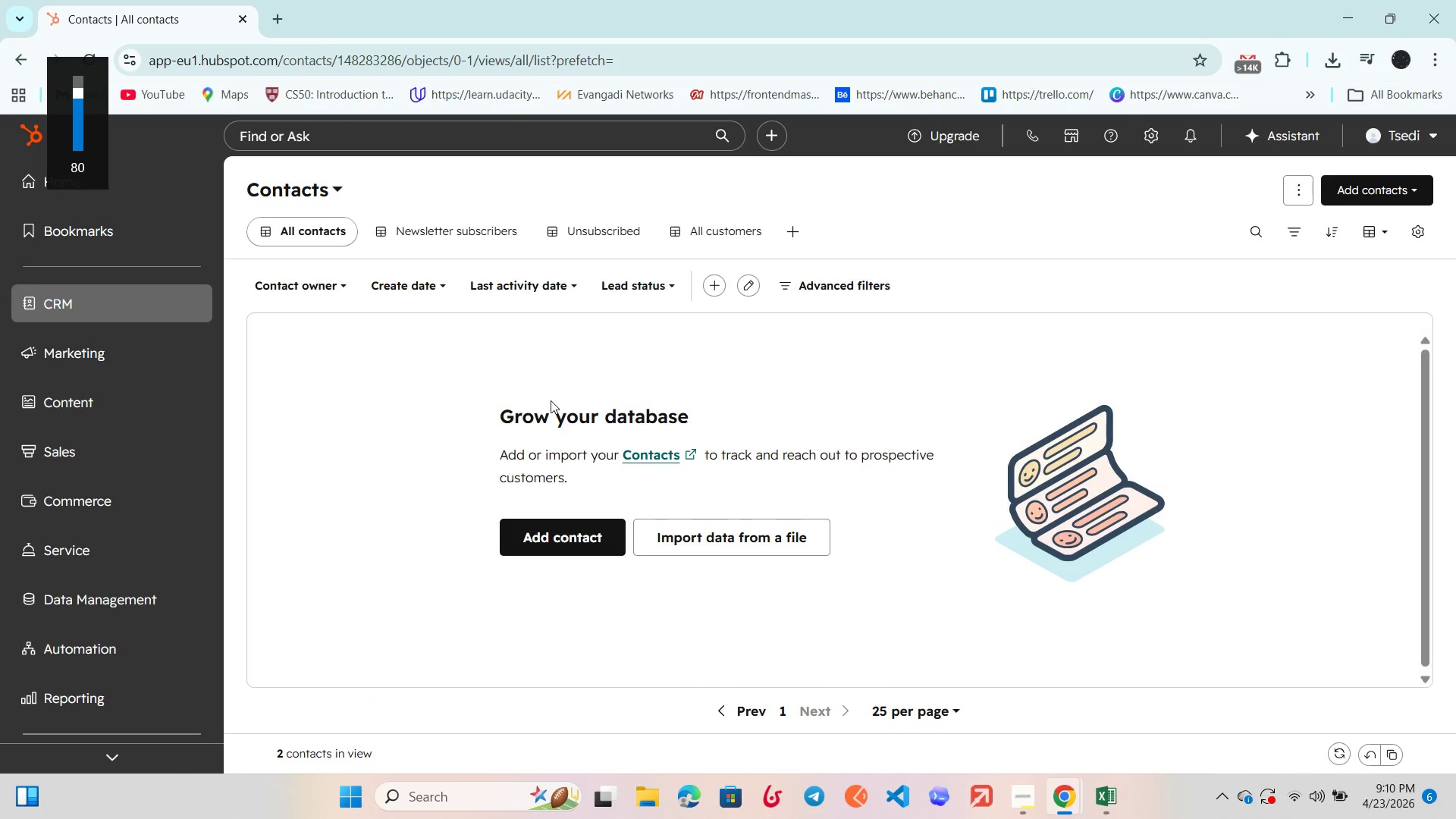 
key(VolumeDown)
 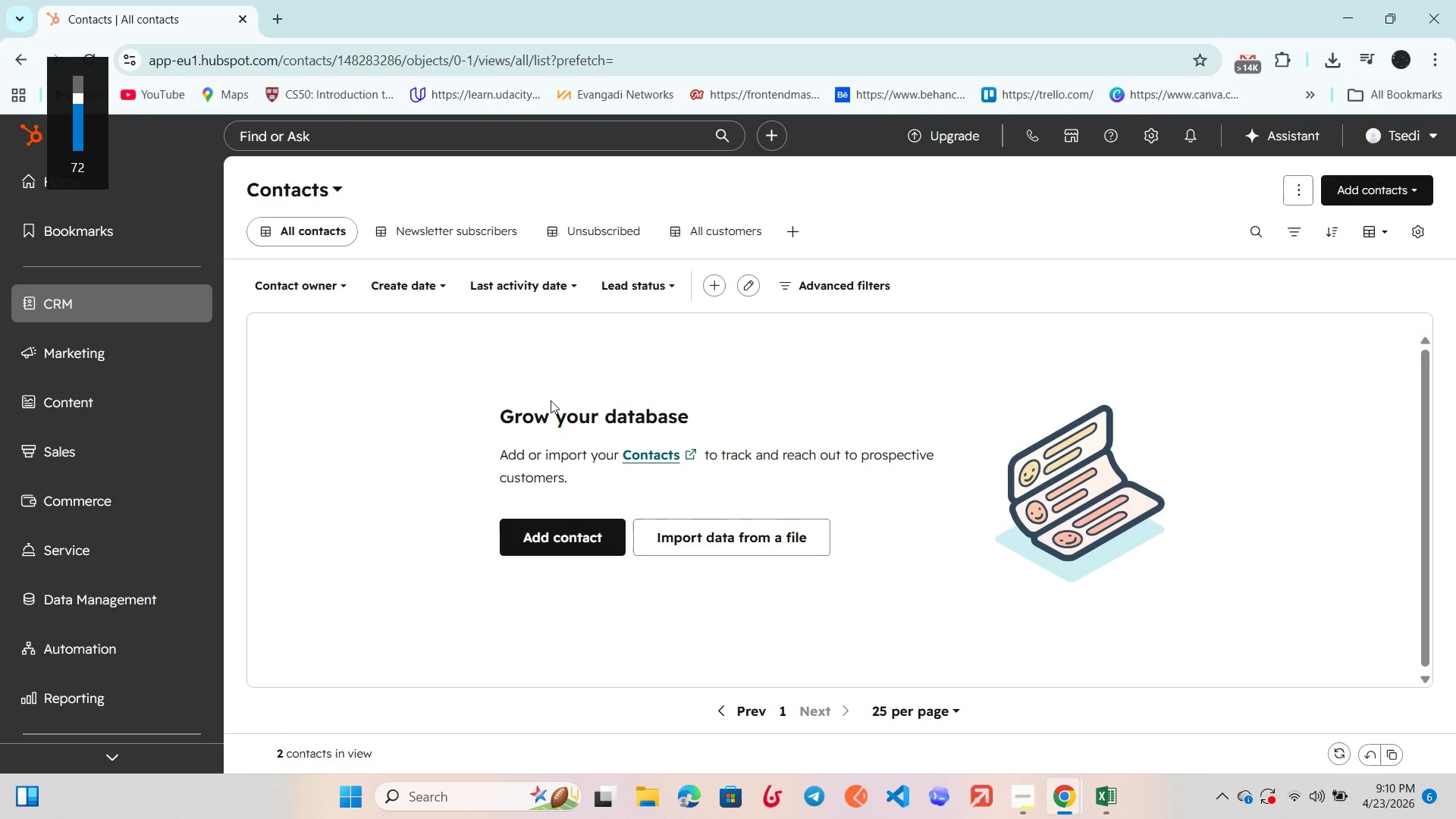 
key(VolumeDown)
 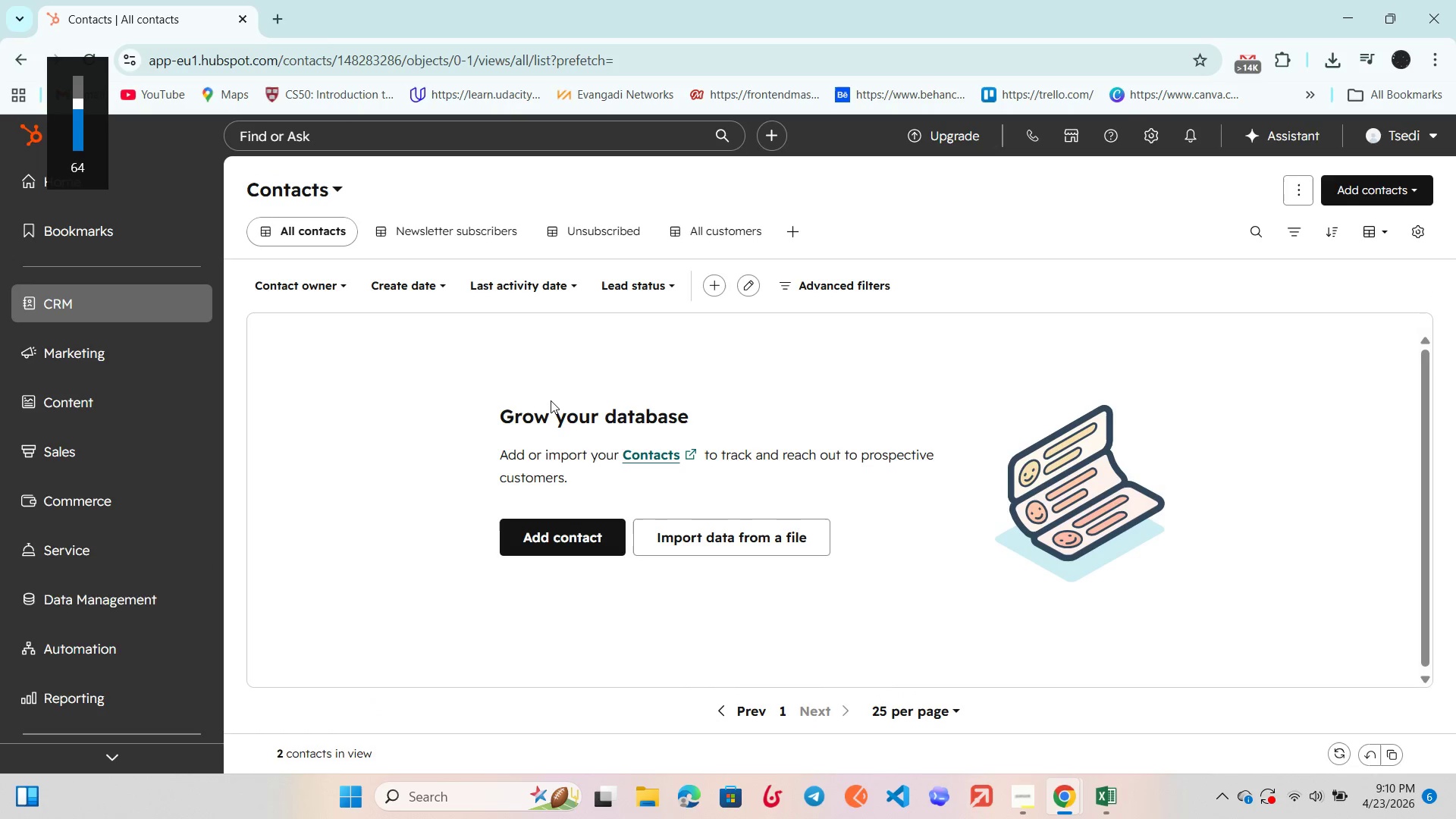 
key(VolumeDown)
 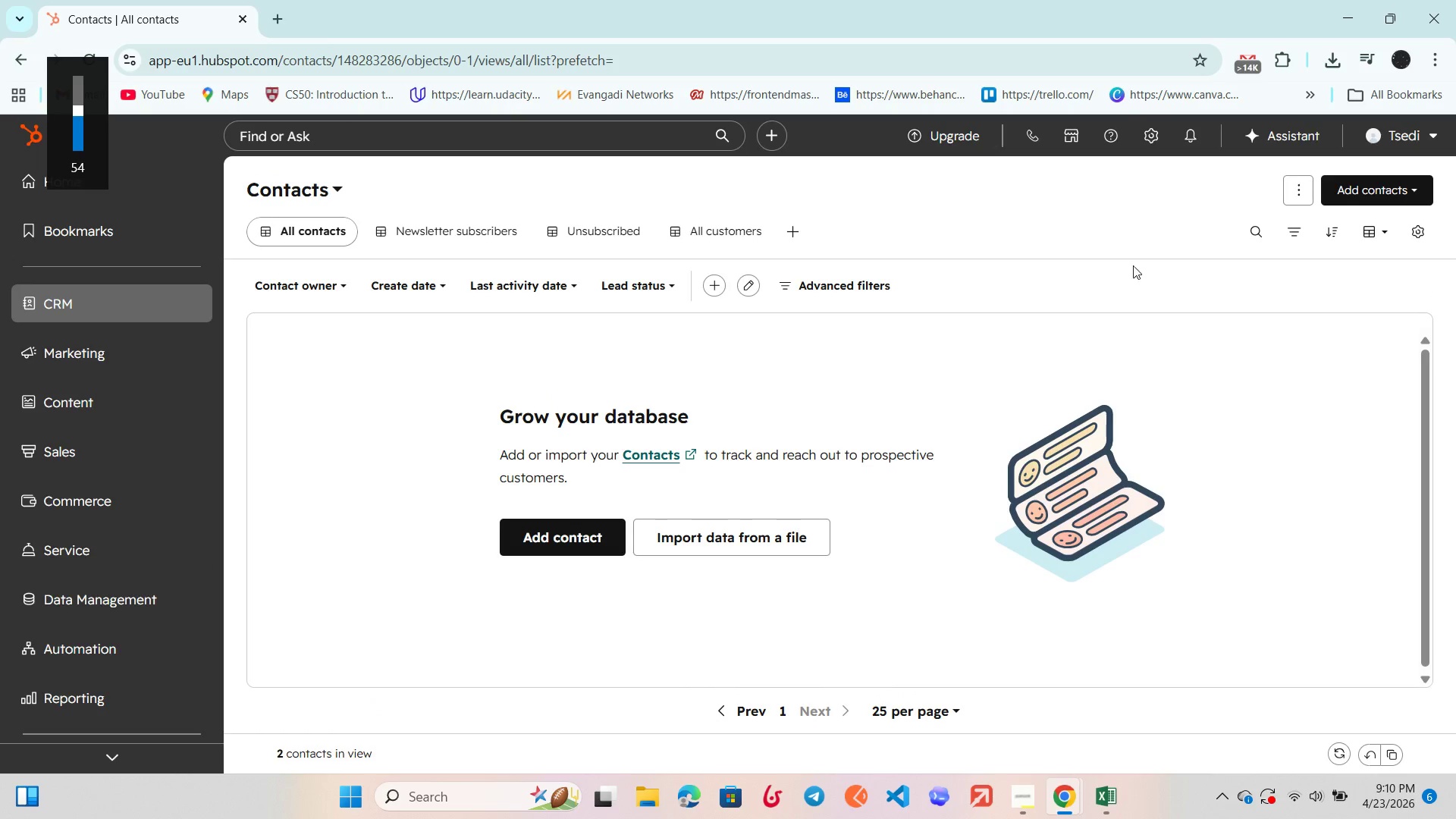 
left_click([1399, 192])
 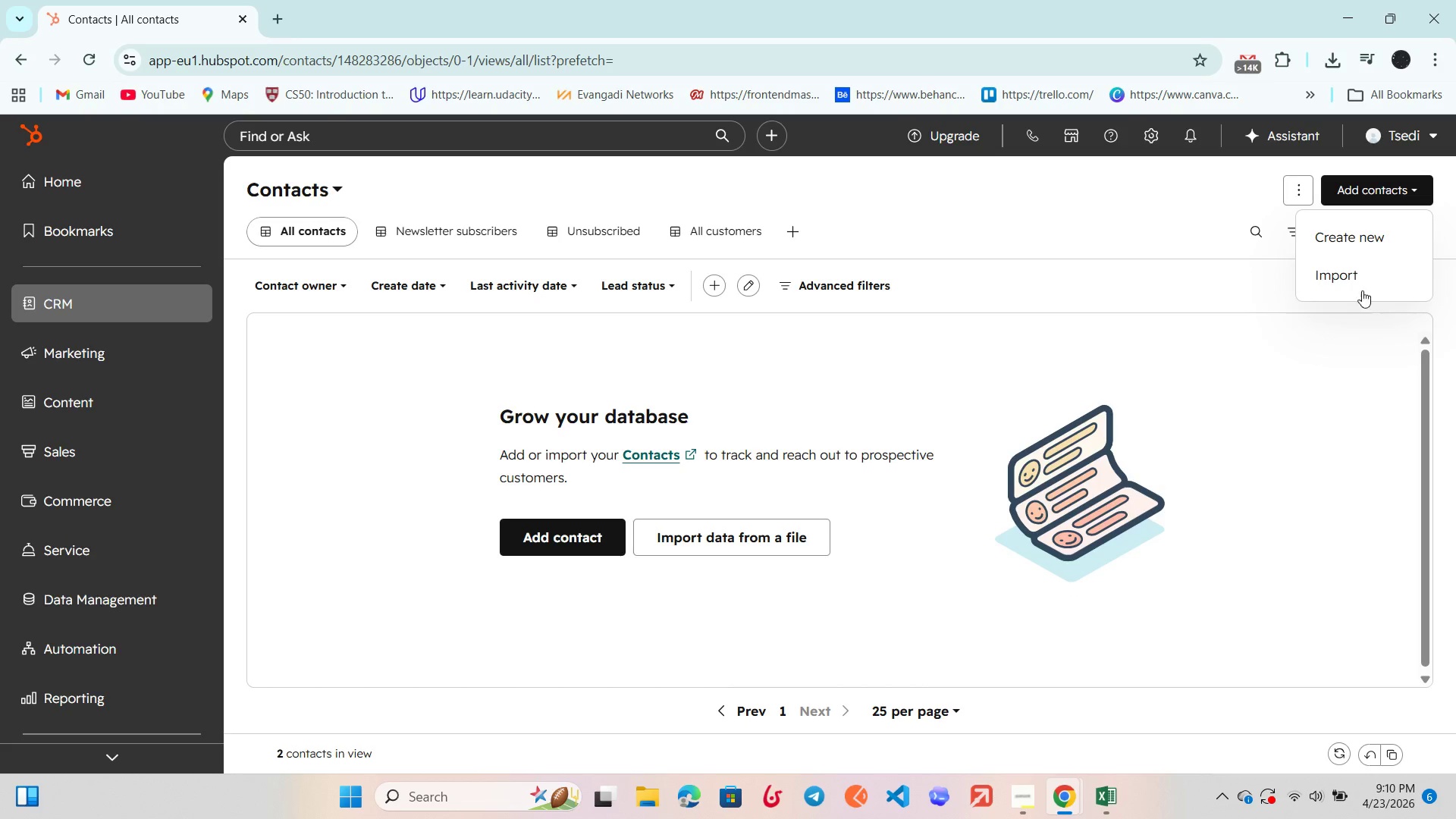 
left_click([1363, 281])
 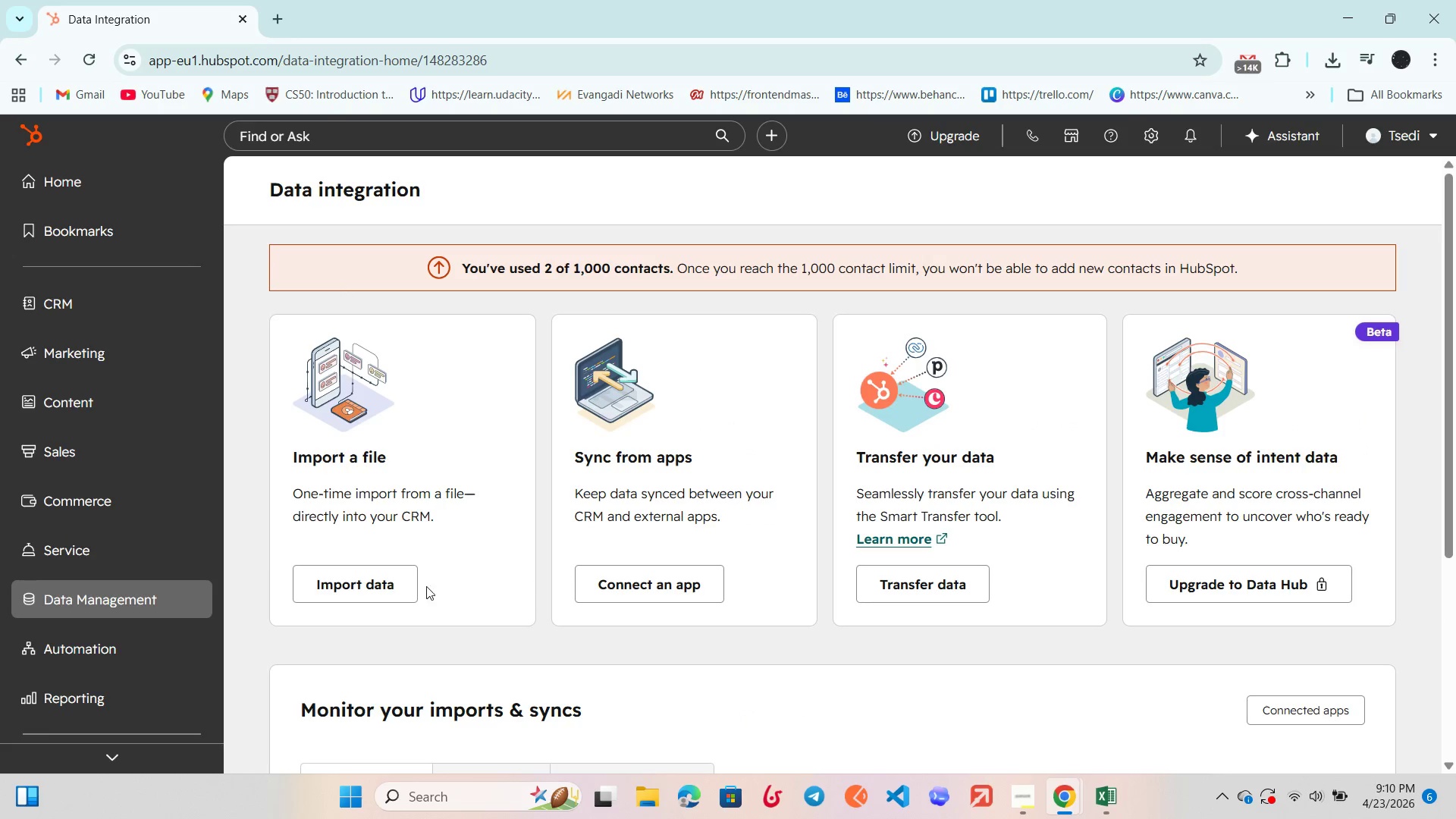 
left_click([377, 585])
 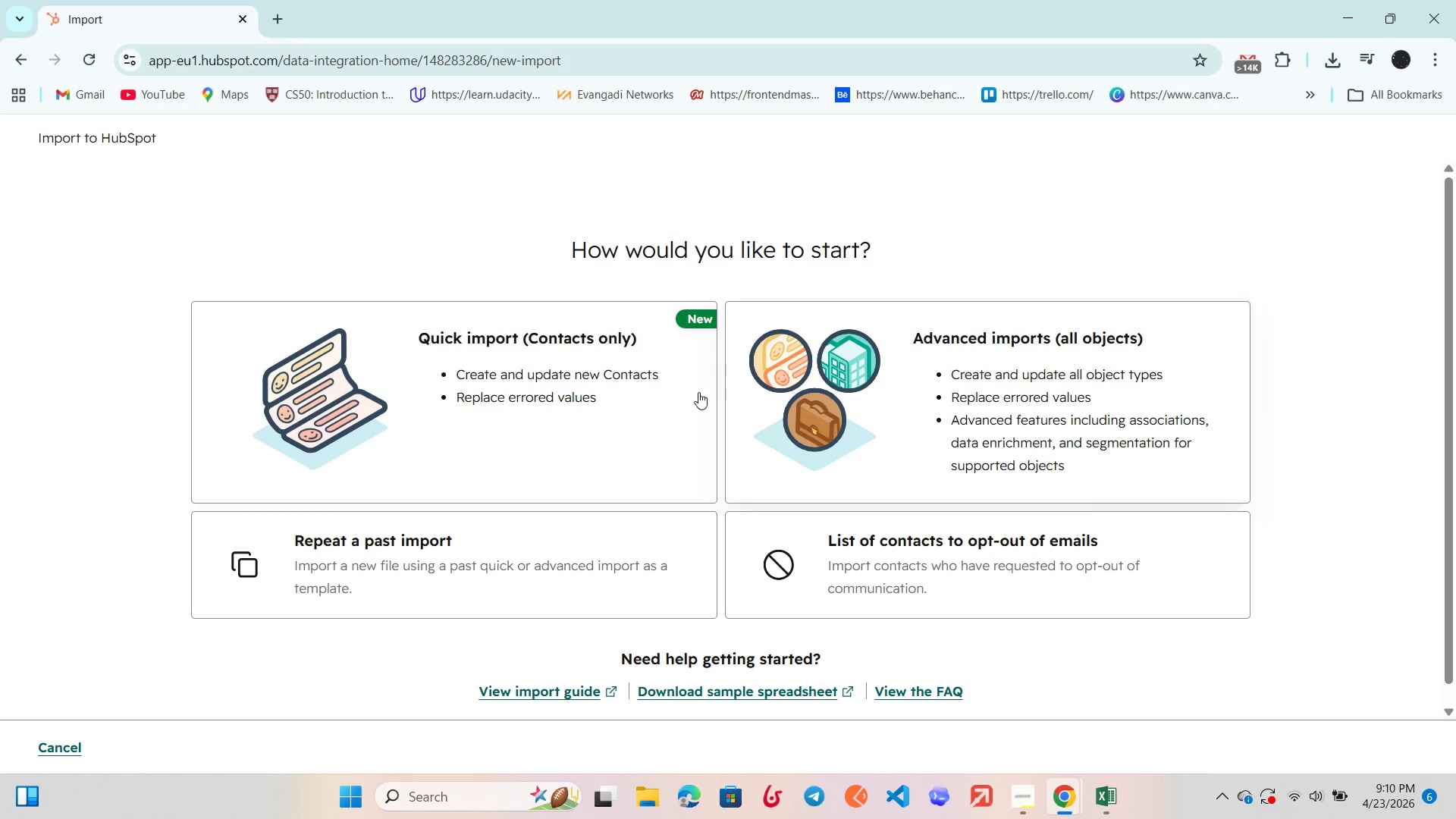 
left_click([601, 435])
 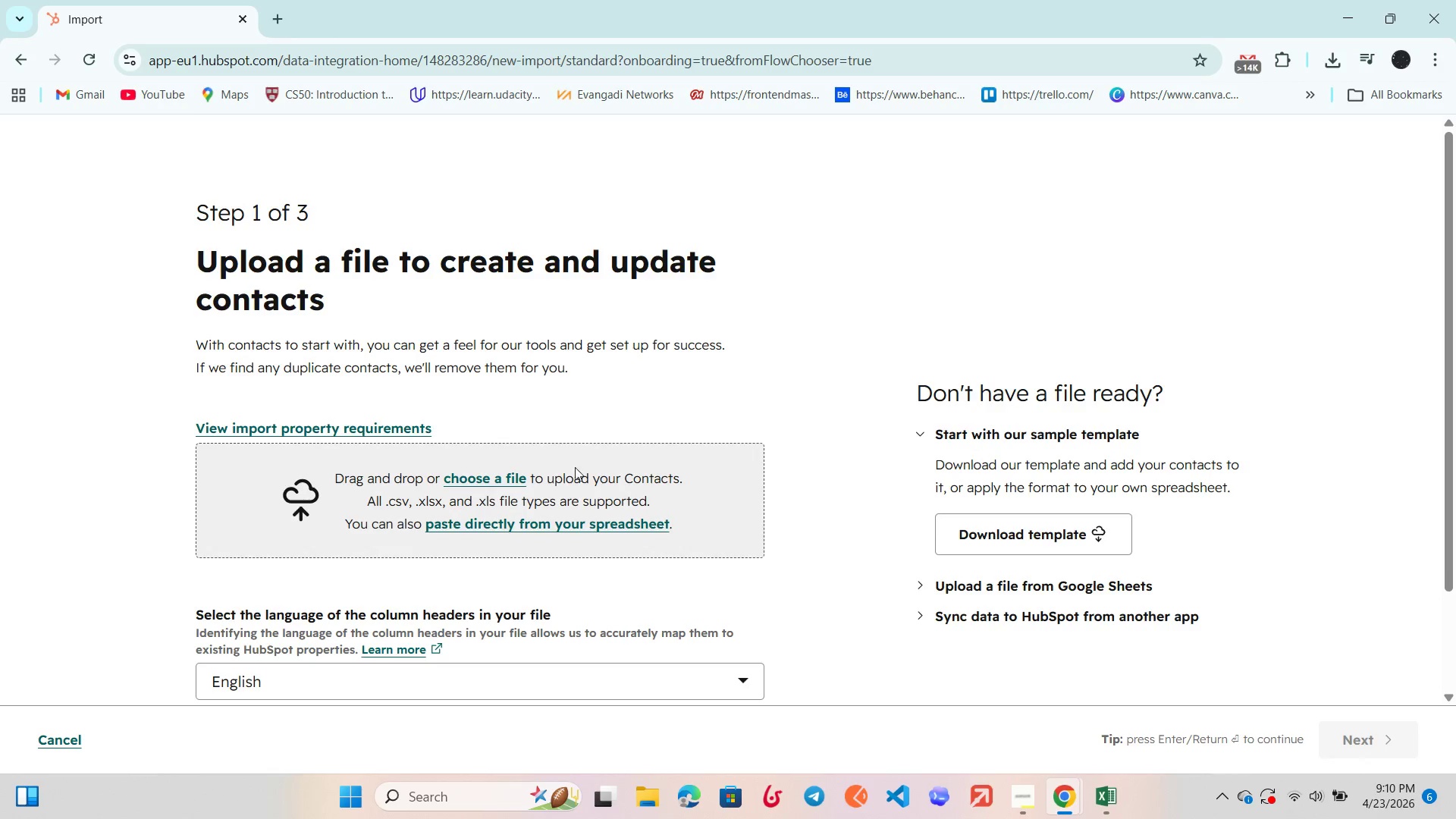 
left_click([499, 481])
 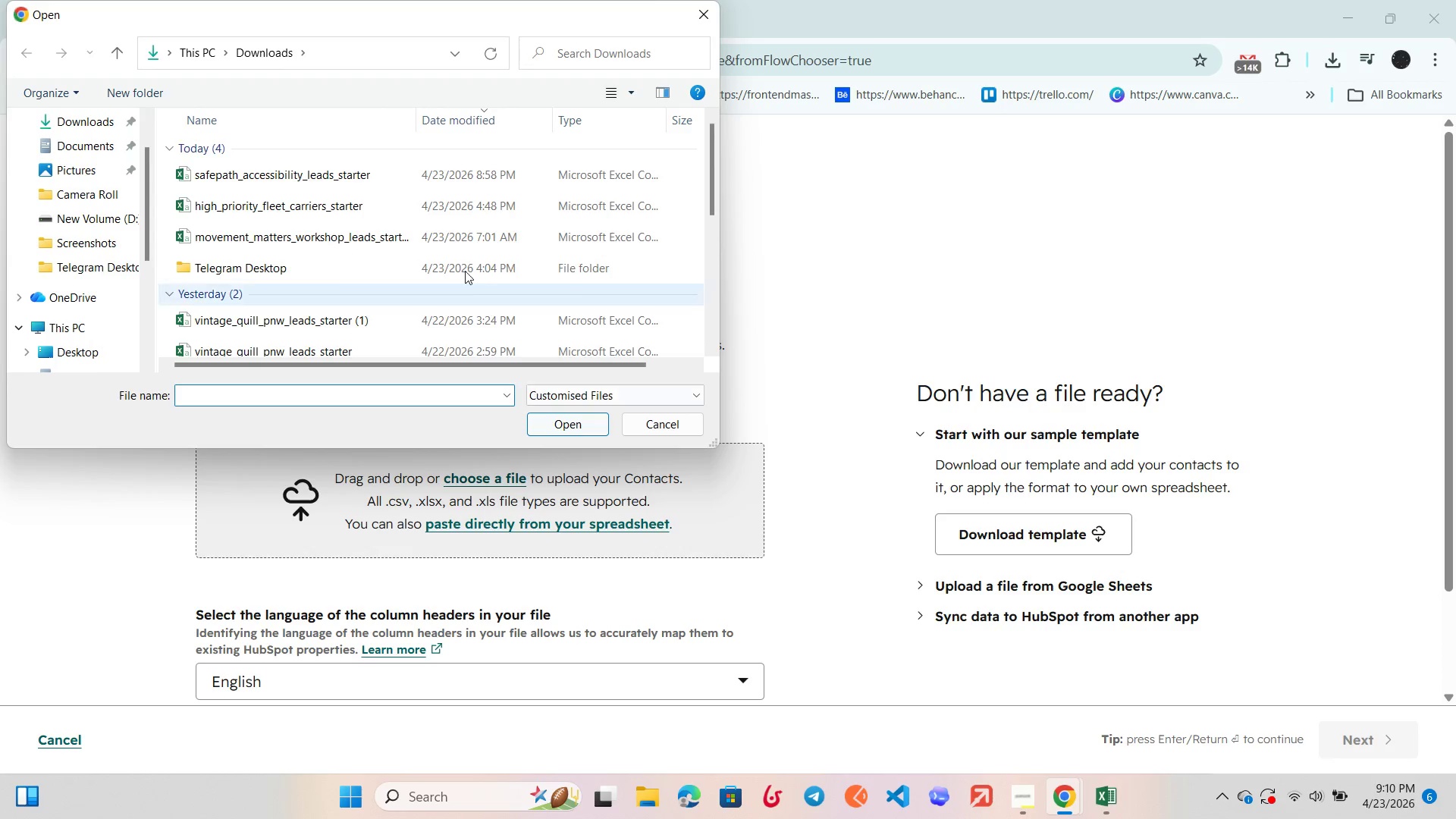 
left_click([389, 186])
 